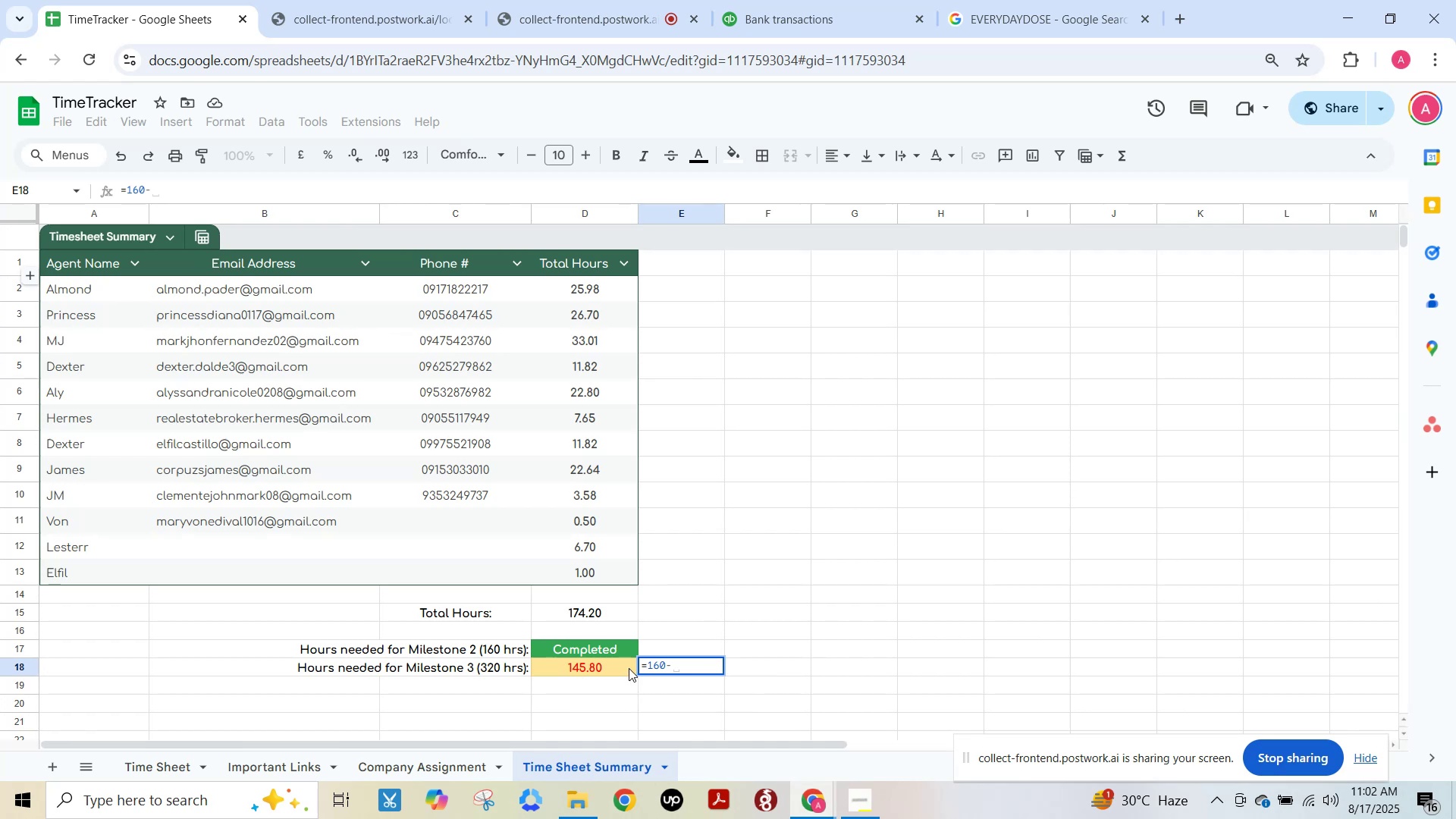 
left_click([617, 667])
 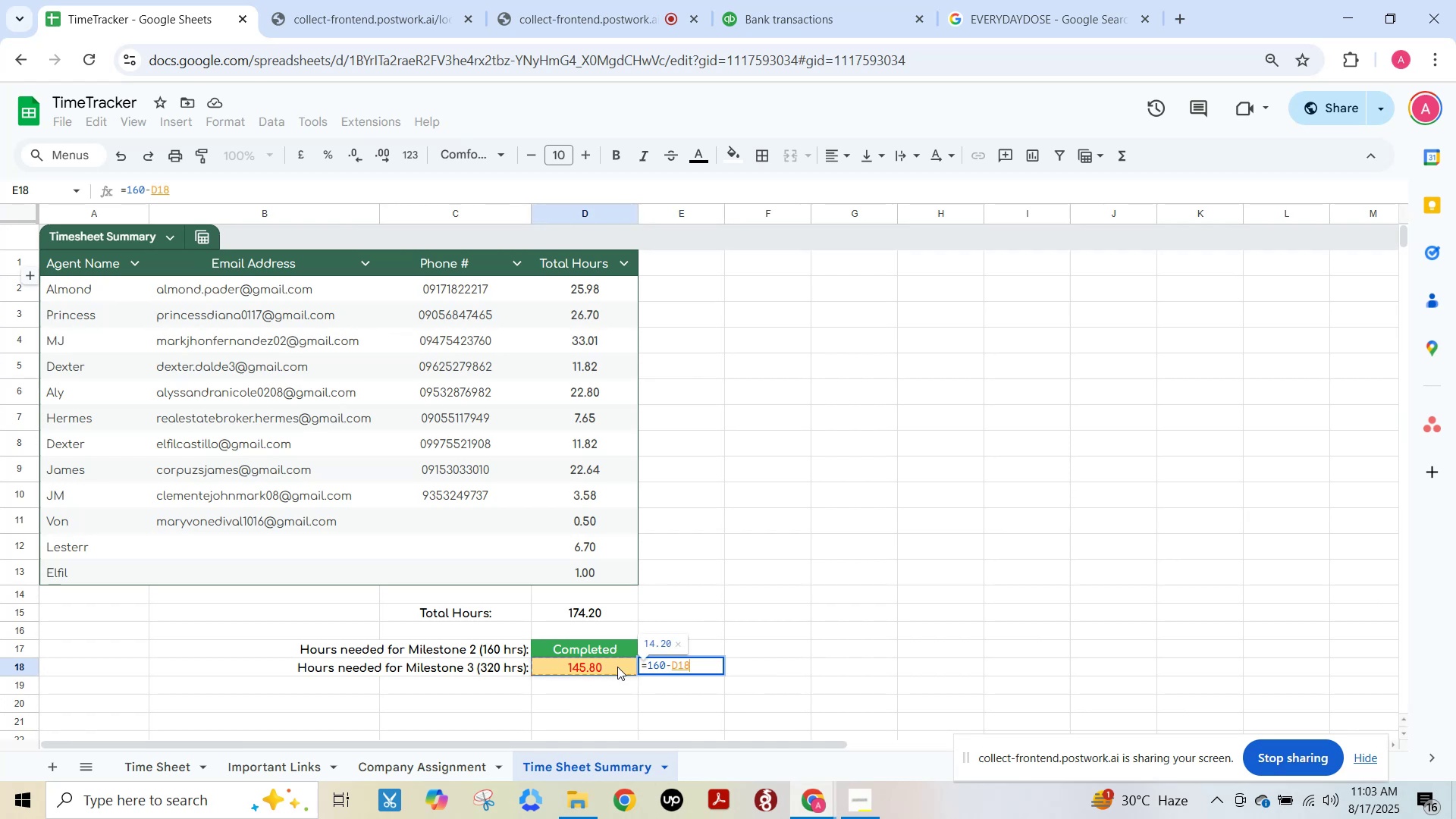 
key(NumpadEnter)
 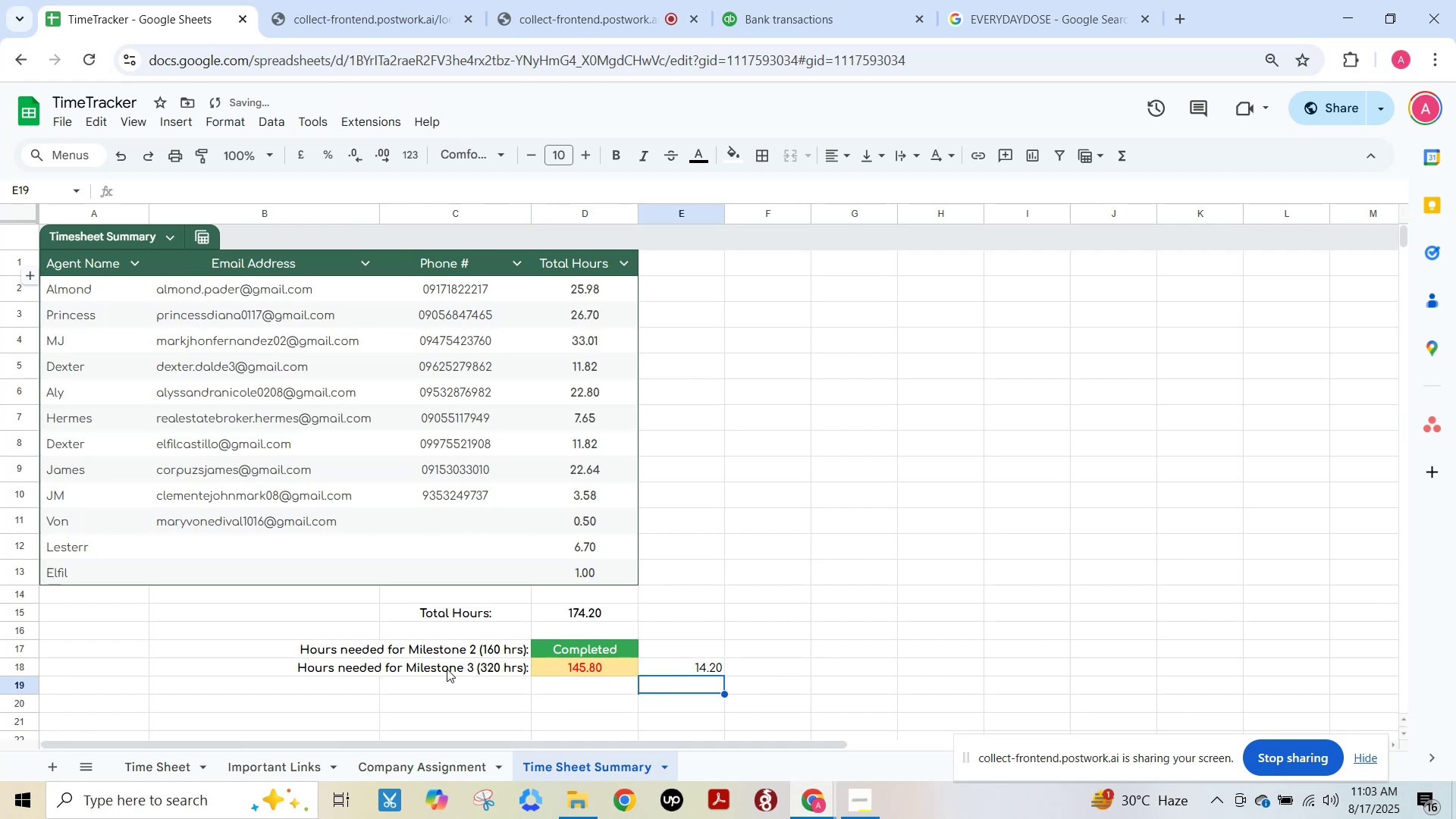 
left_click([449, 689])
 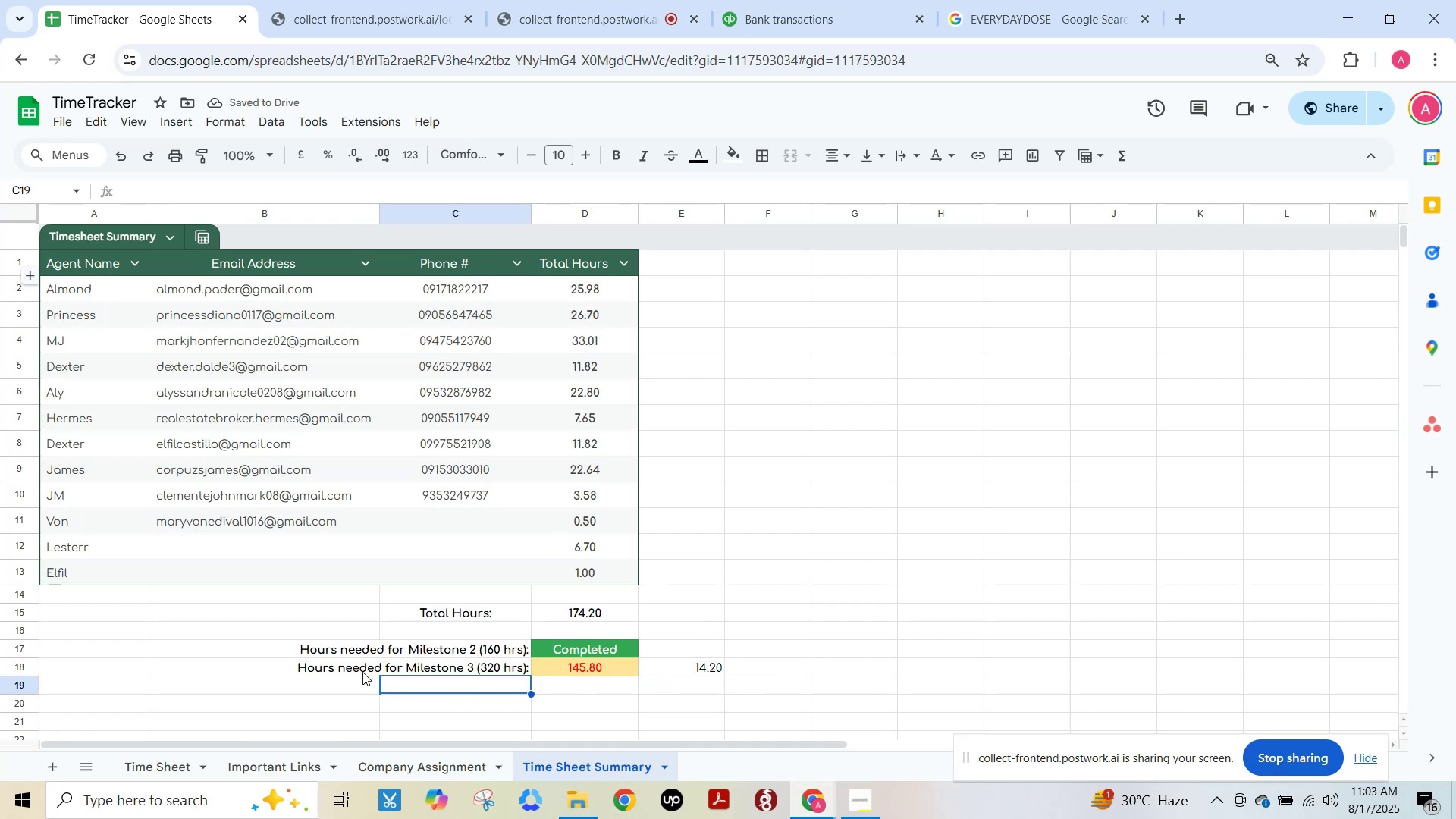 
key(Control+C)
 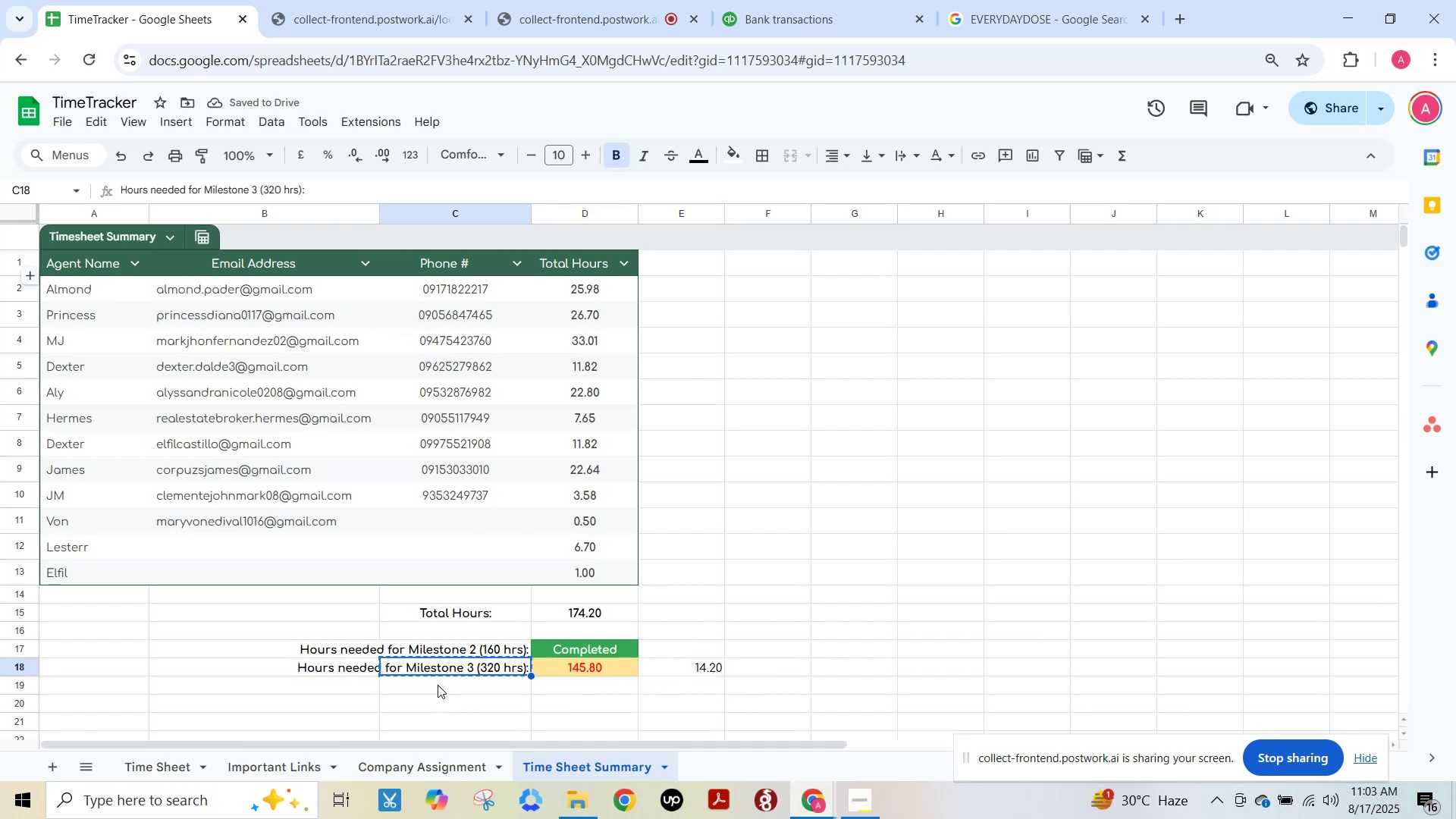 
left_click([438, 685])
 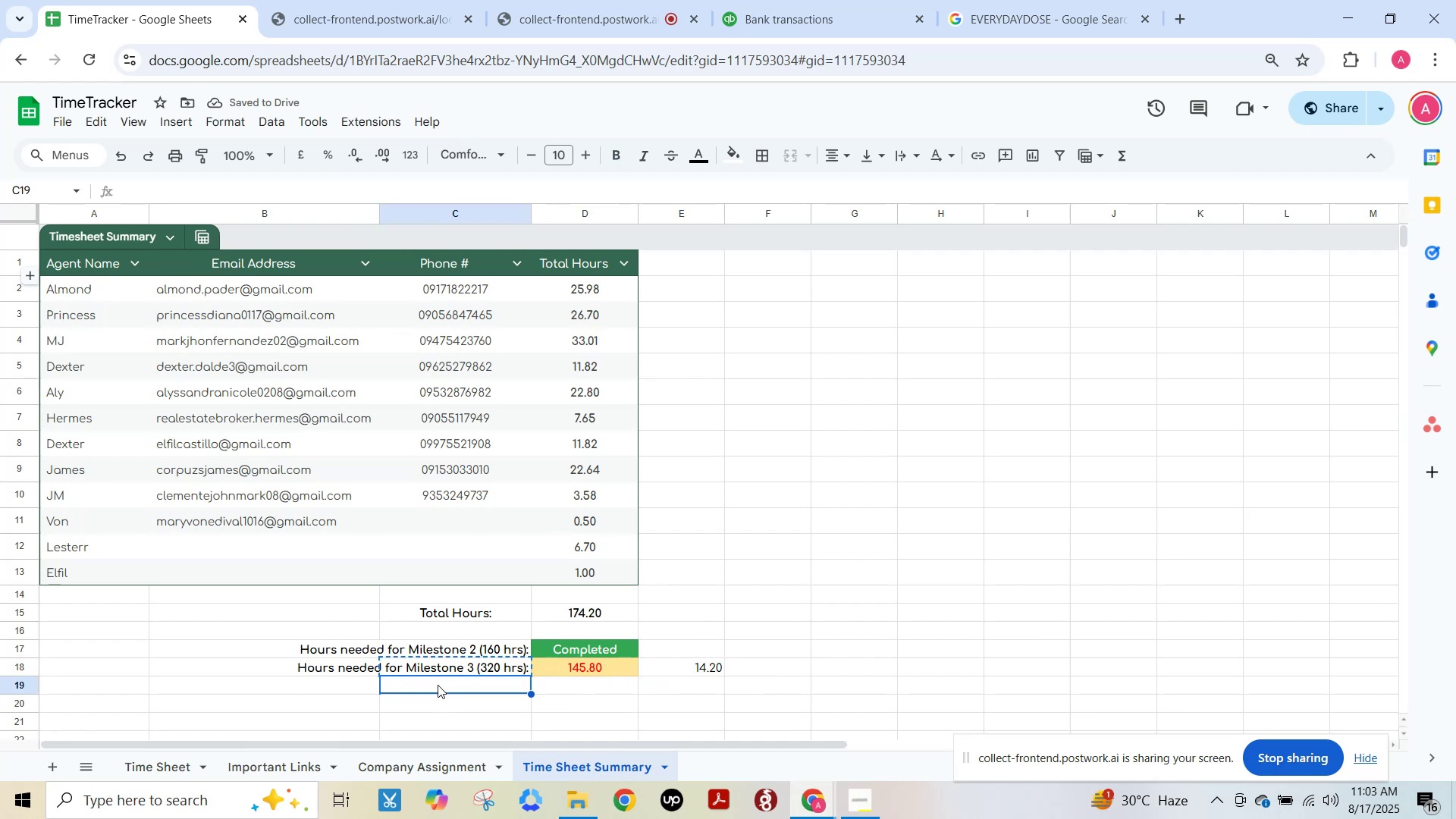 
key(Control+V)
 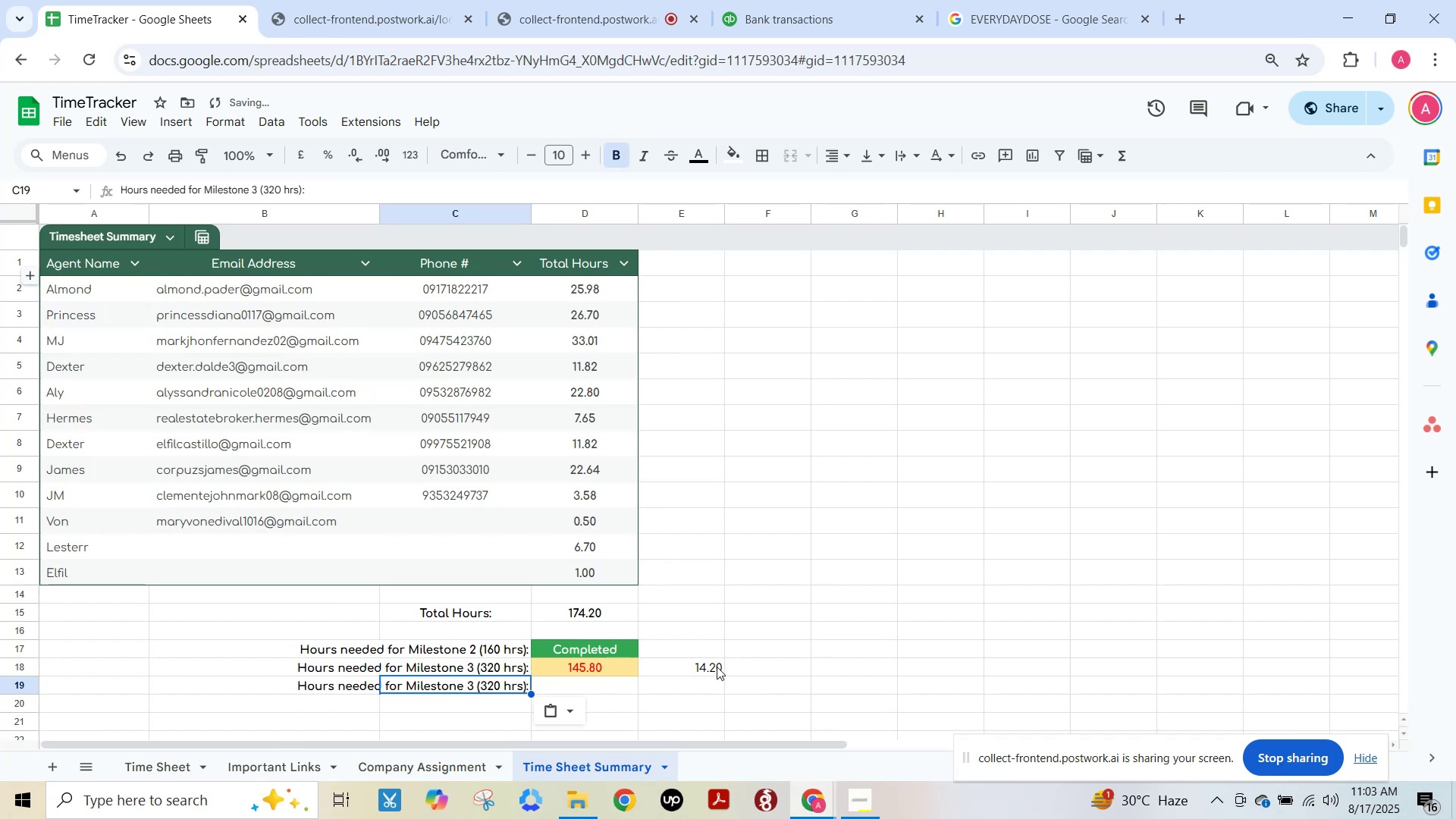 
left_click([717, 667])
 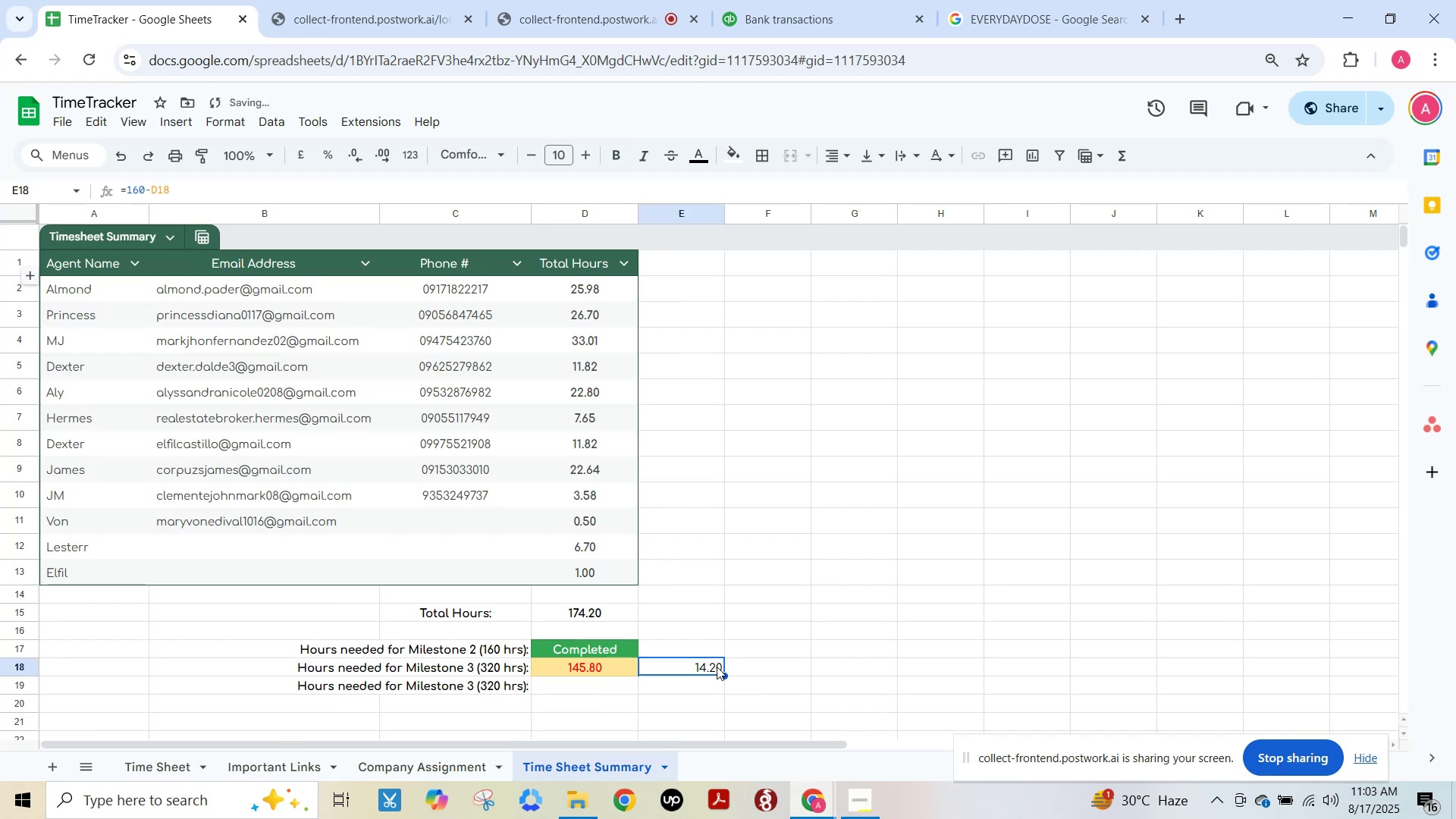 
key(Backspace)
type(hOURS)
key(Backspace)
key(Backspace)
key(Backspace)
key(Backspace)
key(Backspace)
type(Hours Spent fro)
key(Backspace)
key(Backspace)
type(or Milestone 3)
key(NumpadEnter)
 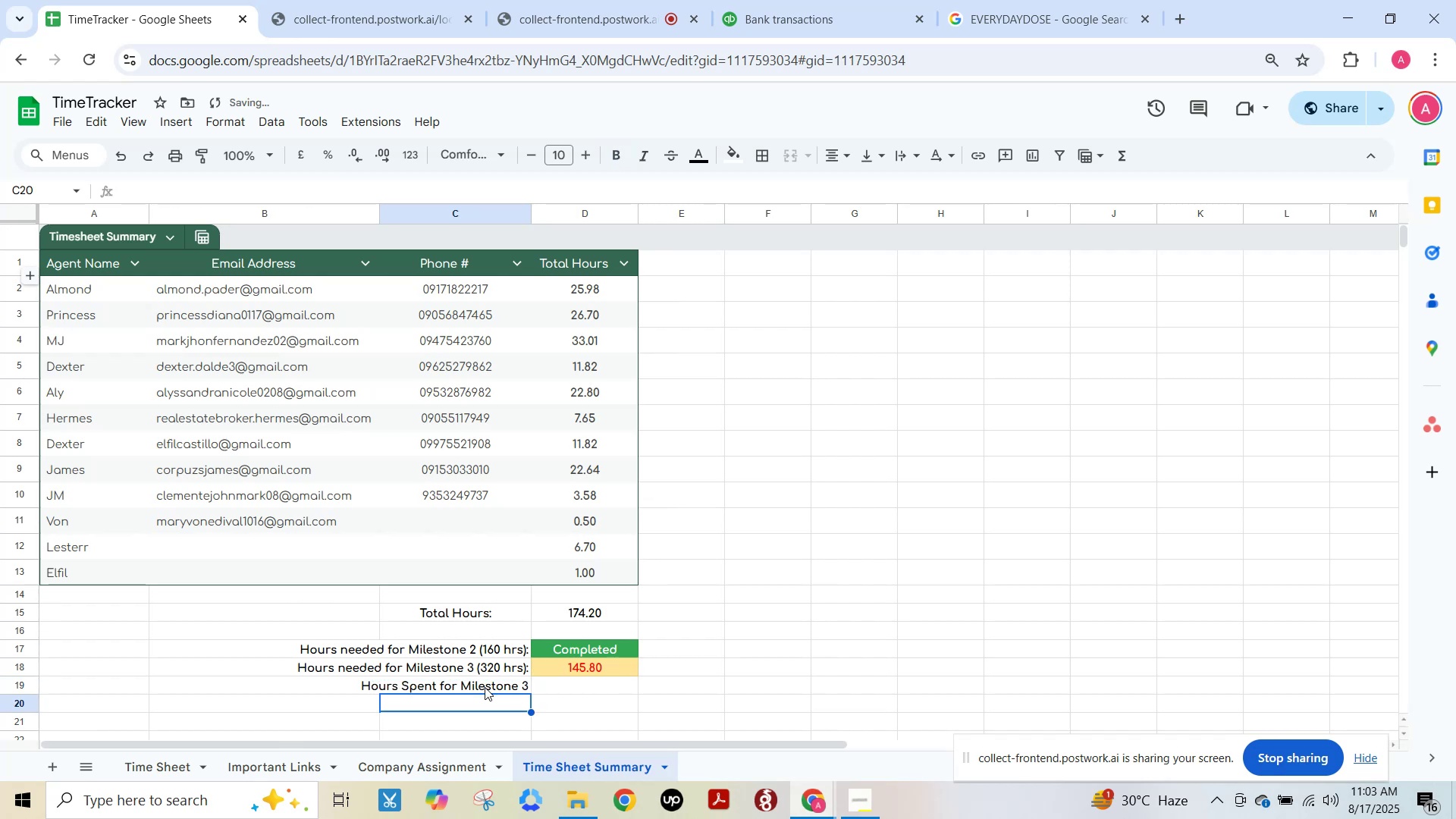 
key(ArrowUp)
 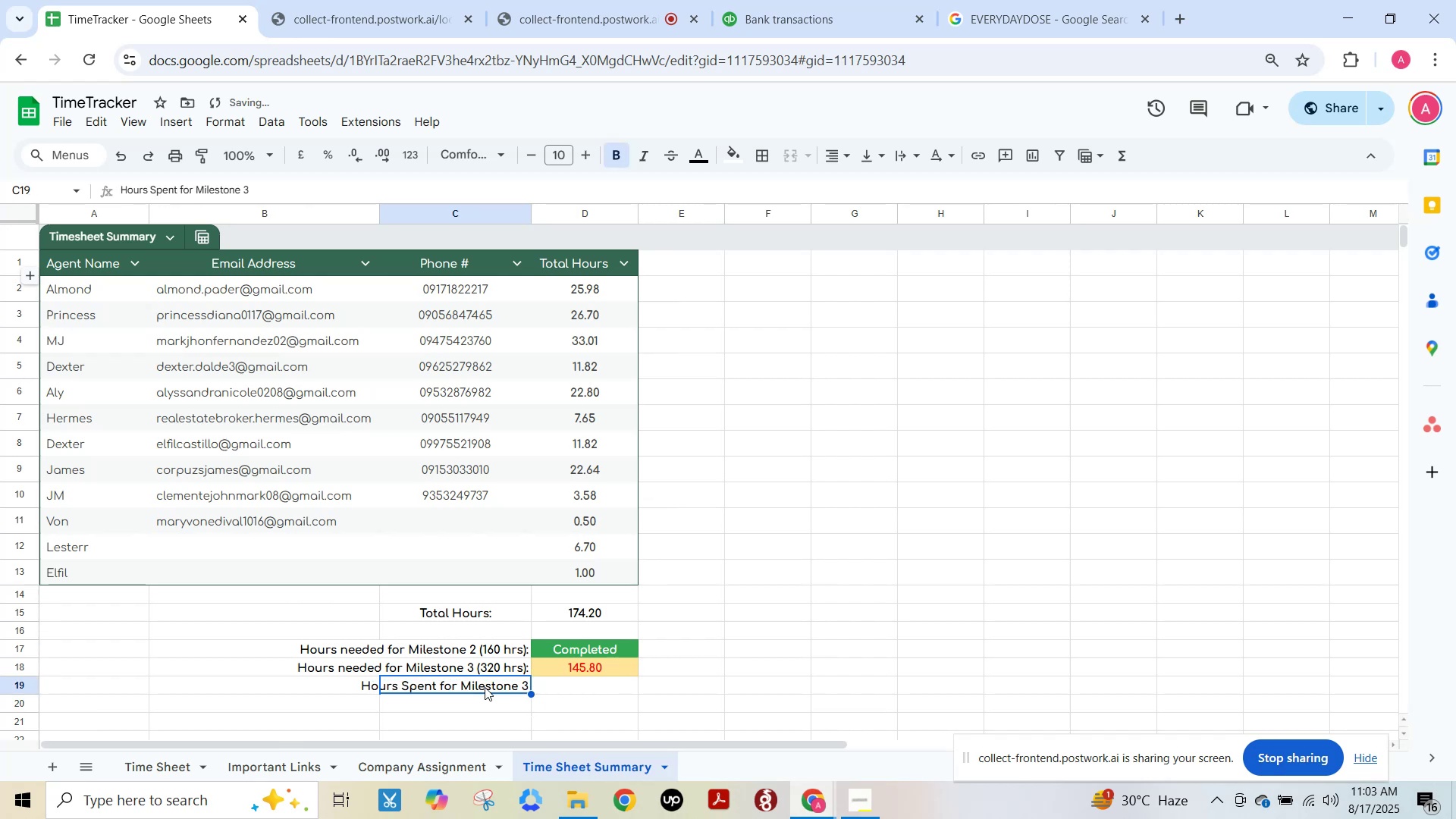 
key(ArrowRight)
 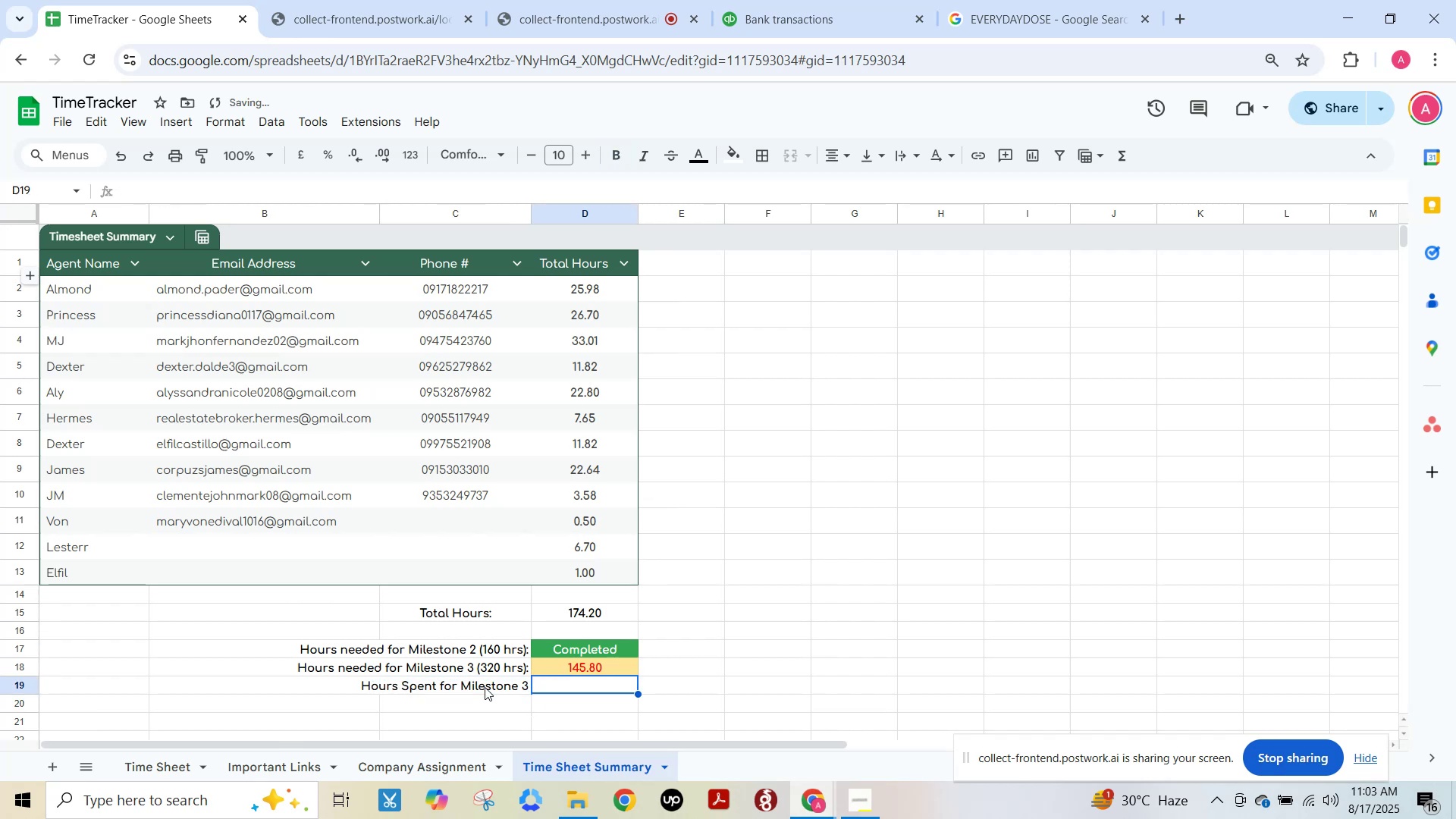 
key(Equal)
 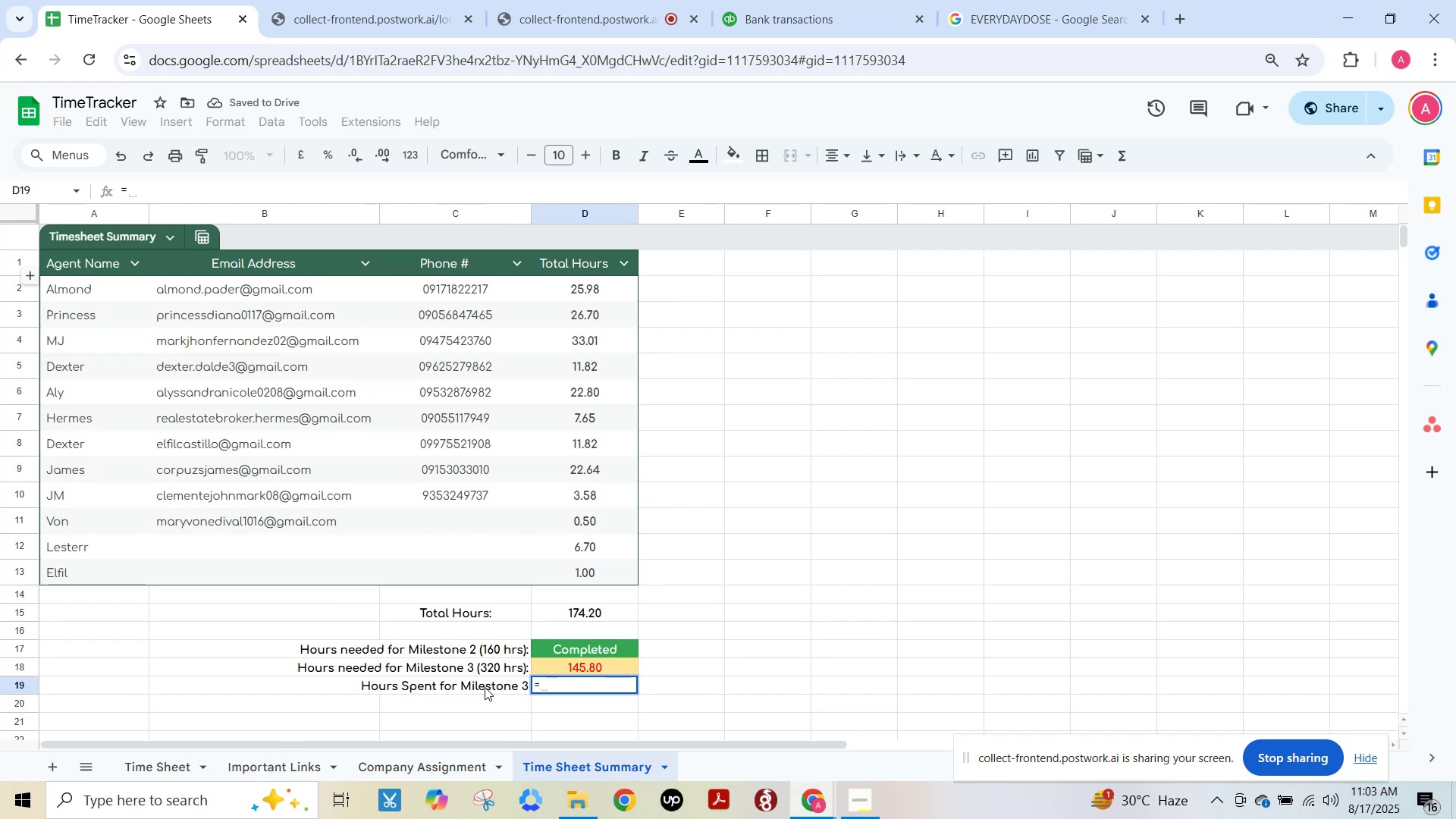 
key(Numpad1)
 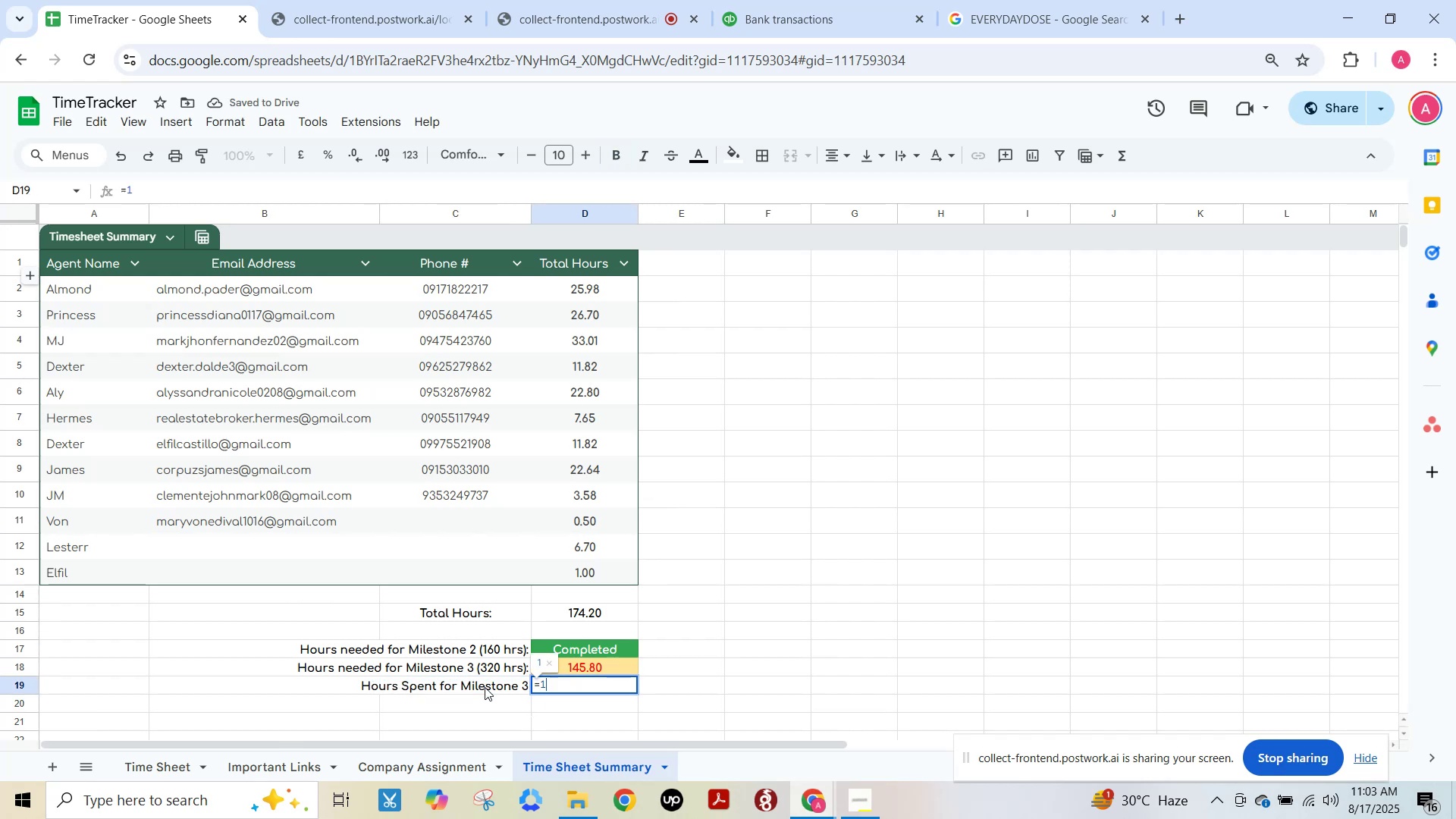 
key(Numpad6)
 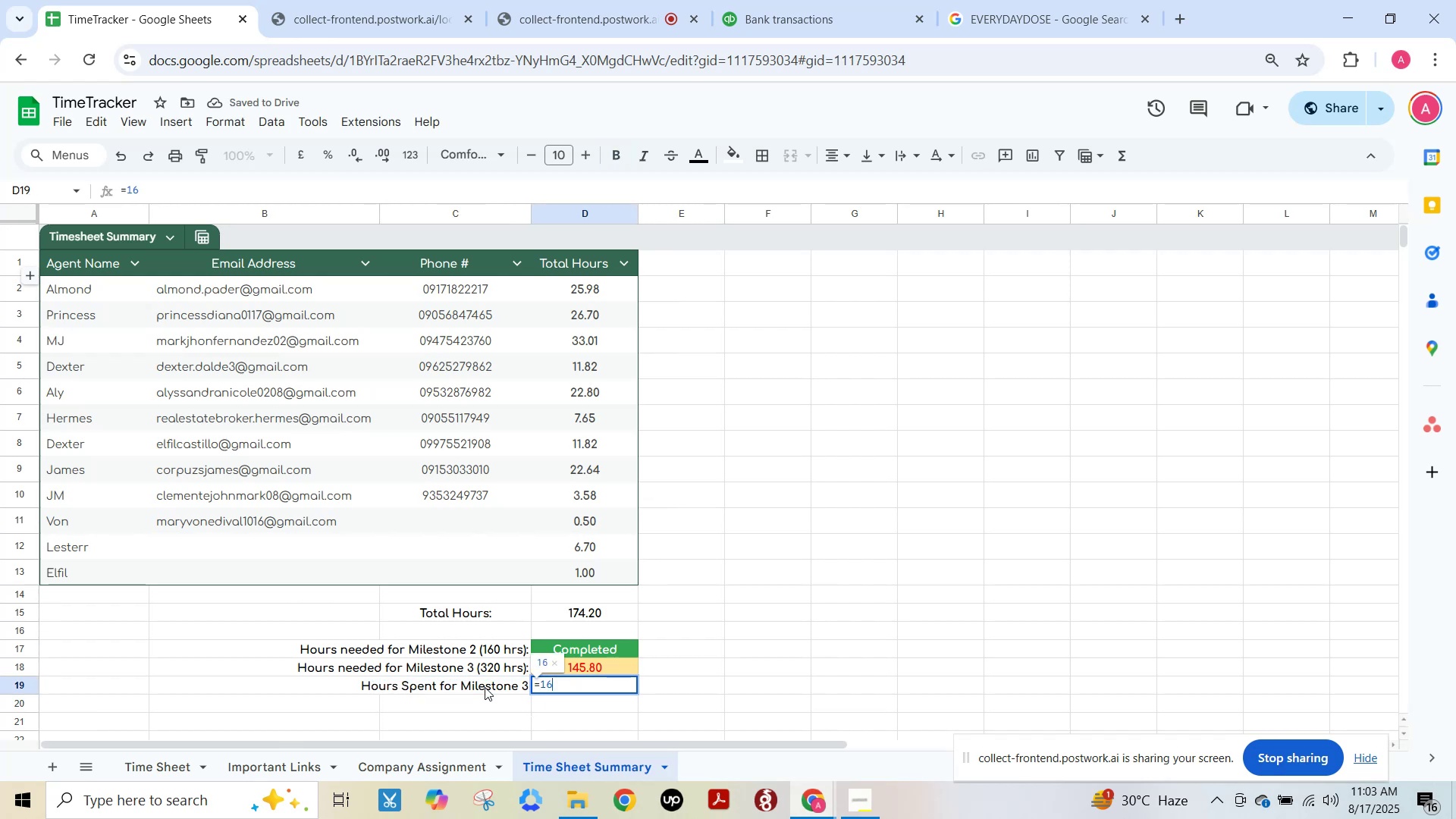 
key(Numpad0)
 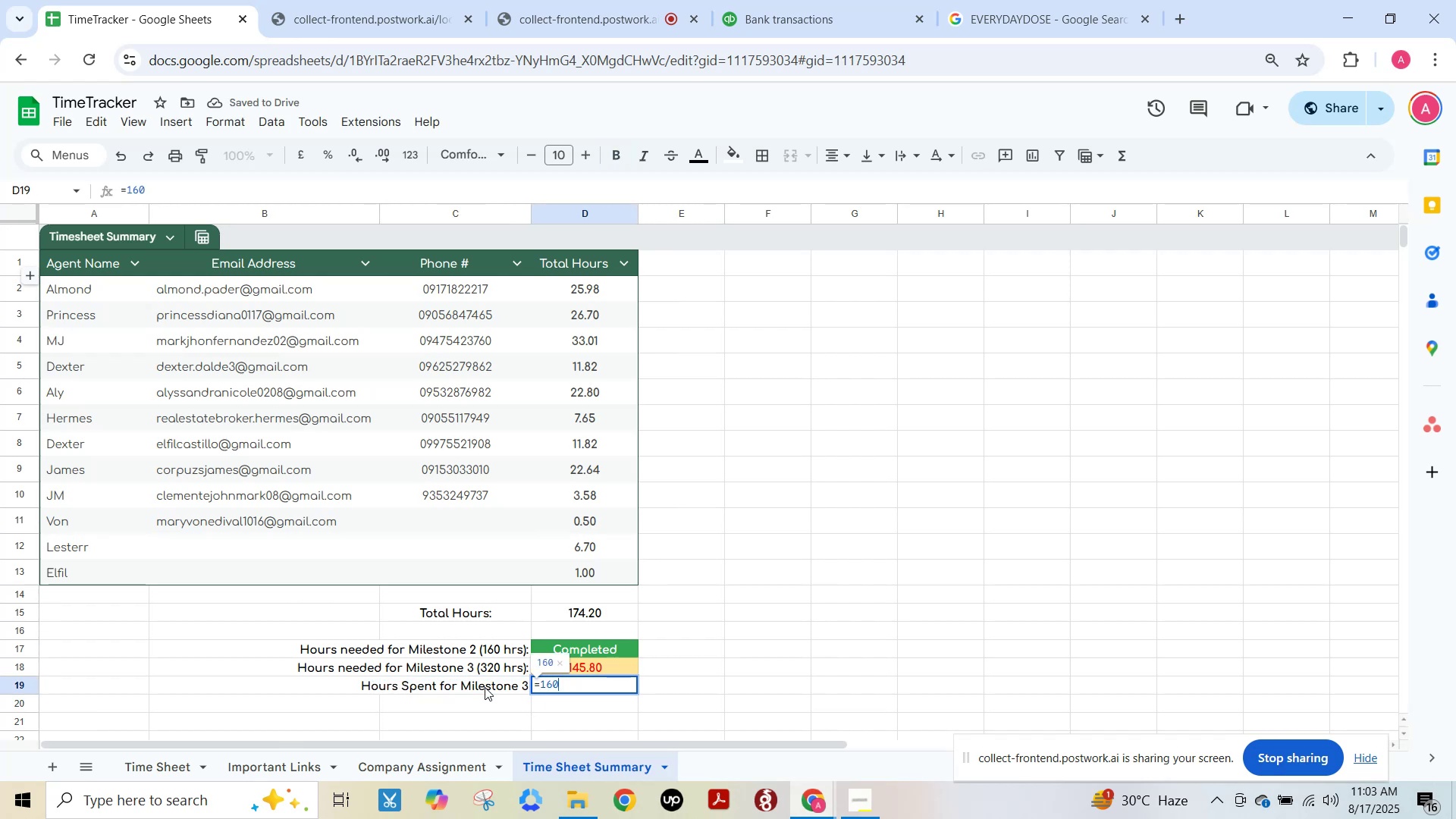 
key(NumpadSubtract)
 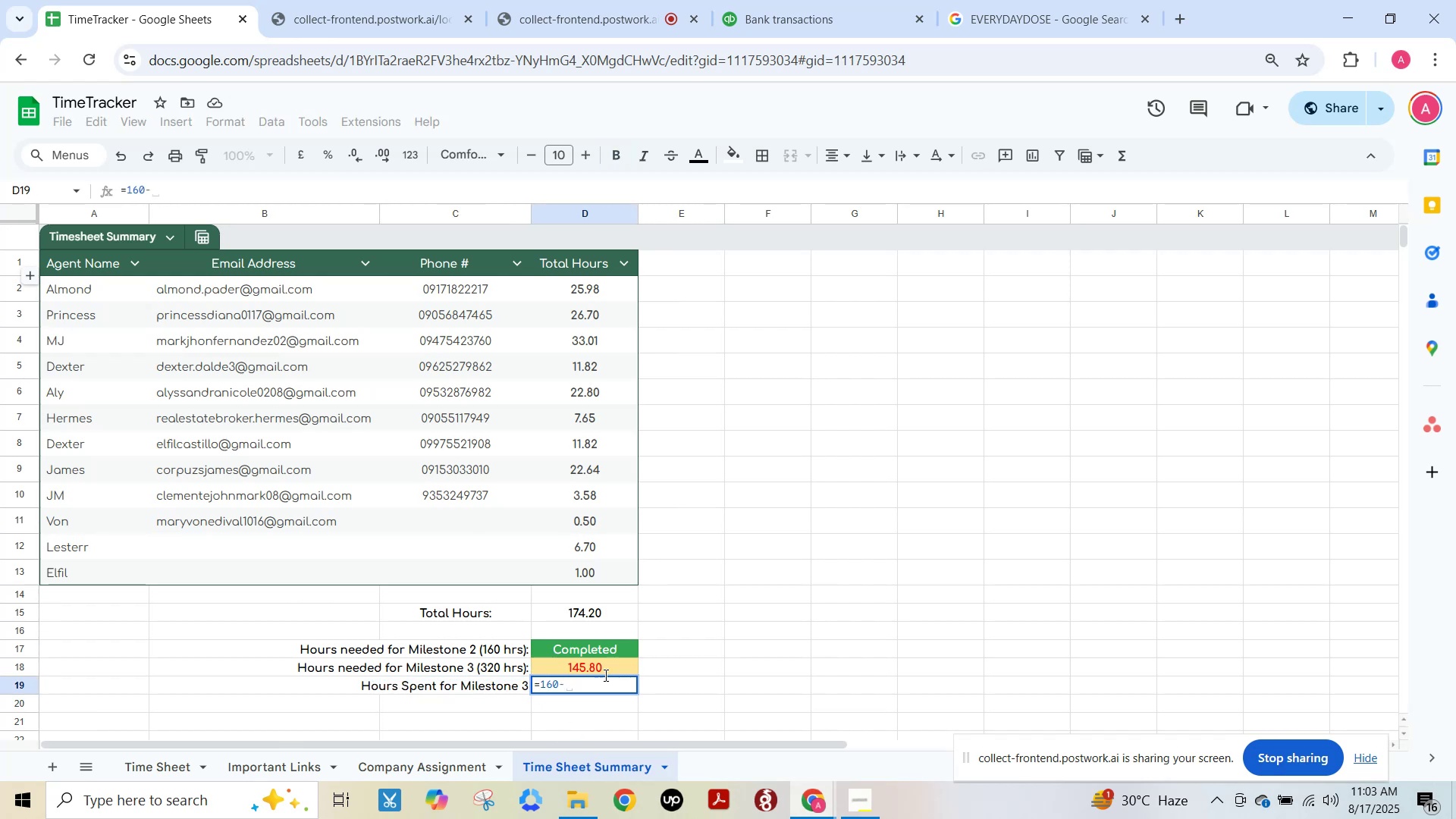 
left_click([614, 667])
 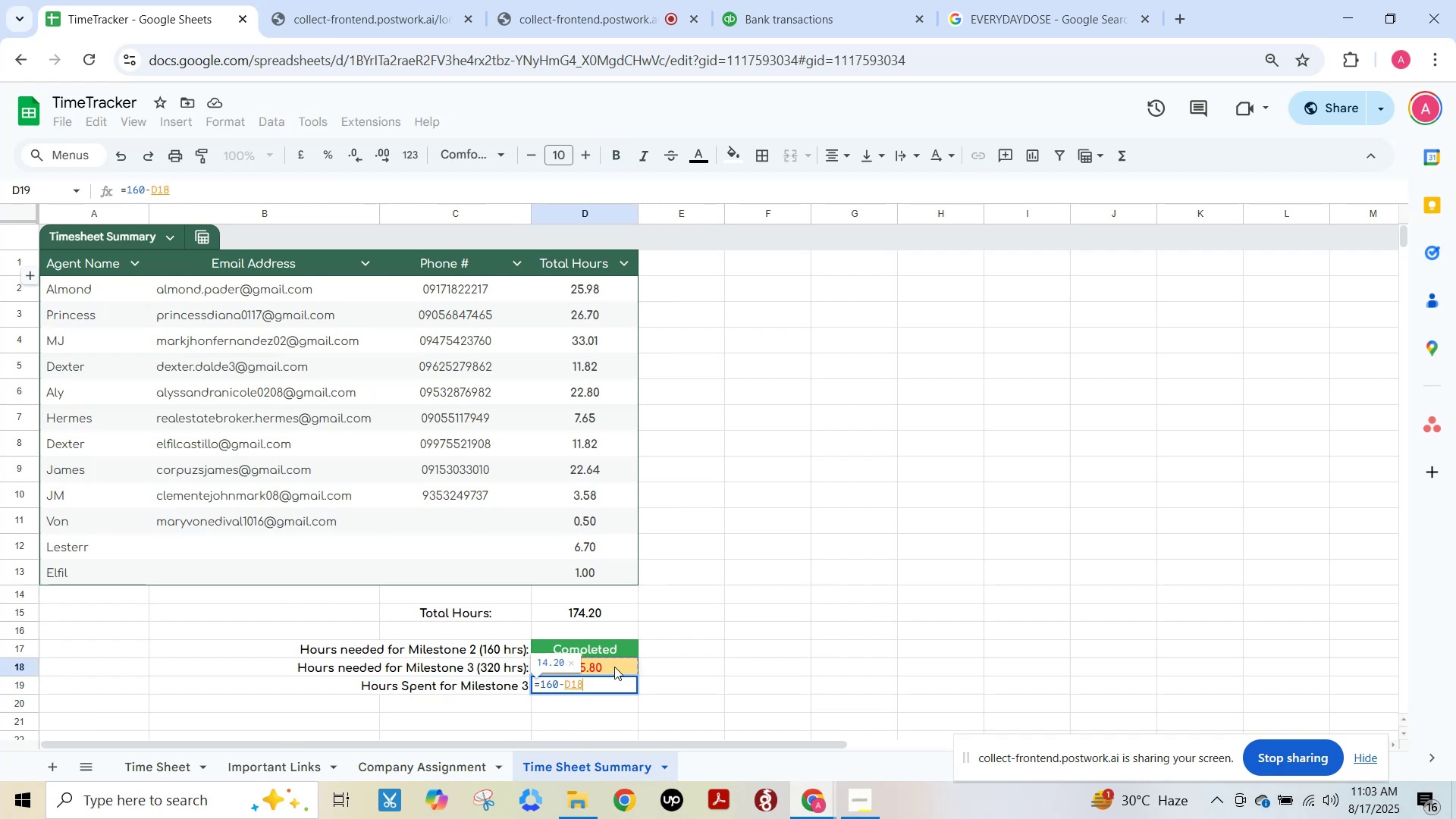 
key(NumpadEnter)
 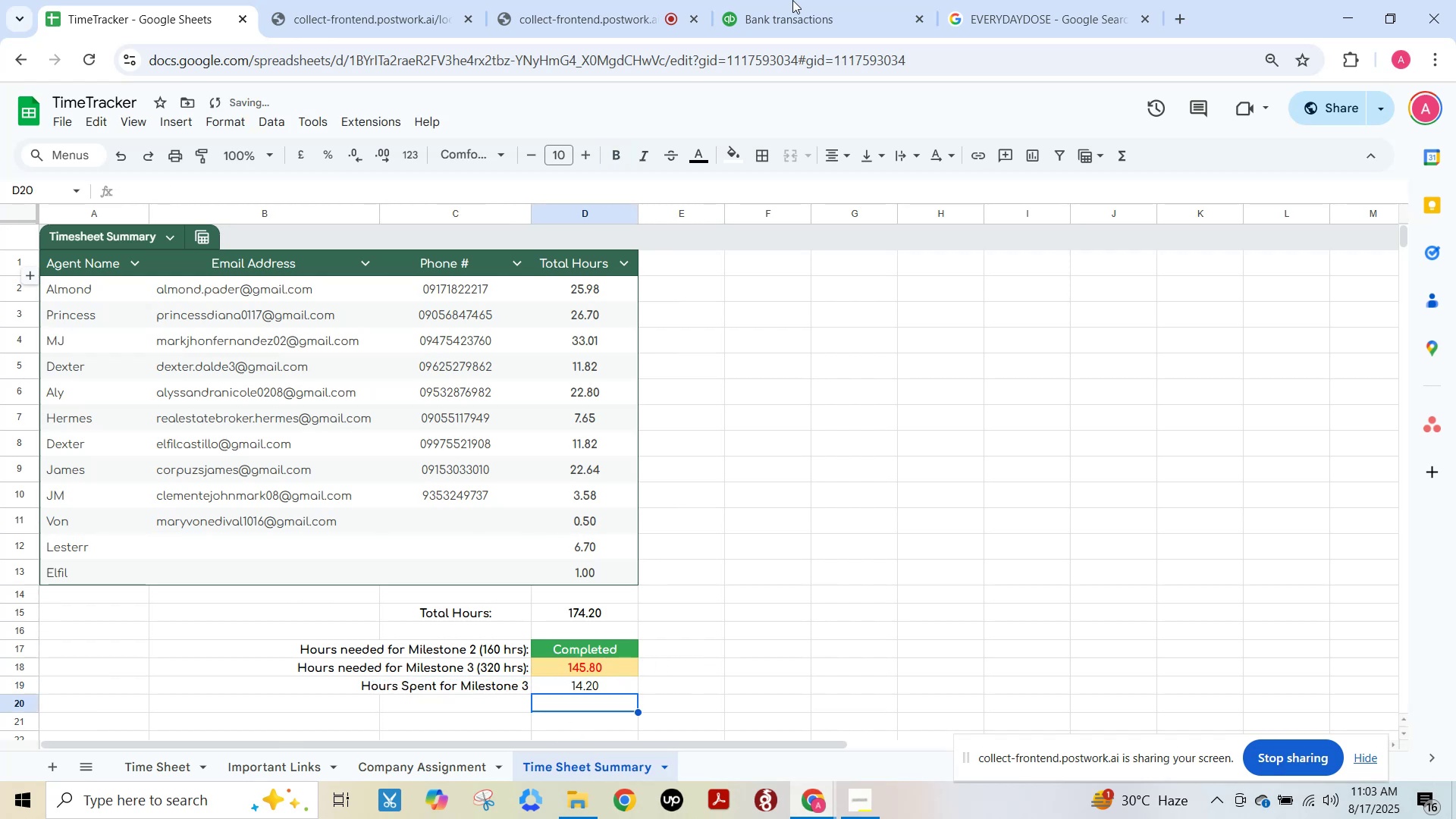 
left_click([799, 0])
 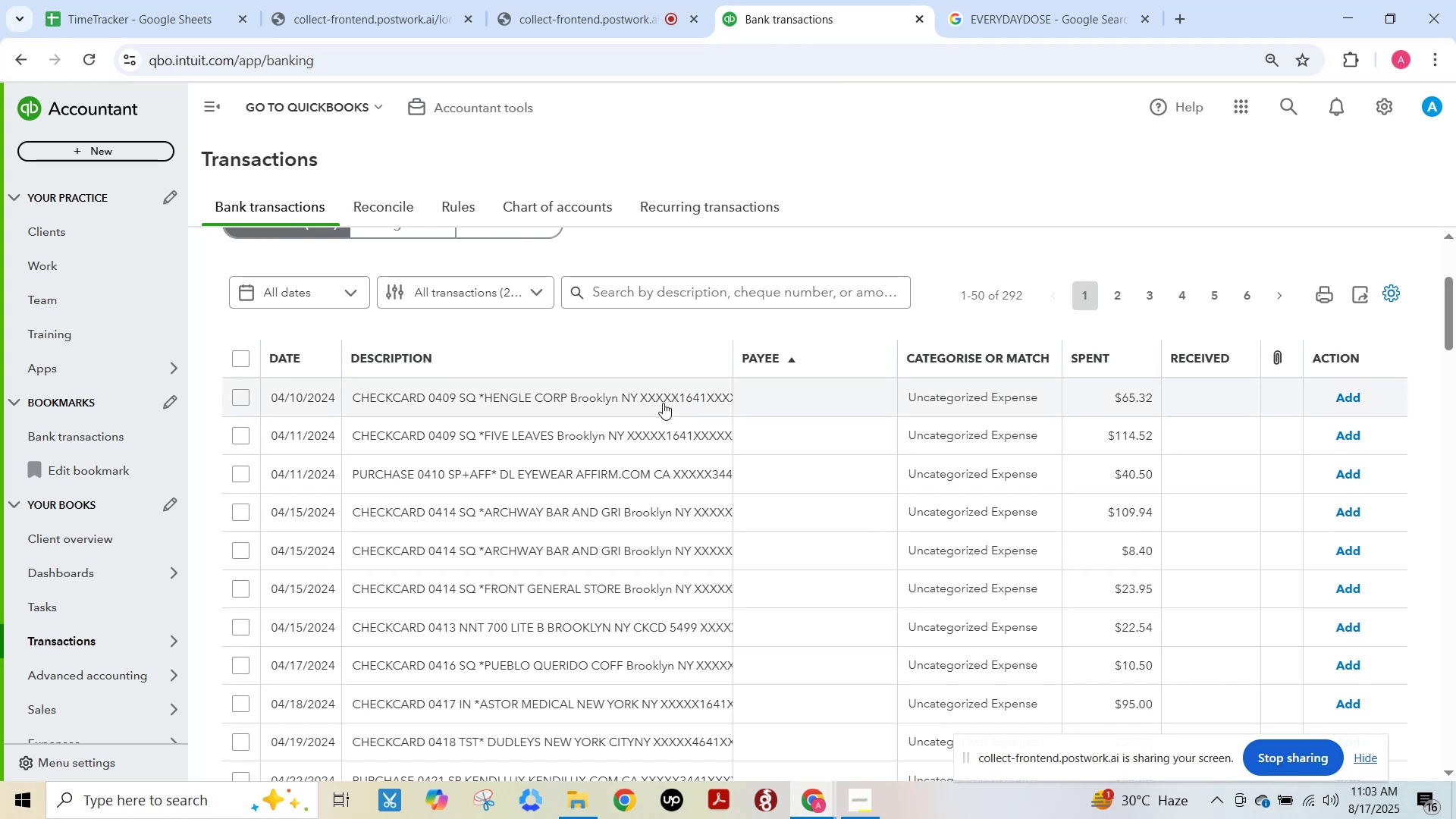 
left_click([653, 403])
 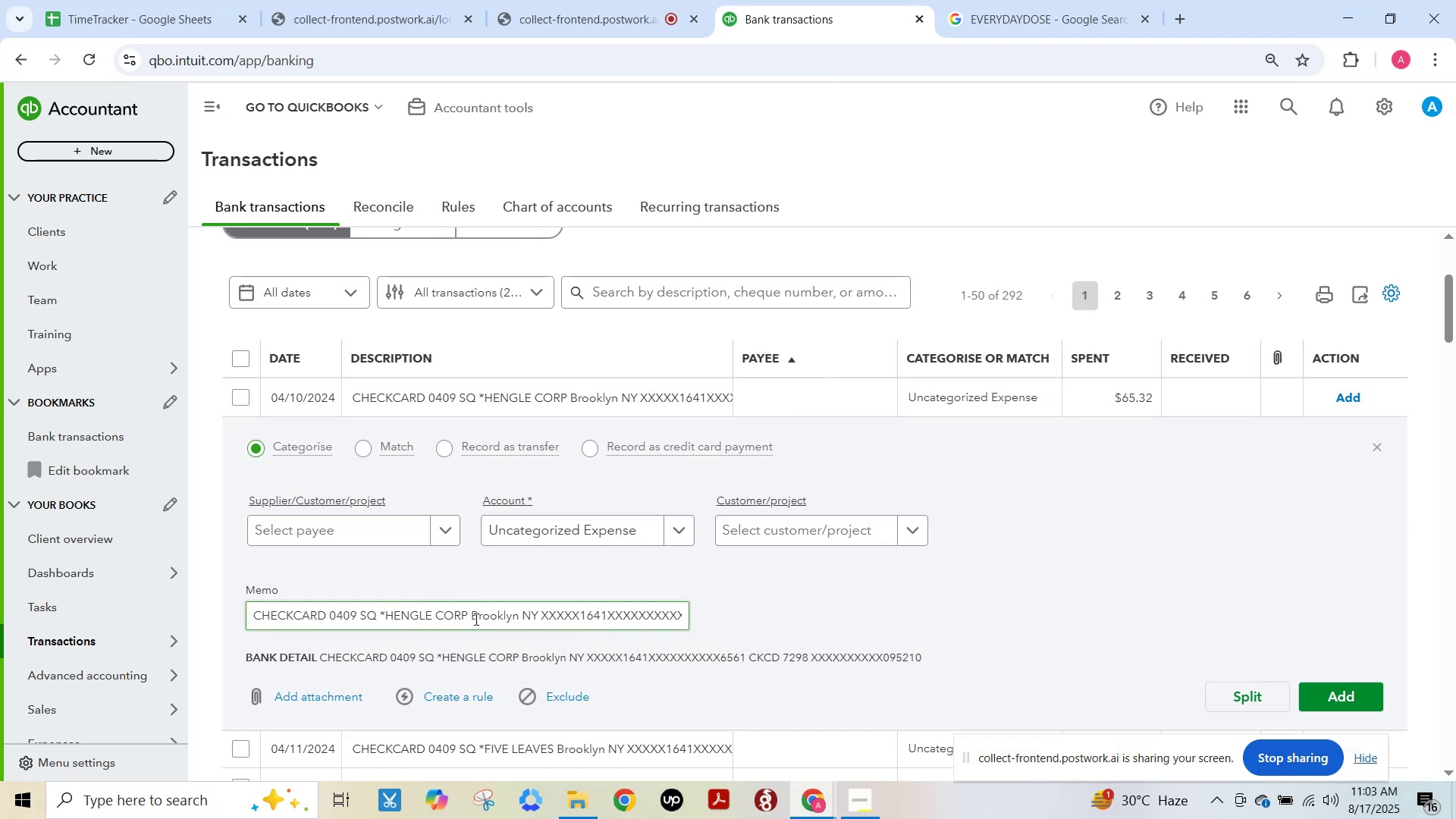 
wait(5.0)
 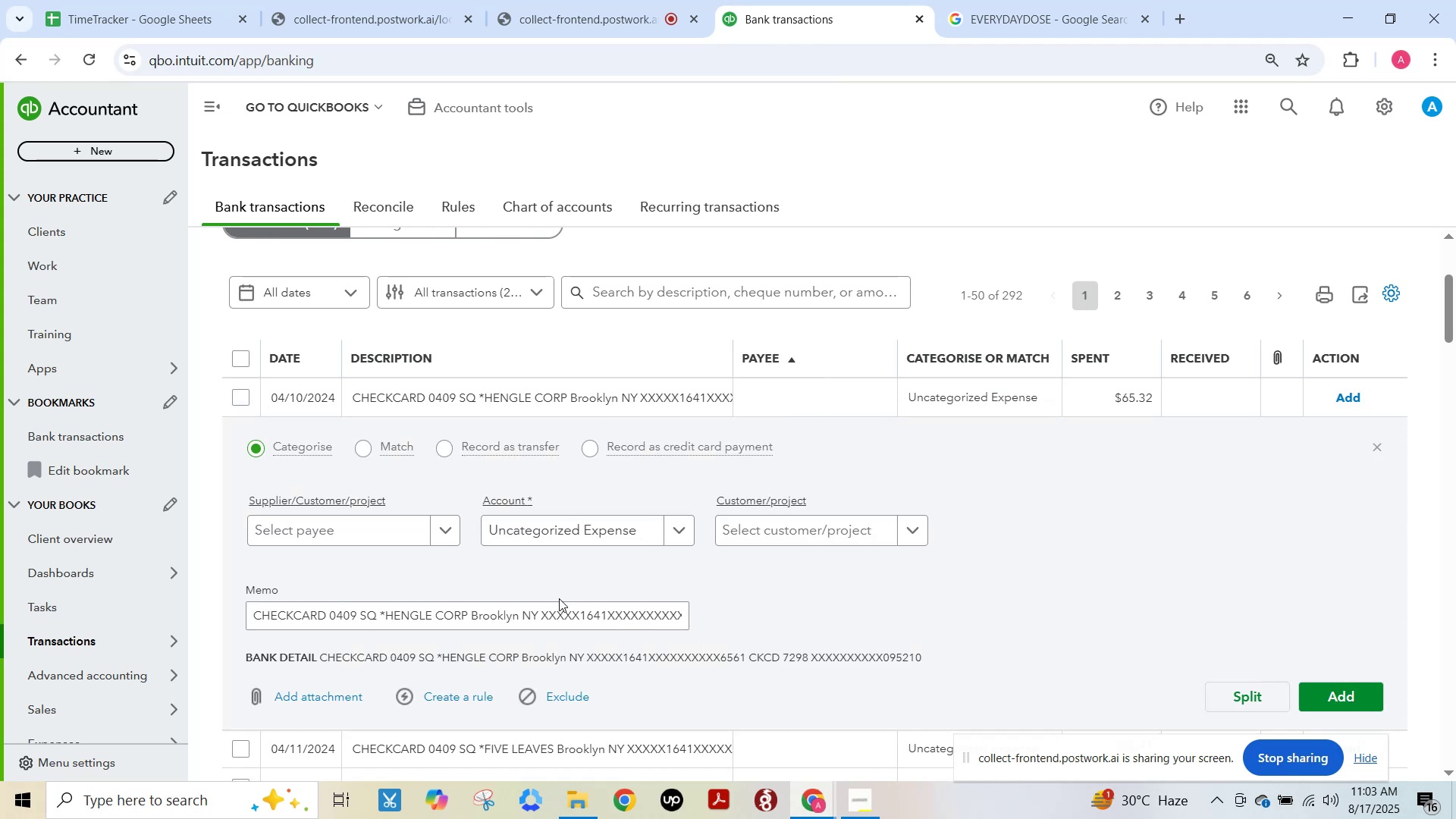 
left_click_drag(start_coordinate=[384, 614], to_coordinate=[469, 620])
 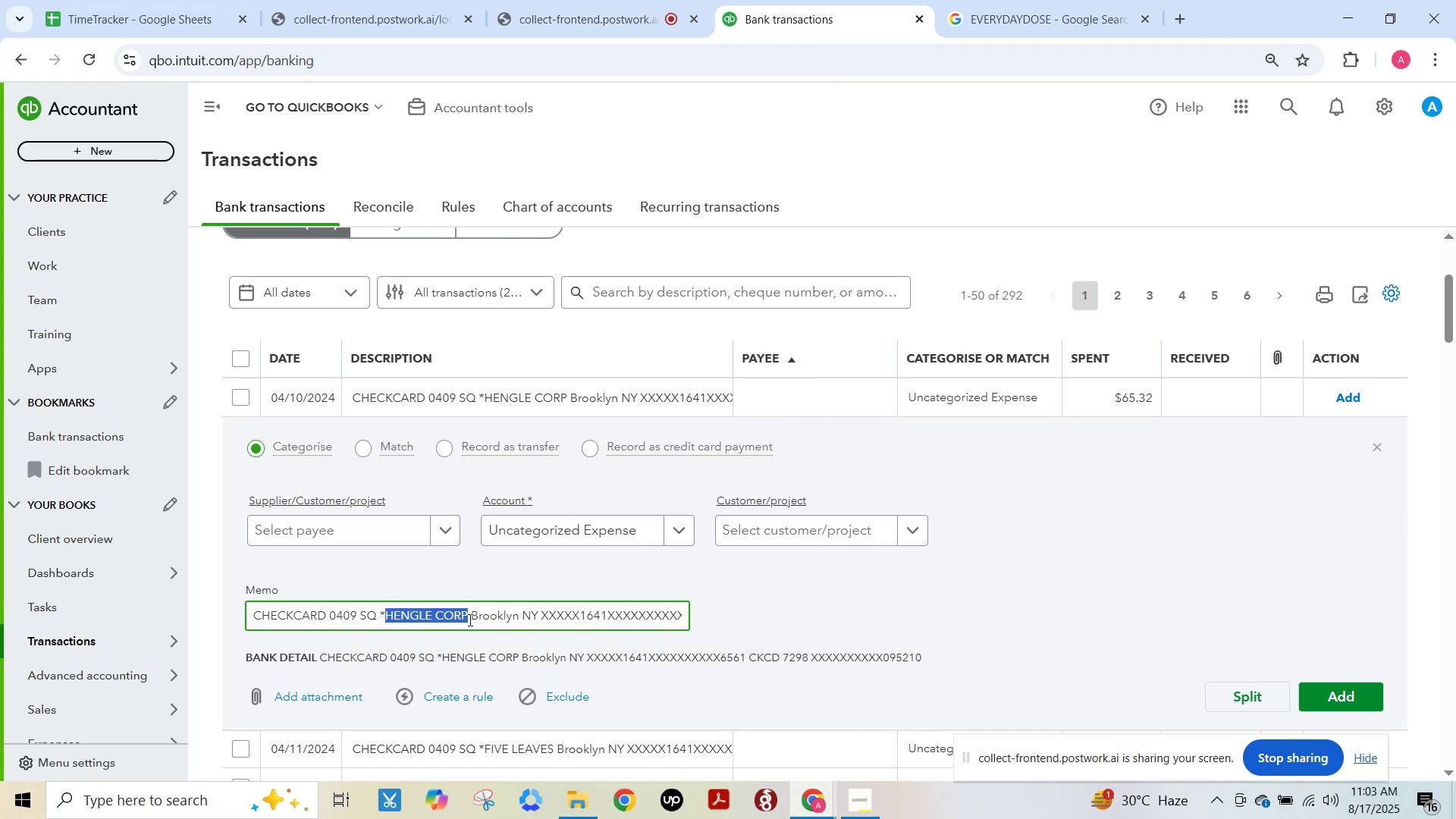 
key(Control+C)
 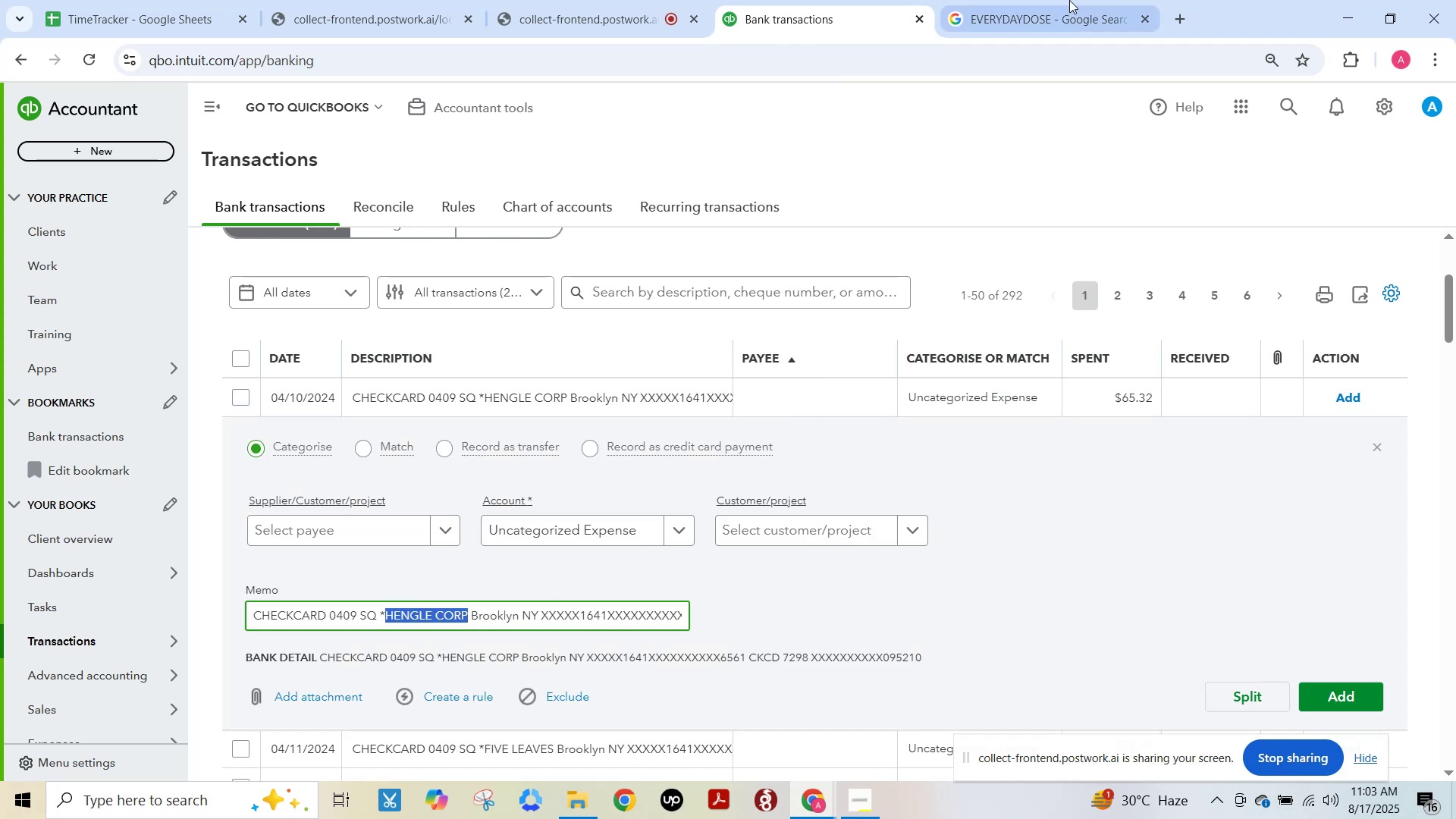 
left_click([1065, 0])
 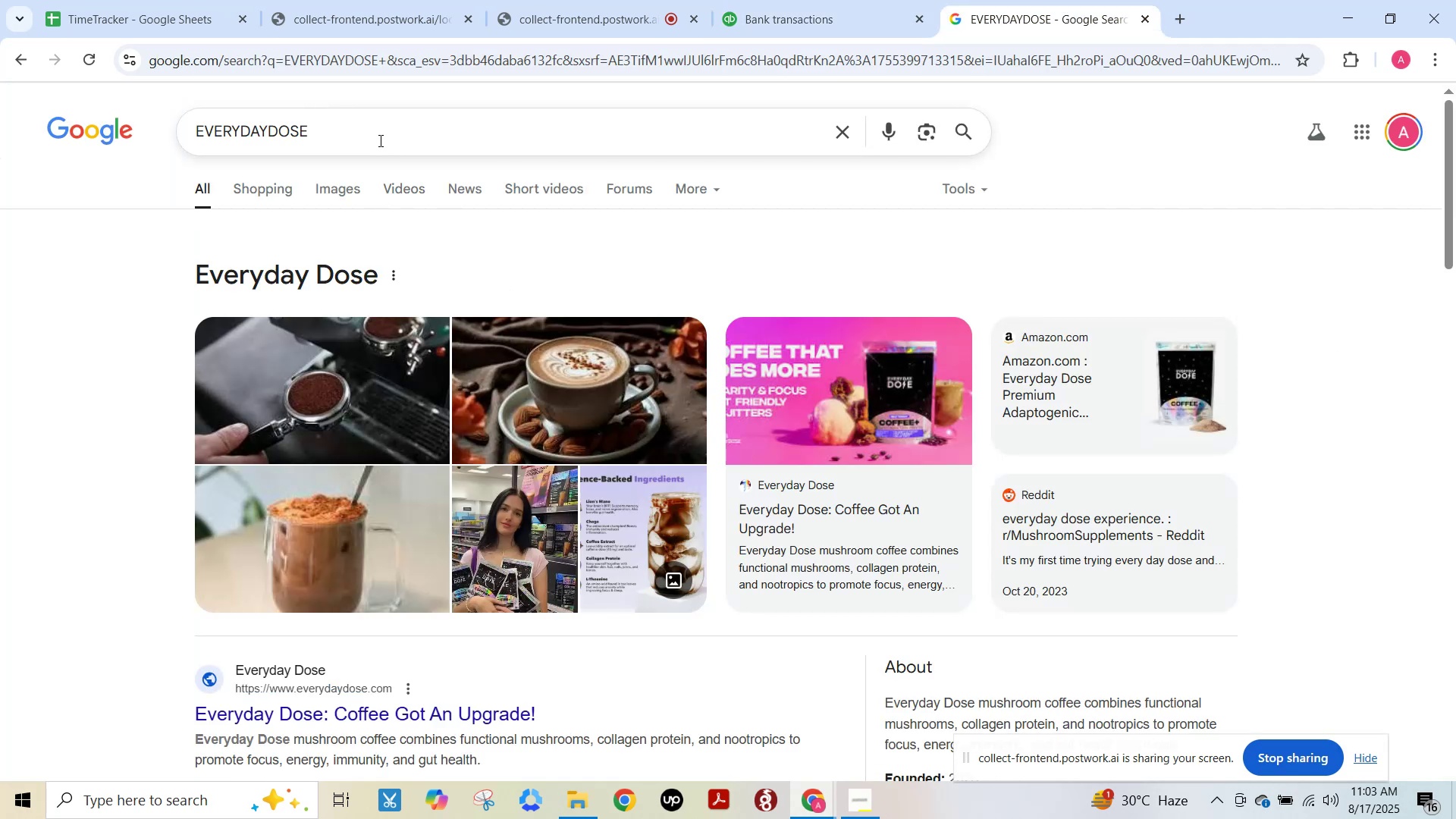 
left_click([379, 140])
 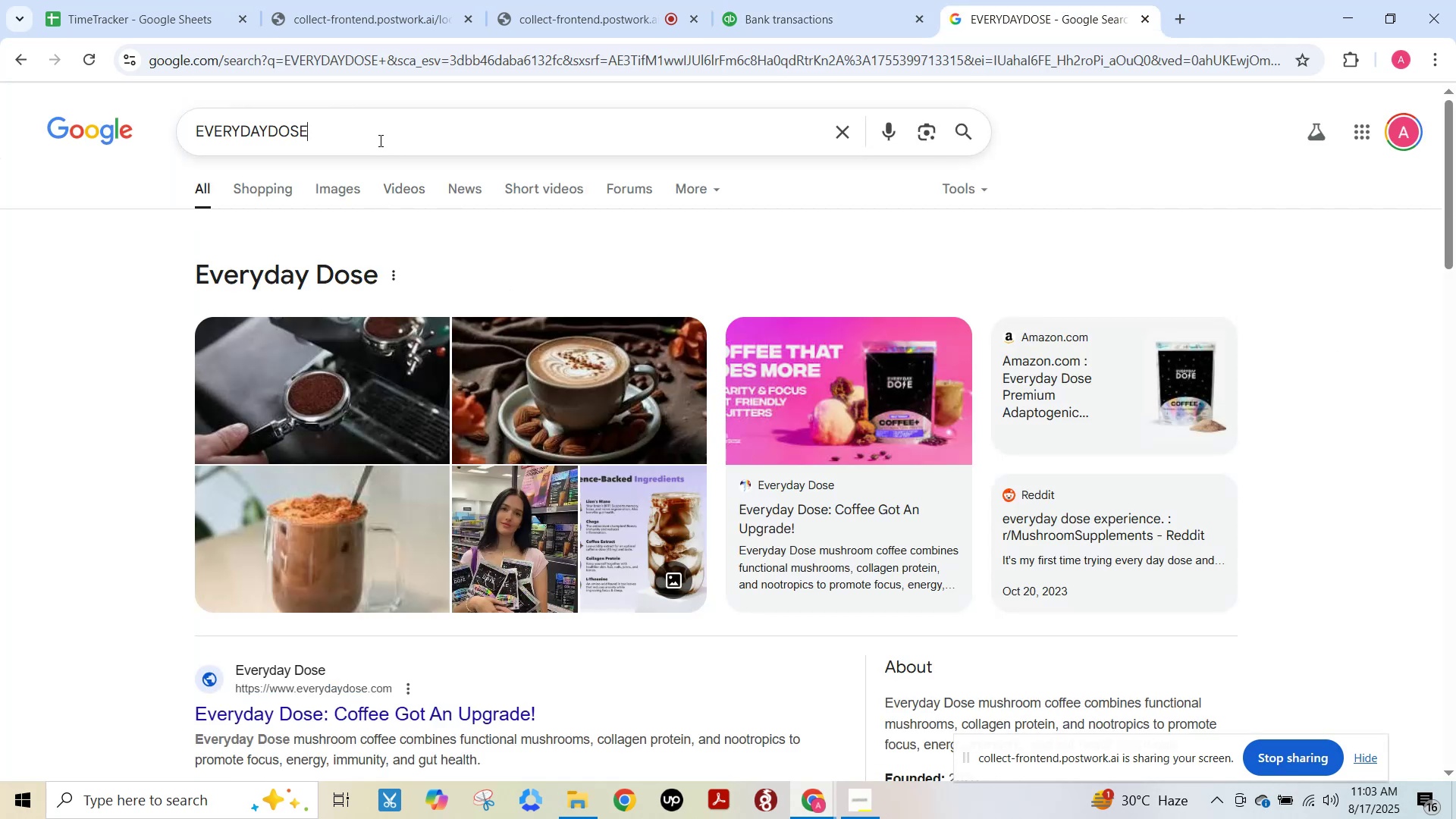 
key(Control+ControlLeft)
 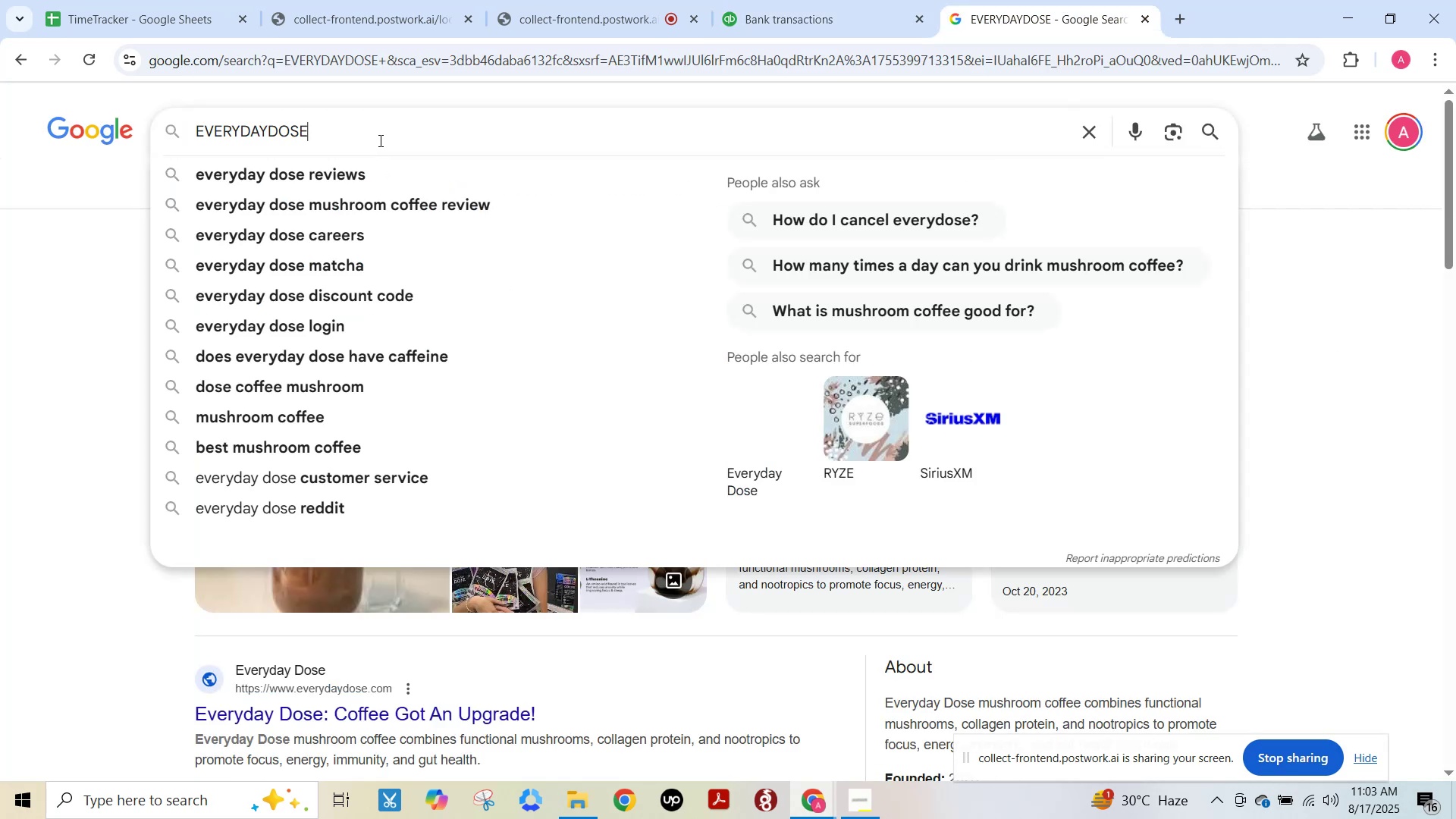 
key(Control+A)
 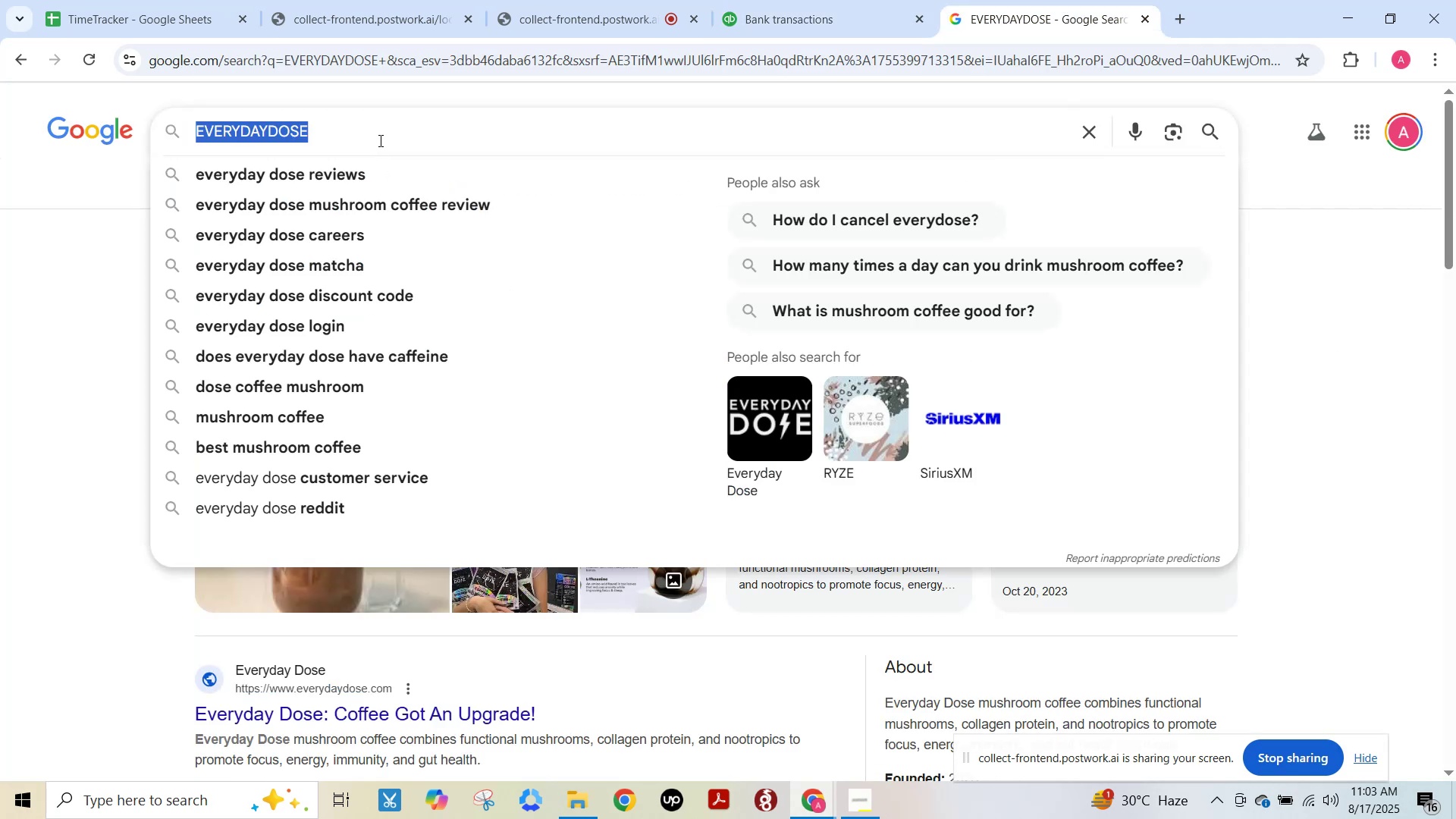 
key(Control+V)
 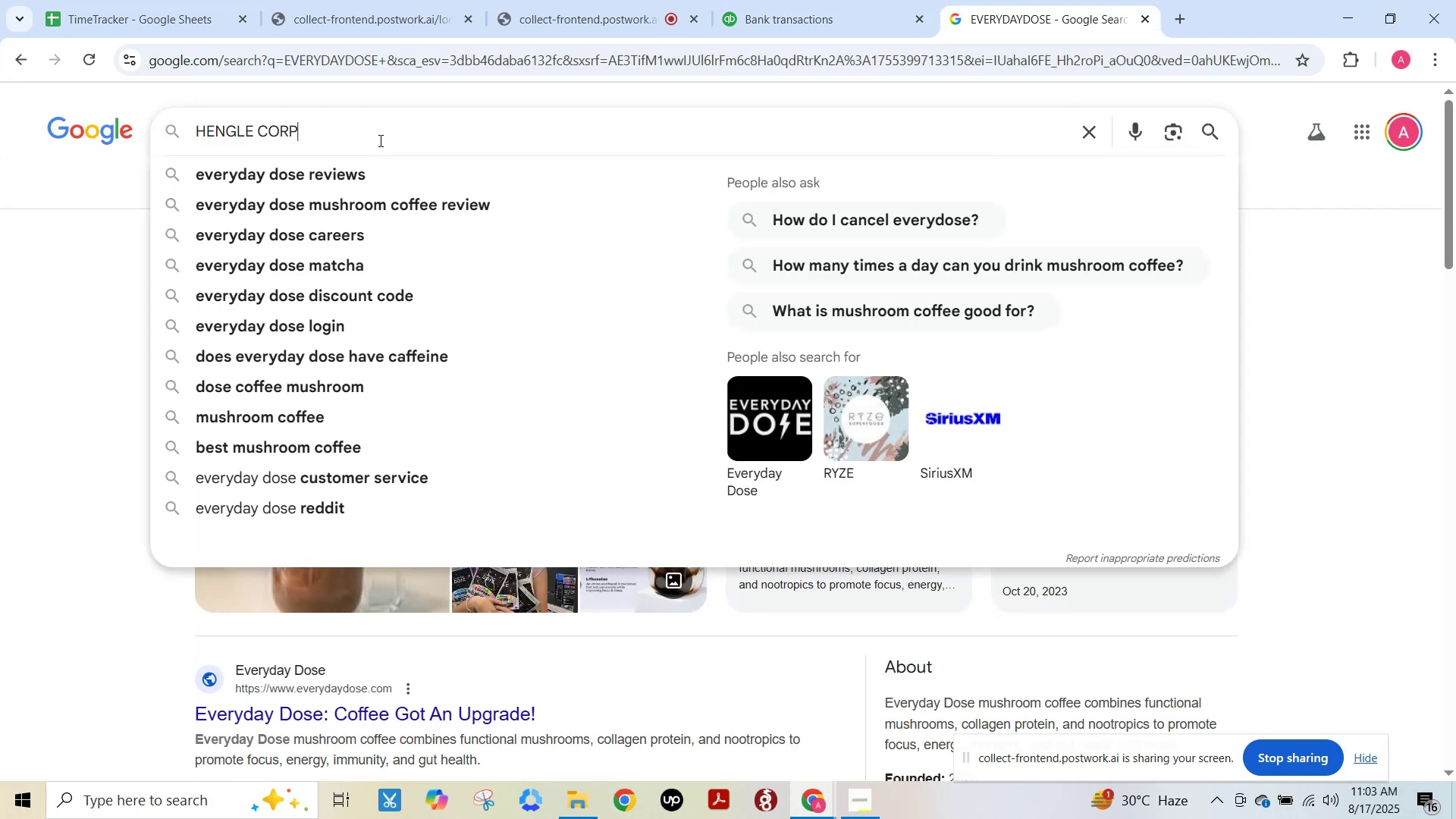 
key(NumpadEnter)
 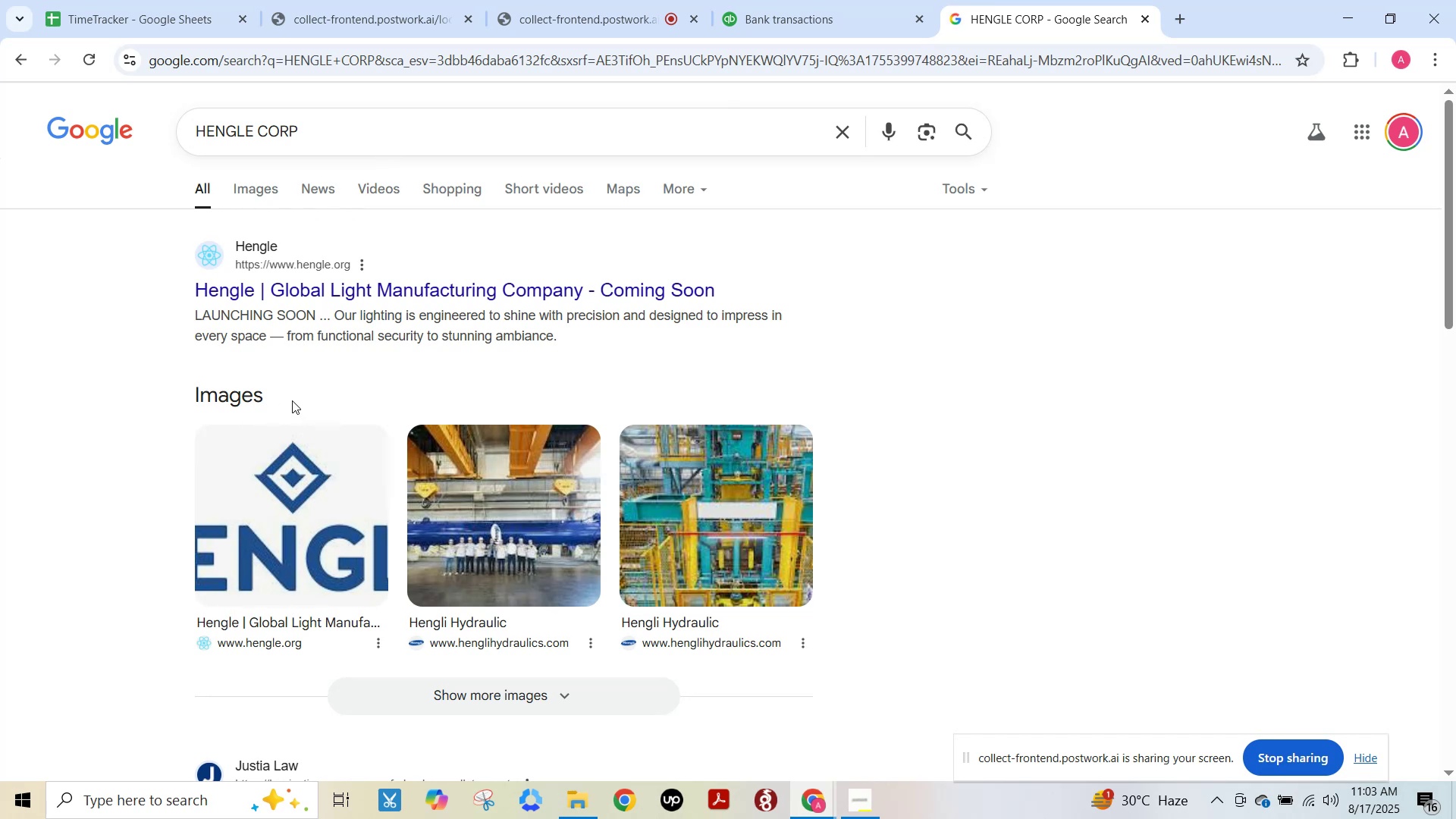 
wait(7.68)
 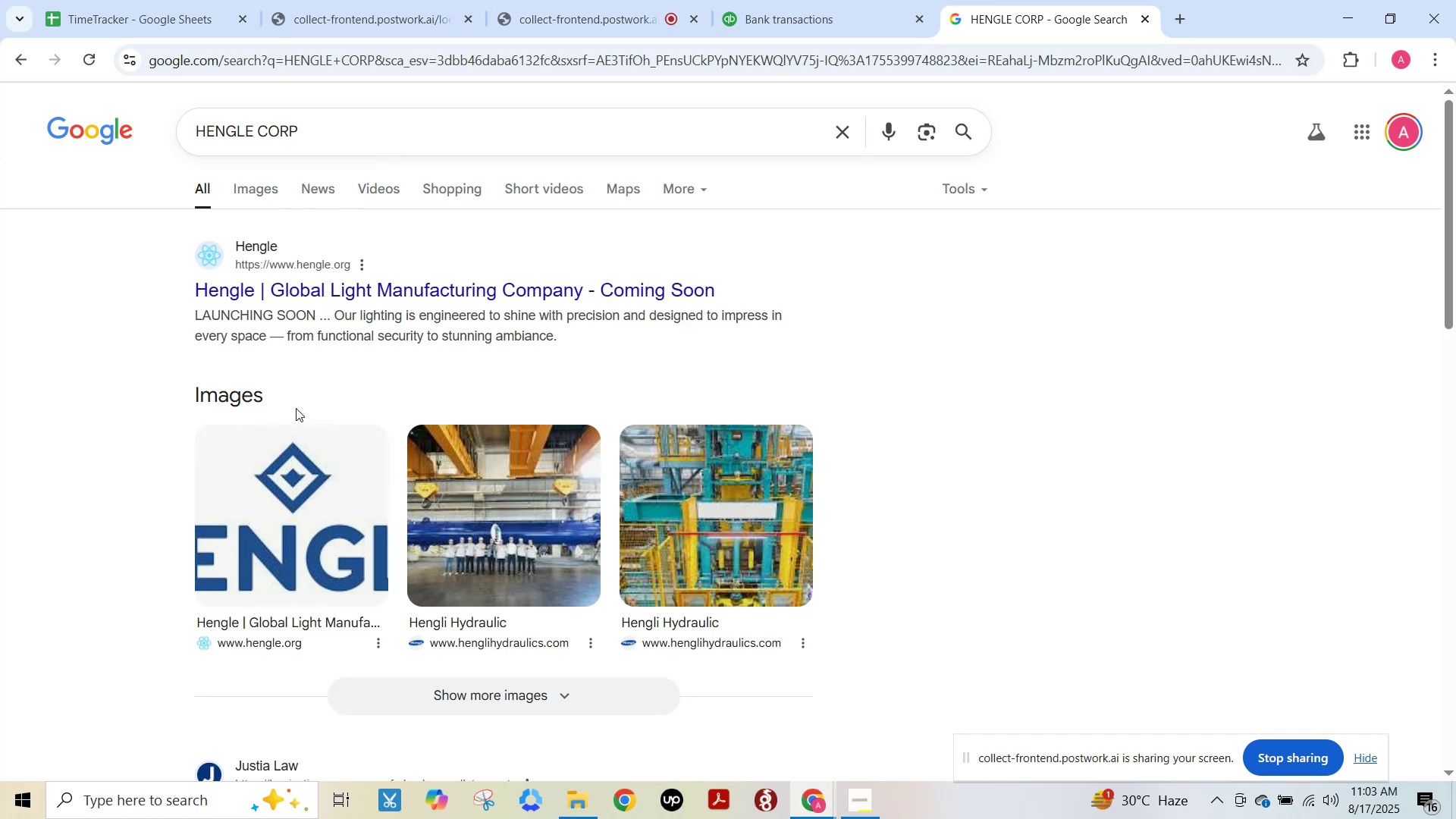 
scroll: coordinate [292, 400], scroll_direction: down, amount: 2.0
 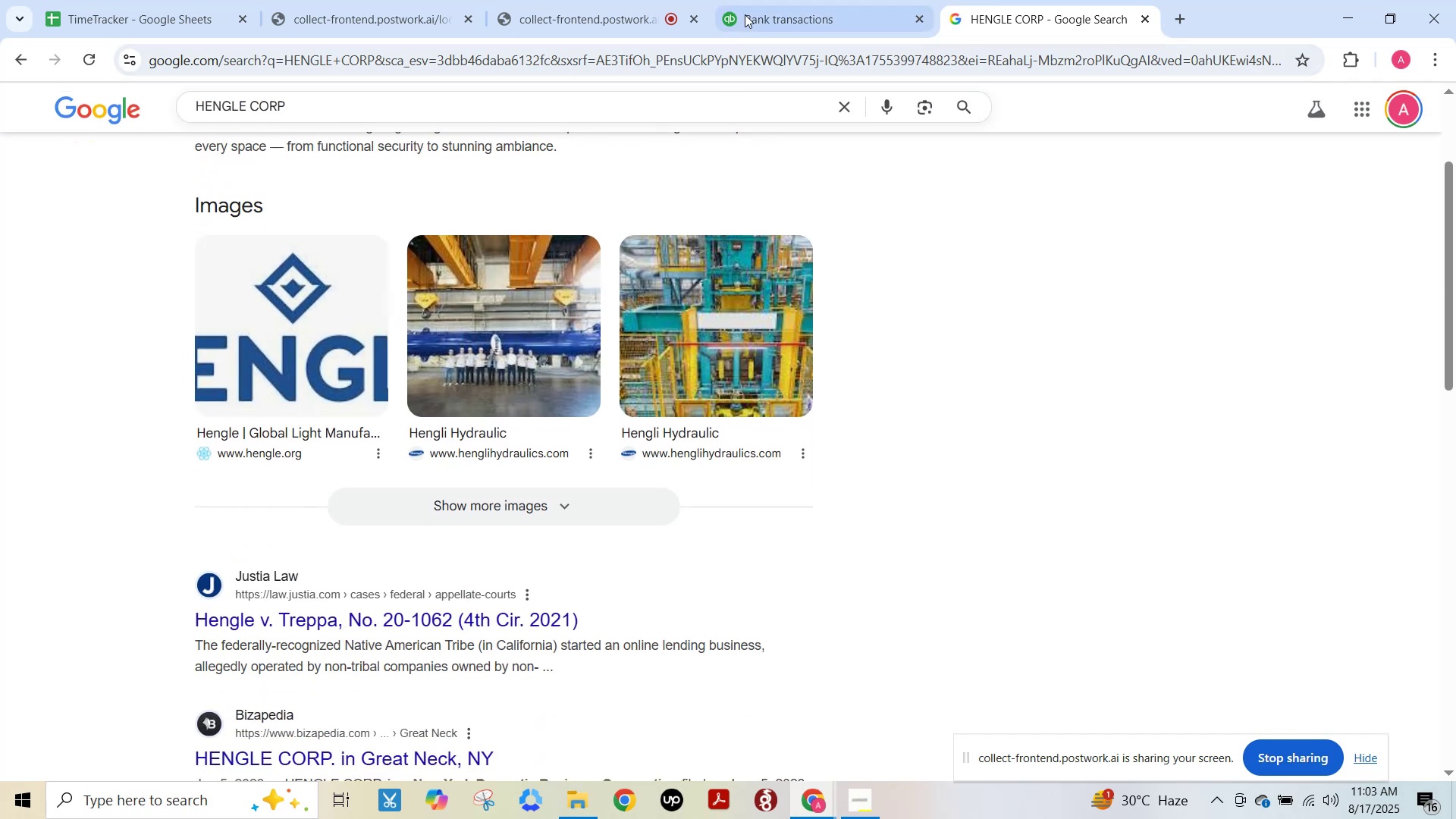 
left_click([756, 6])
 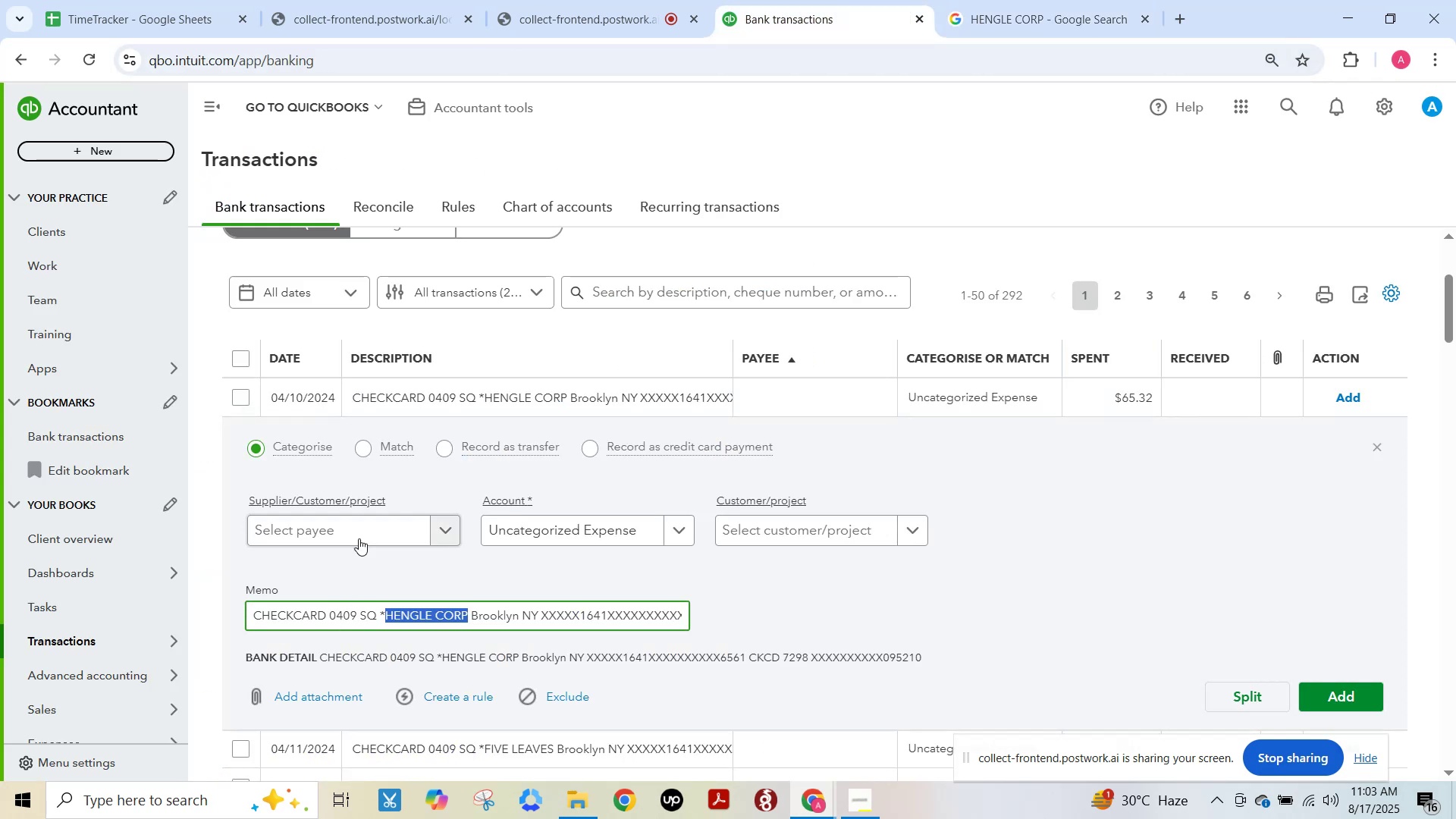 
left_click([357, 533])
 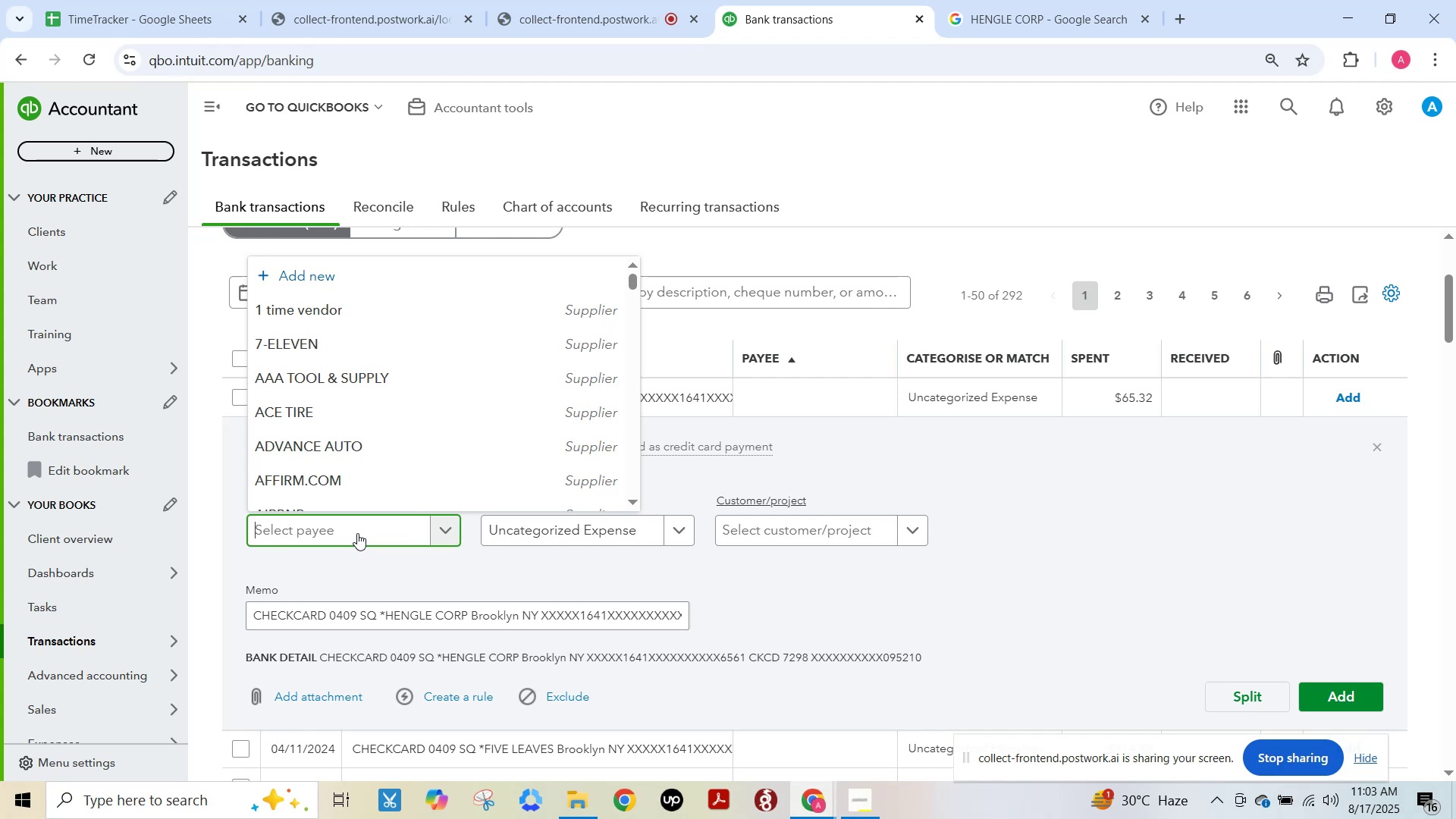 
key(Control+V)
 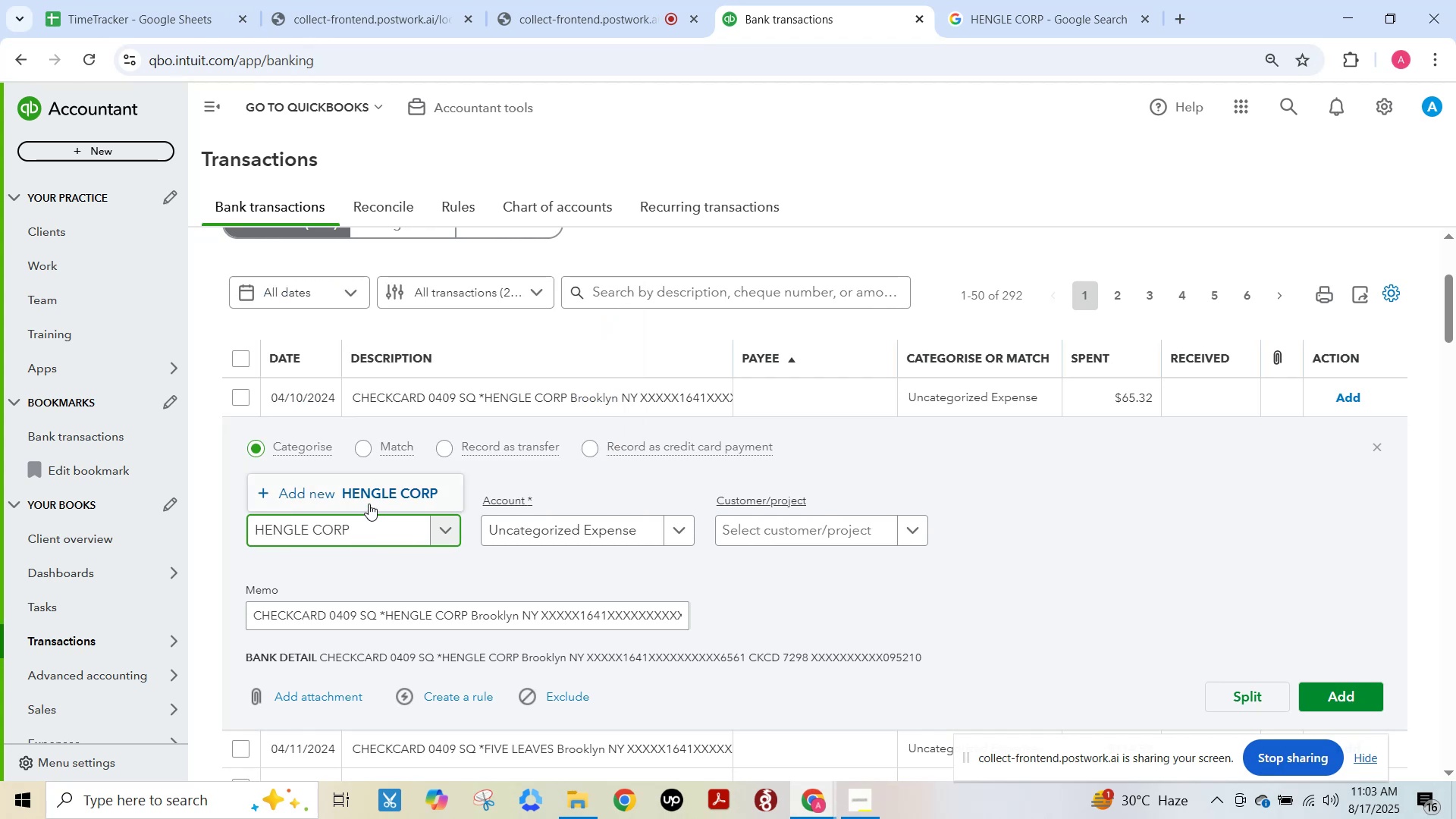 
left_click([369, 495])
 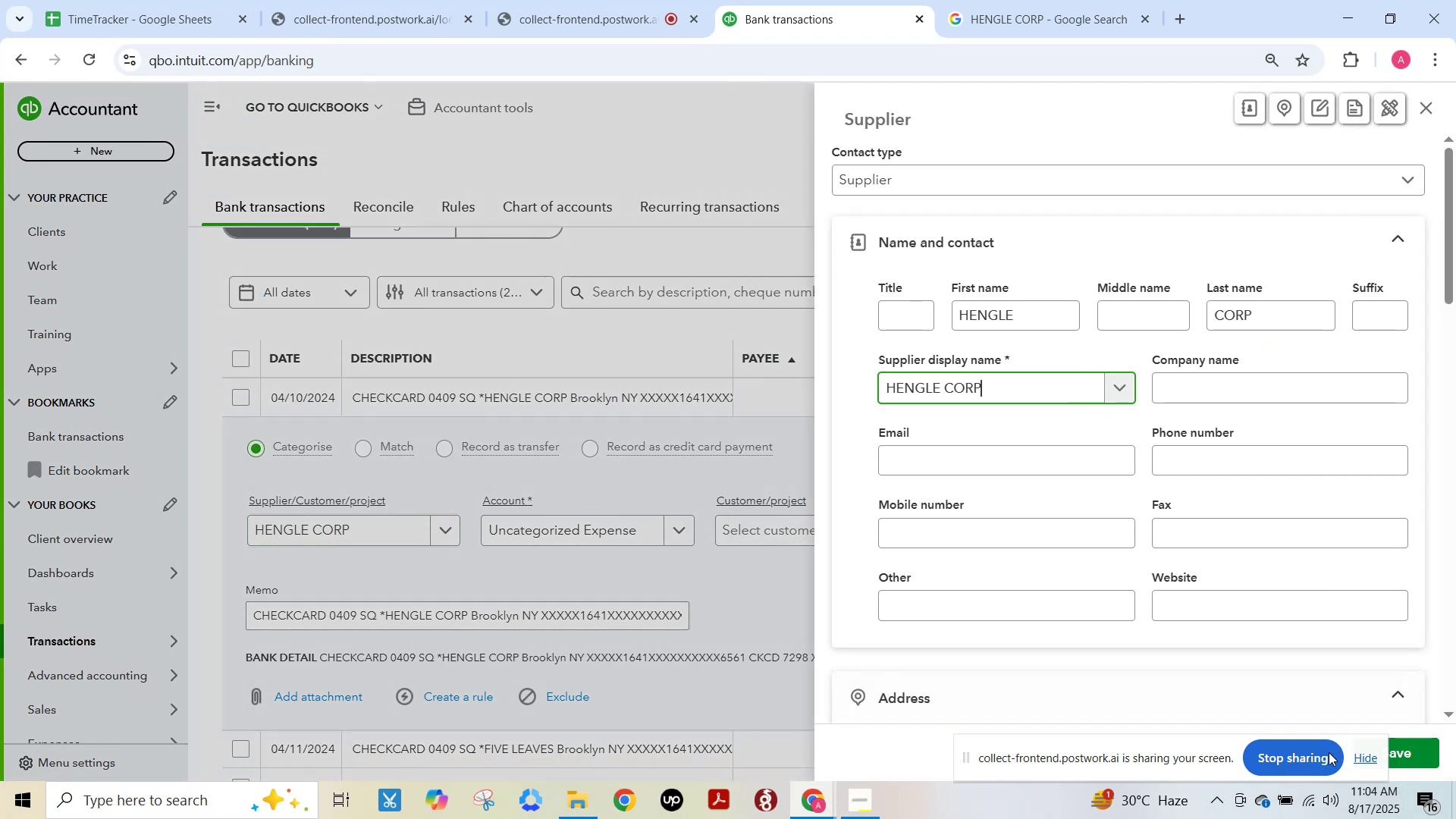 
left_click_drag(start_coordinate=[1159, 746], to_coordinate=[490, 754])
 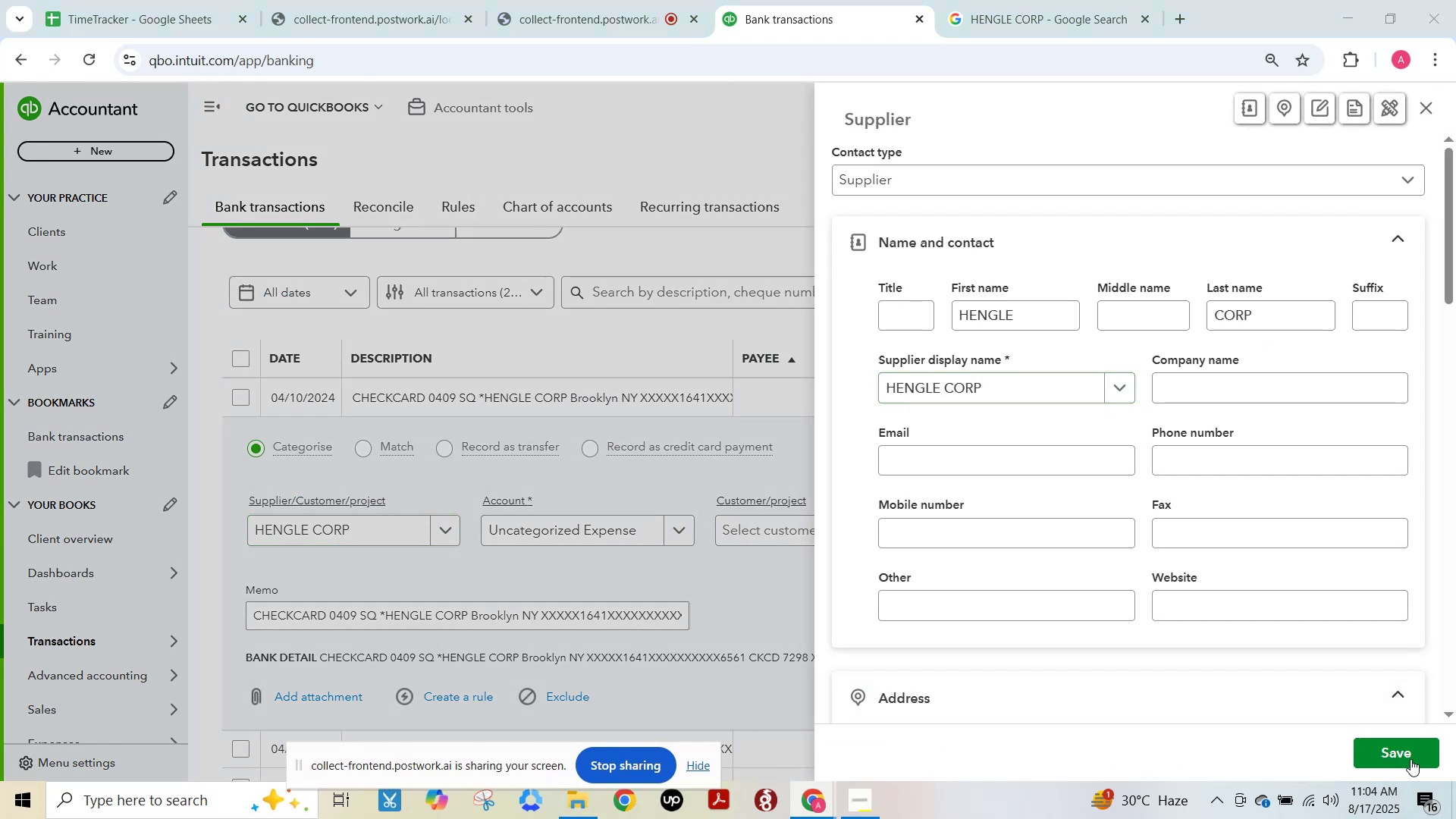 
left_click([1407, 755])
 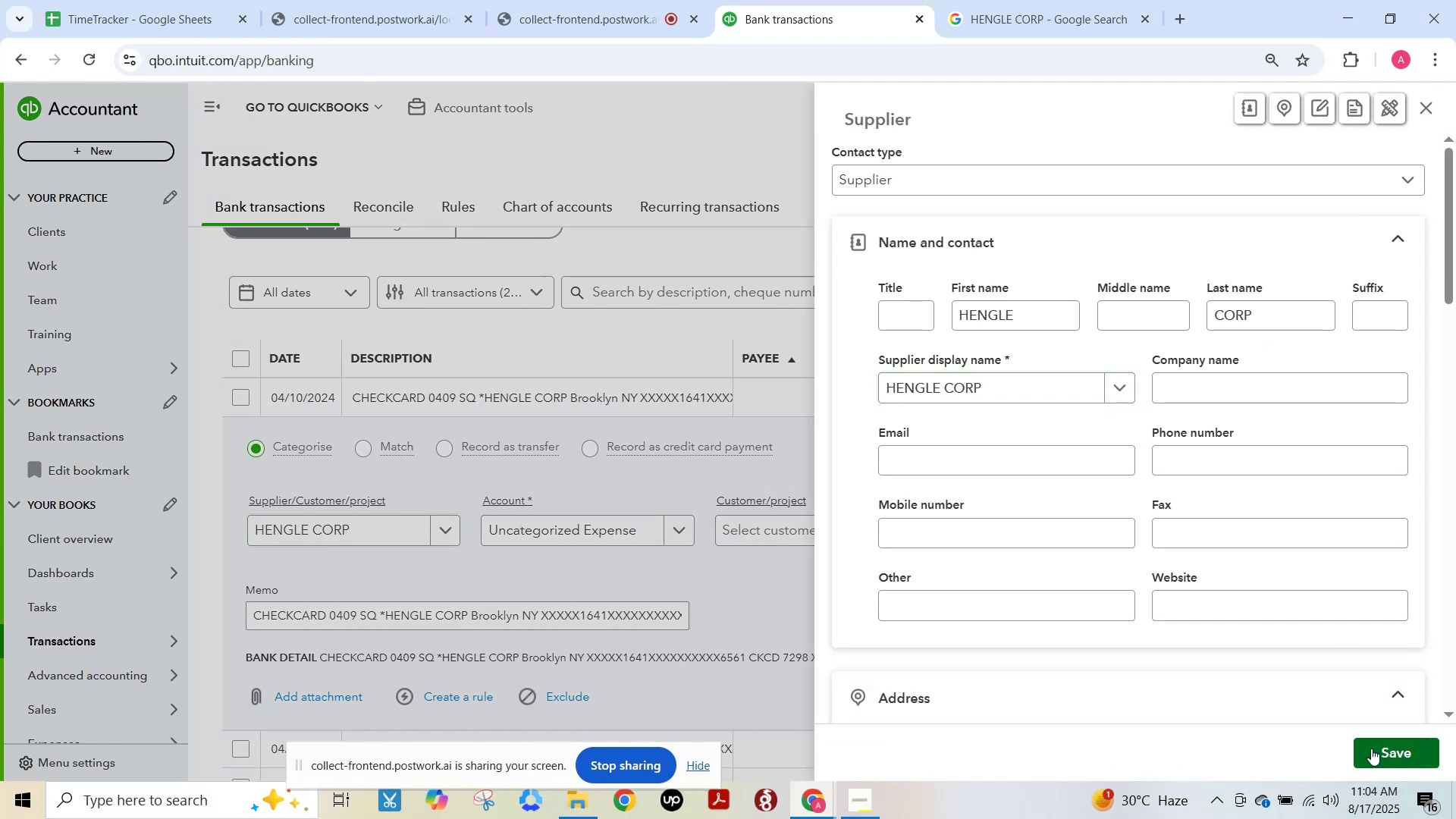 
mouse_move([1329, 736])
 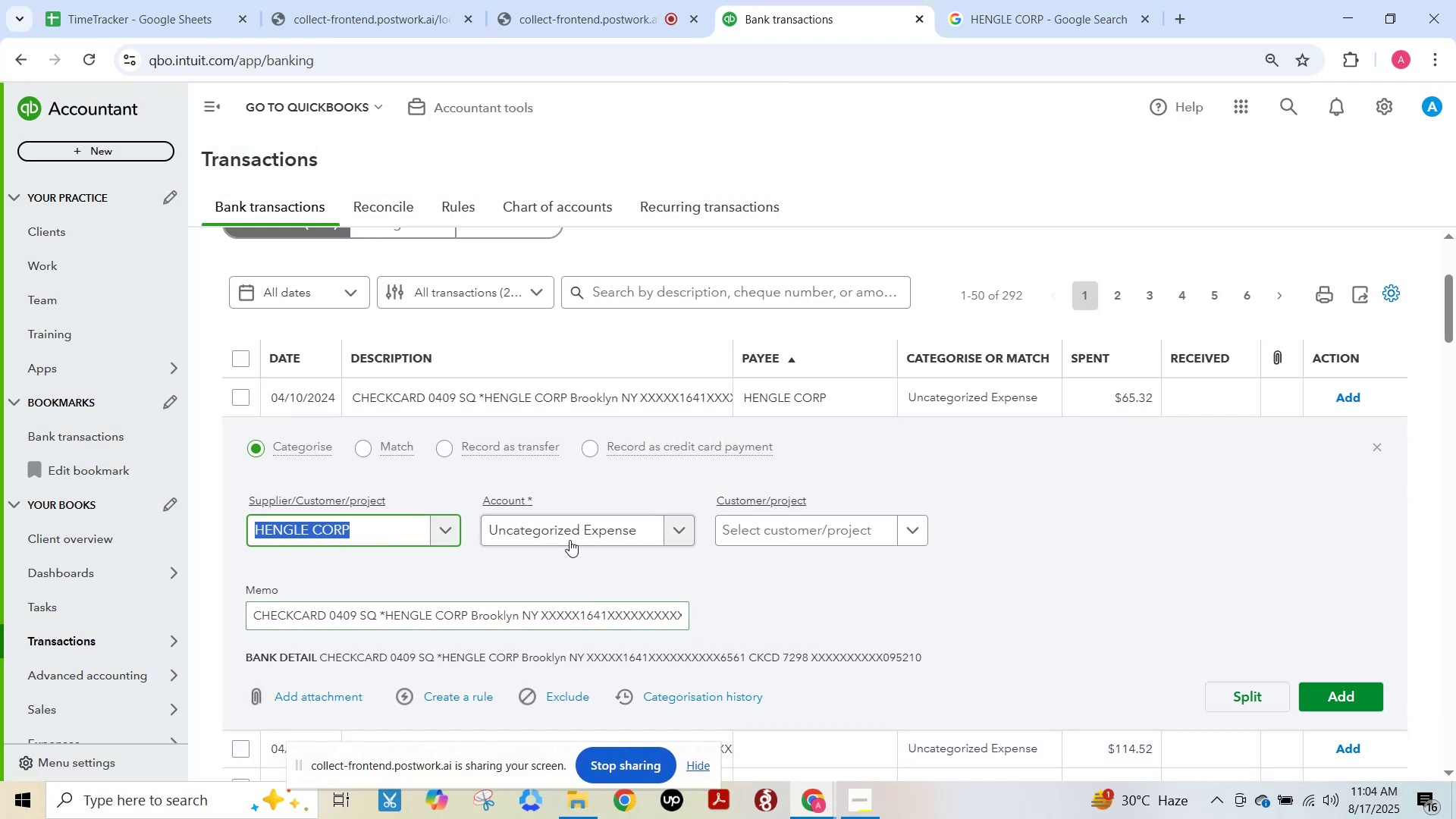 
left_click([570, 535])
 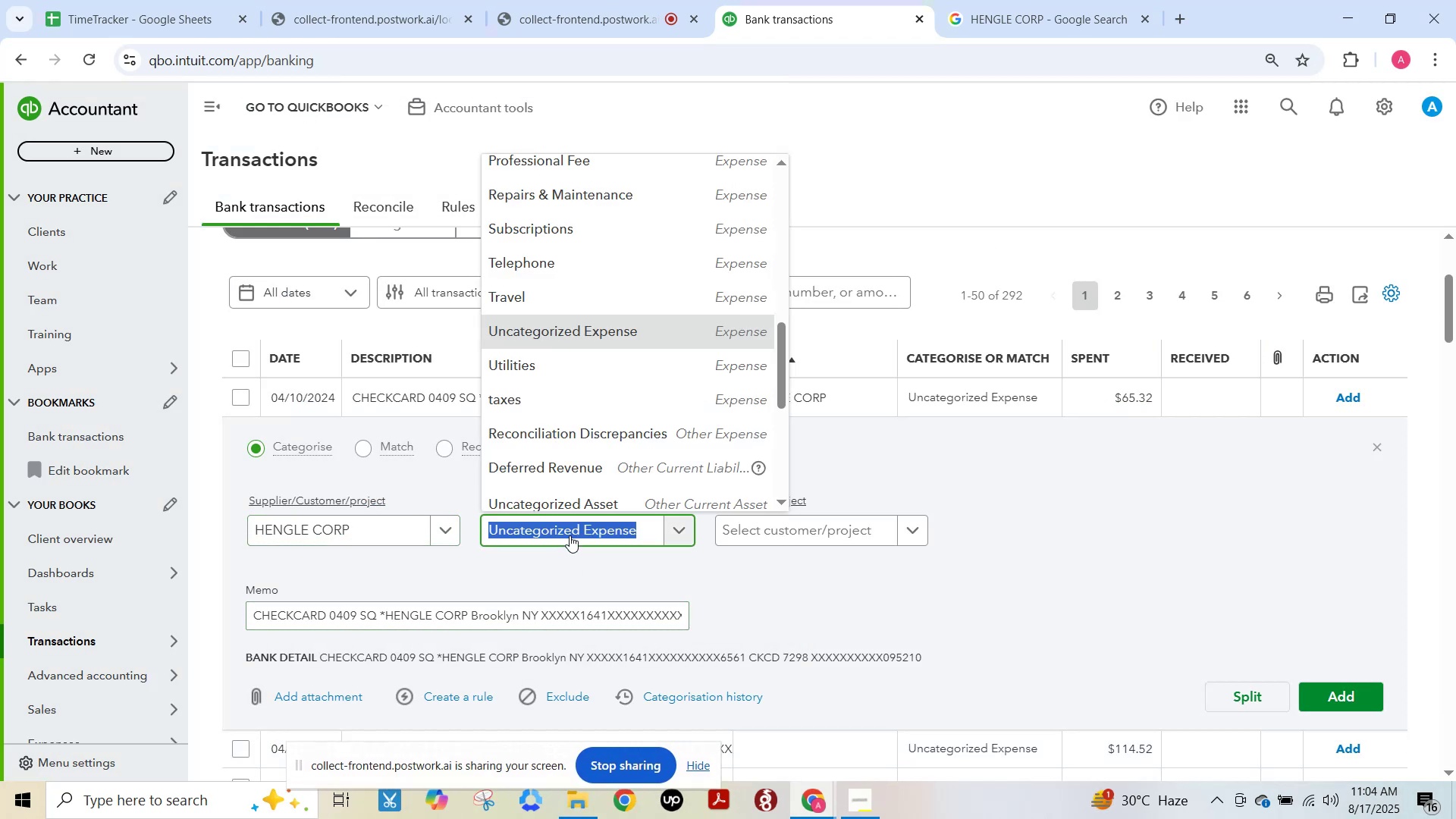 
type(craw)
 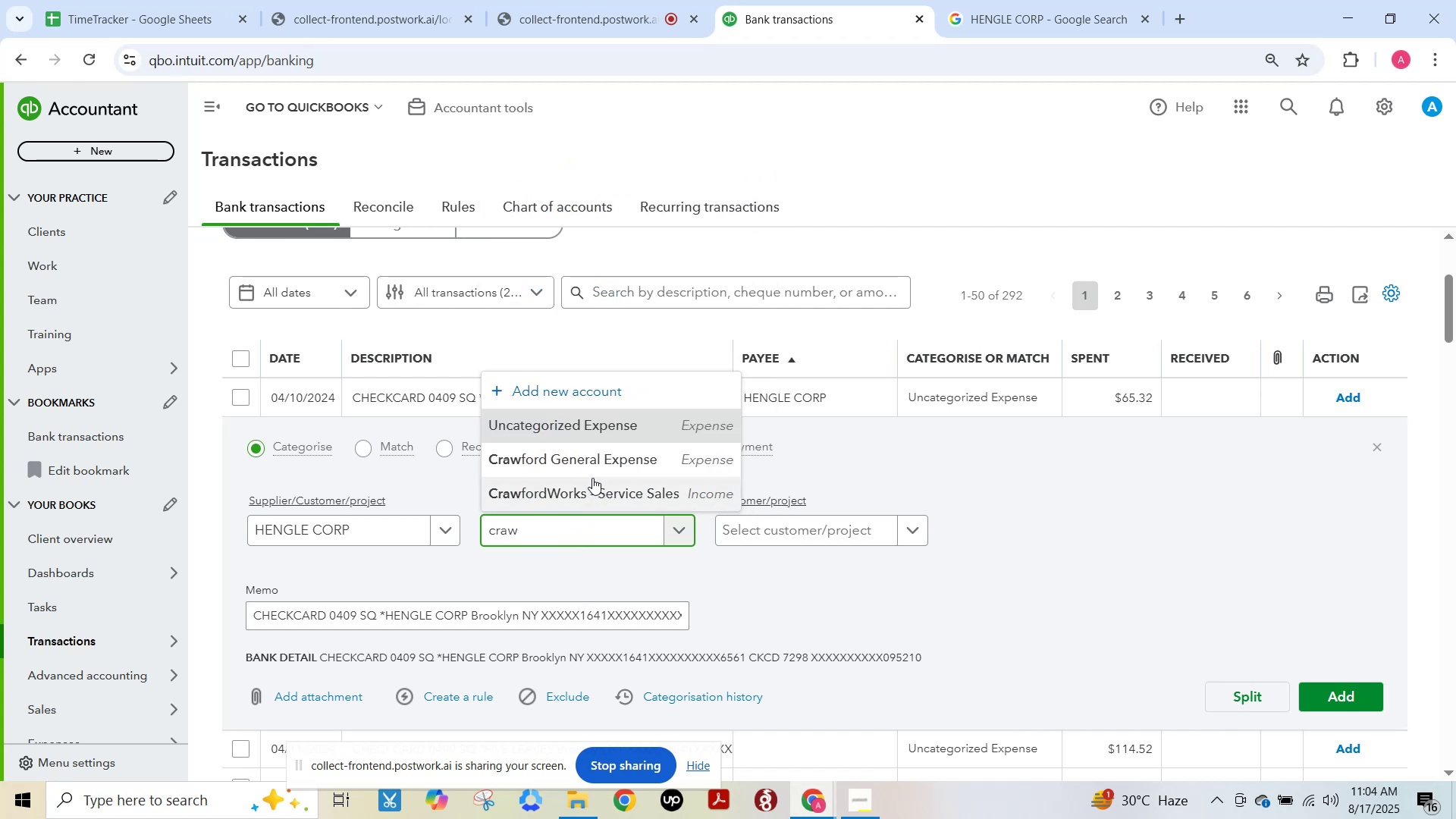 
left_click([593, 466])
 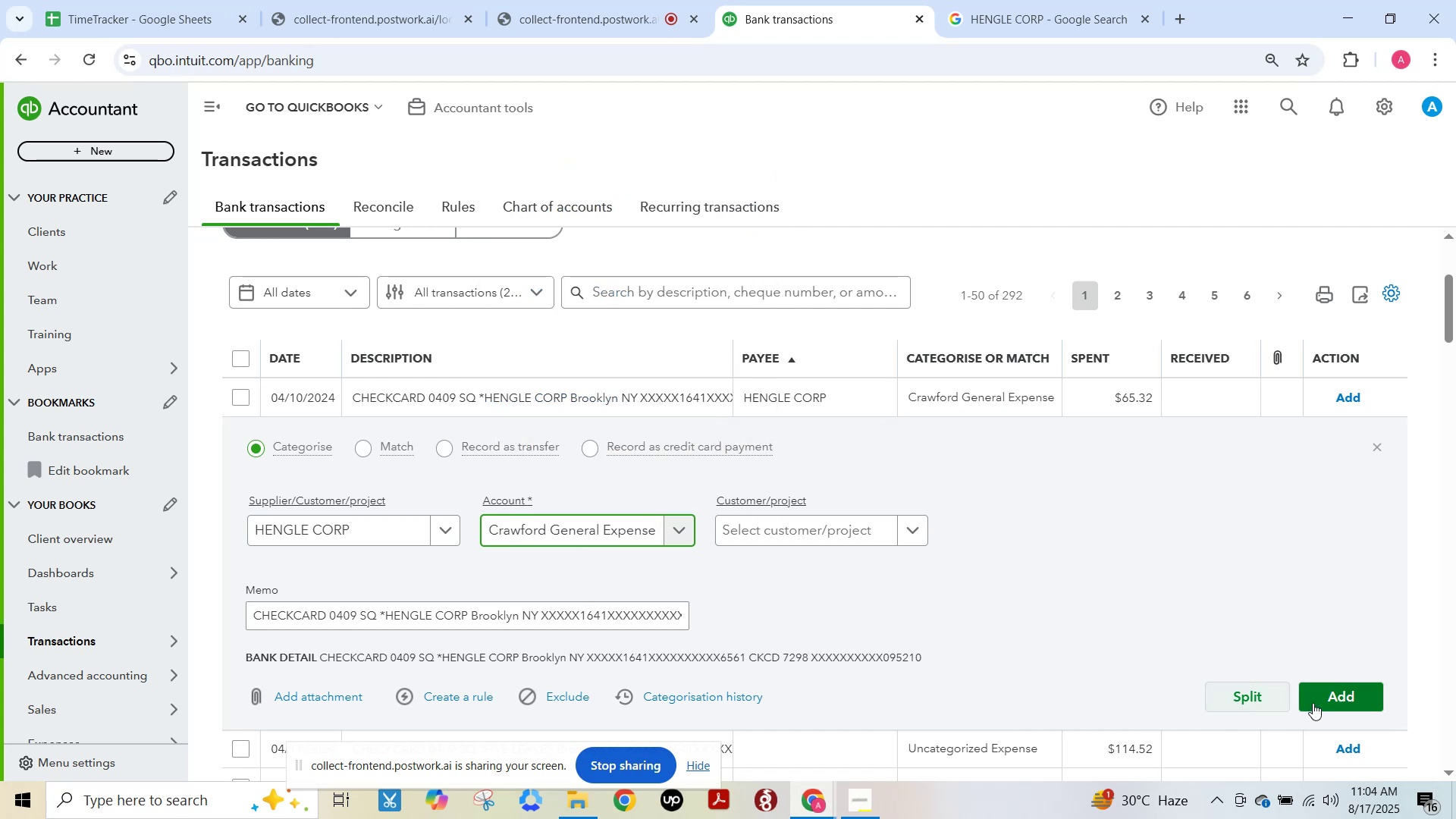 
left_click([1316, 697])
 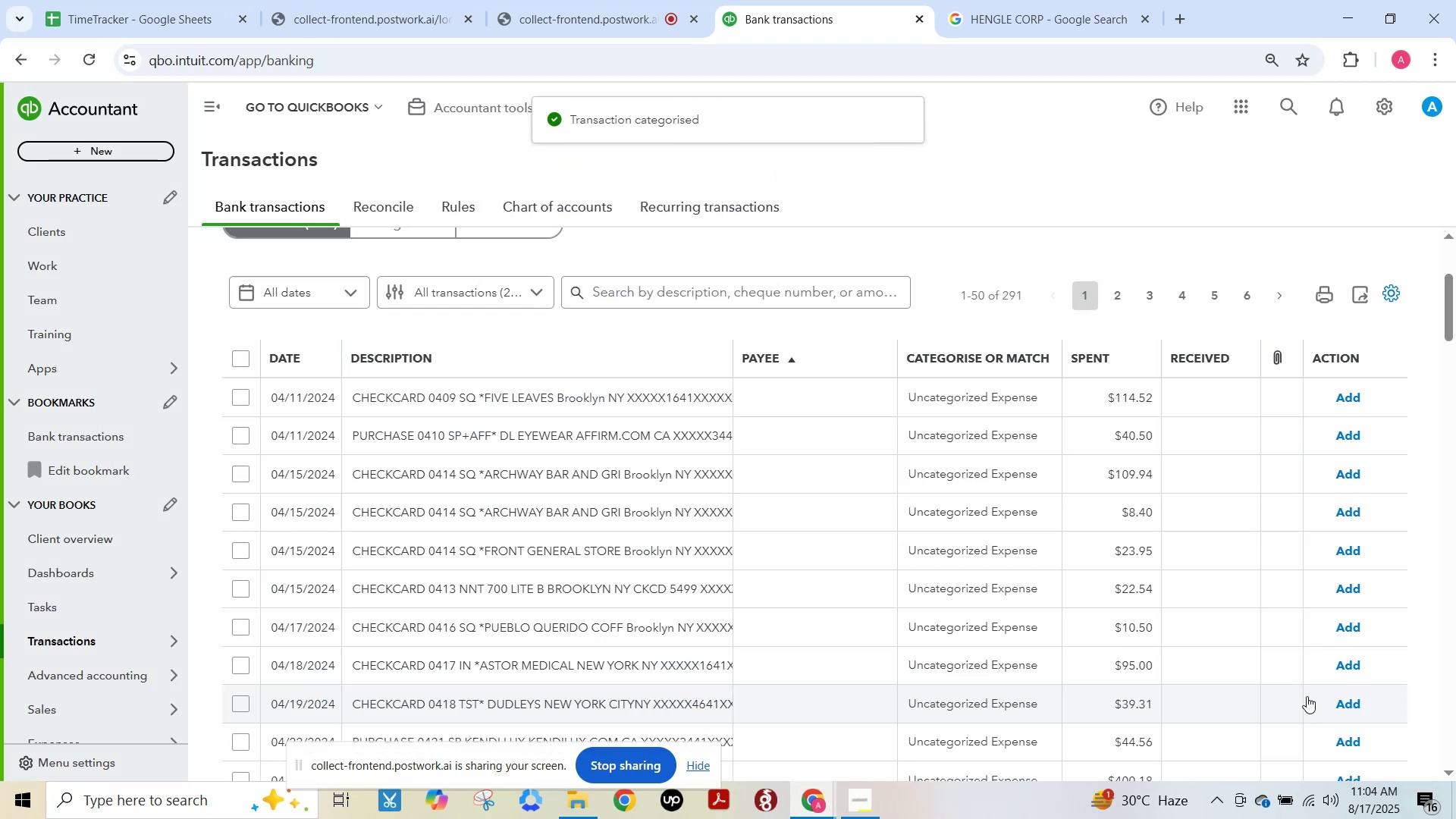 
left_click([614, 406])
 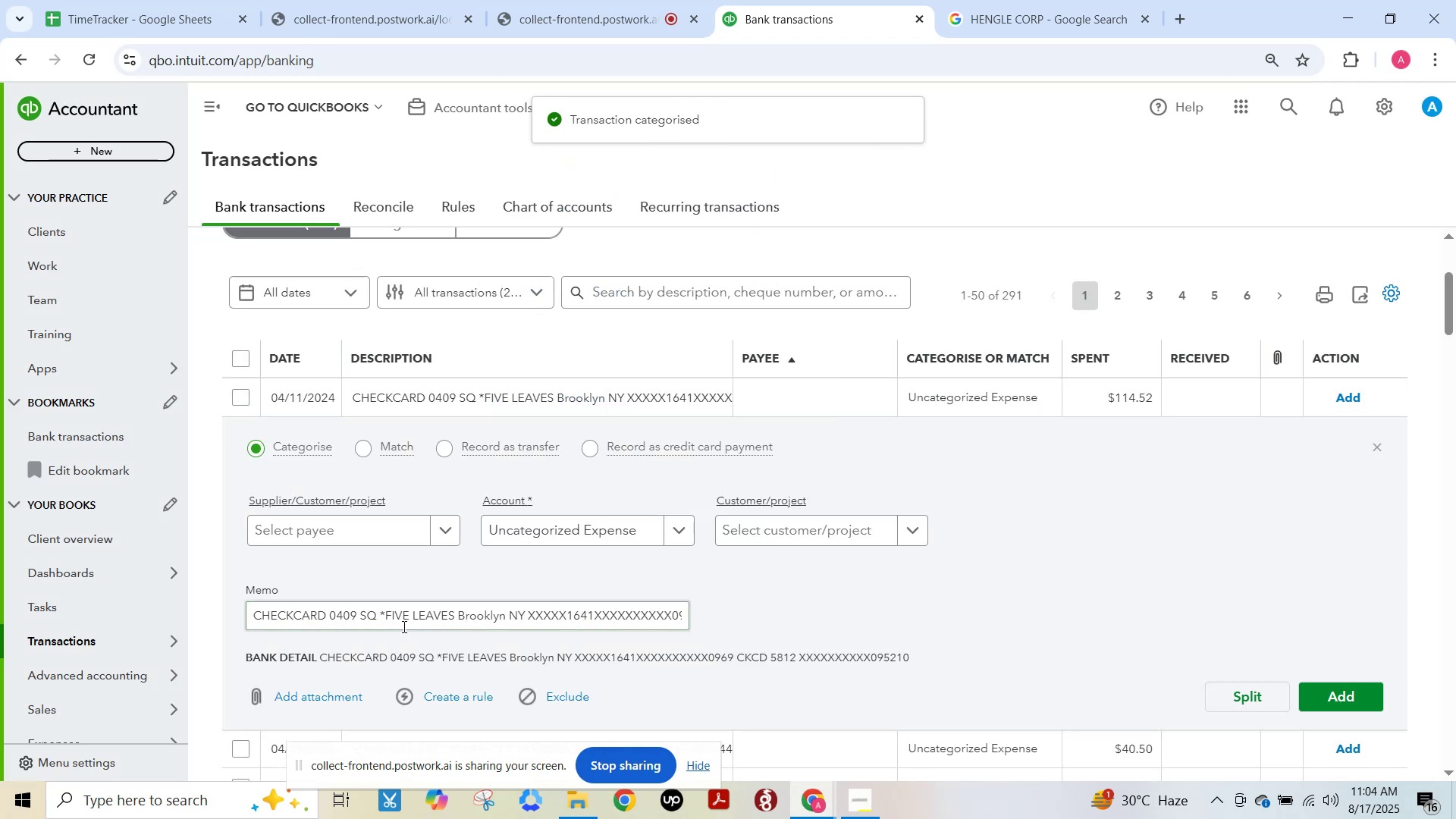 
left_click_drag(start_coordinate=[384, 614], to_coordinate=[457, 623])
 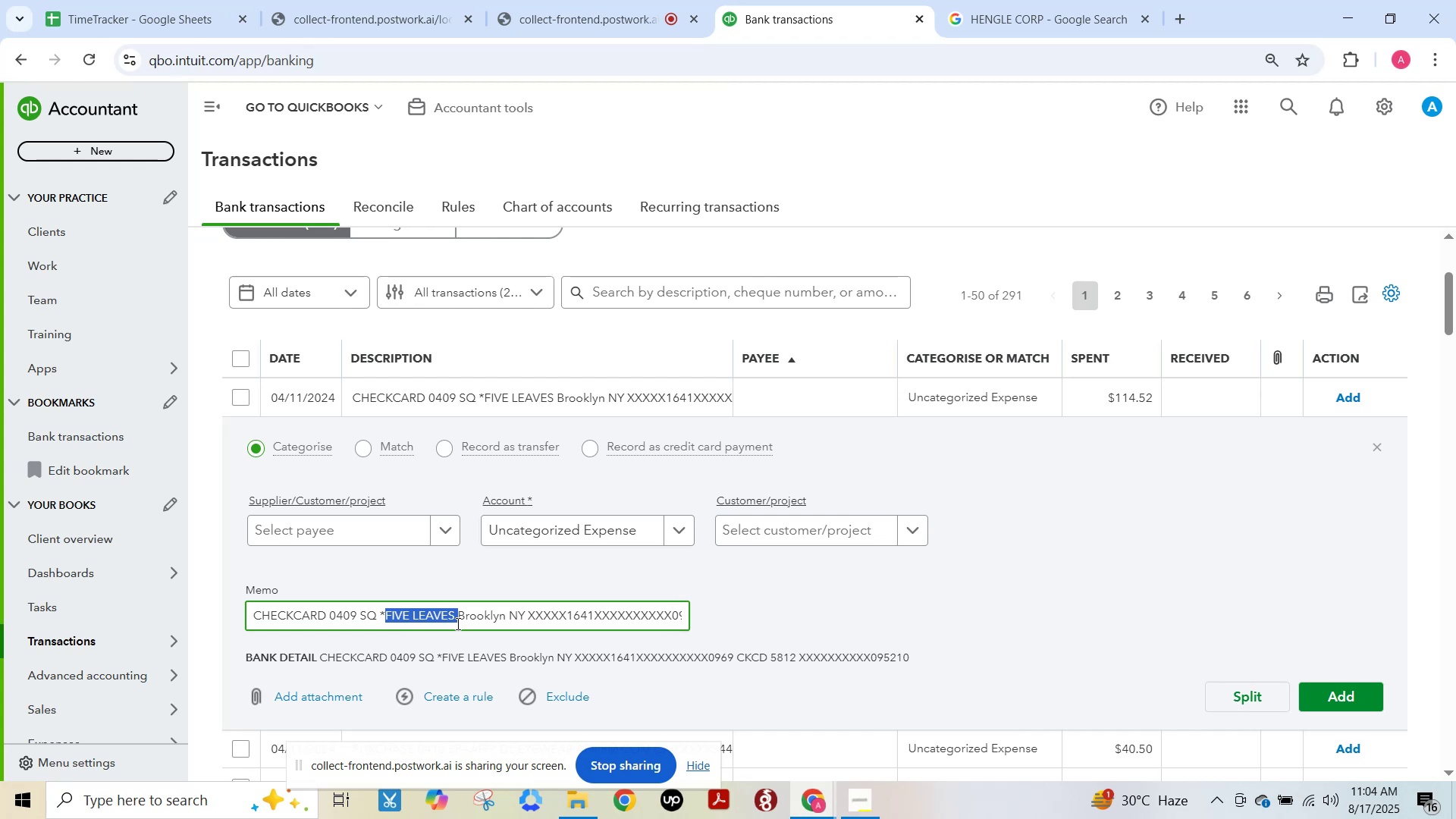 
key(Control+C)
 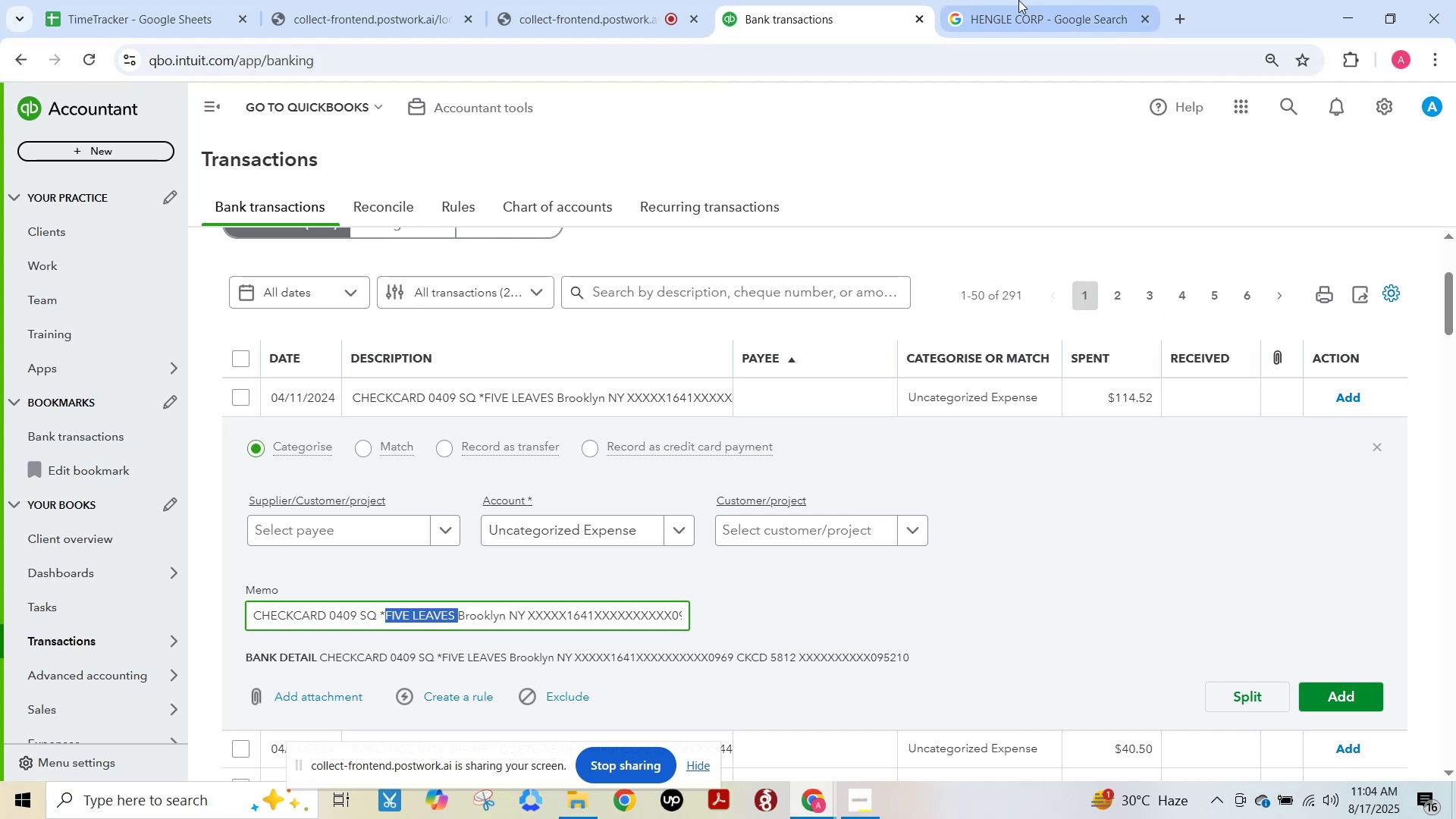 
left_click([993, 0])
 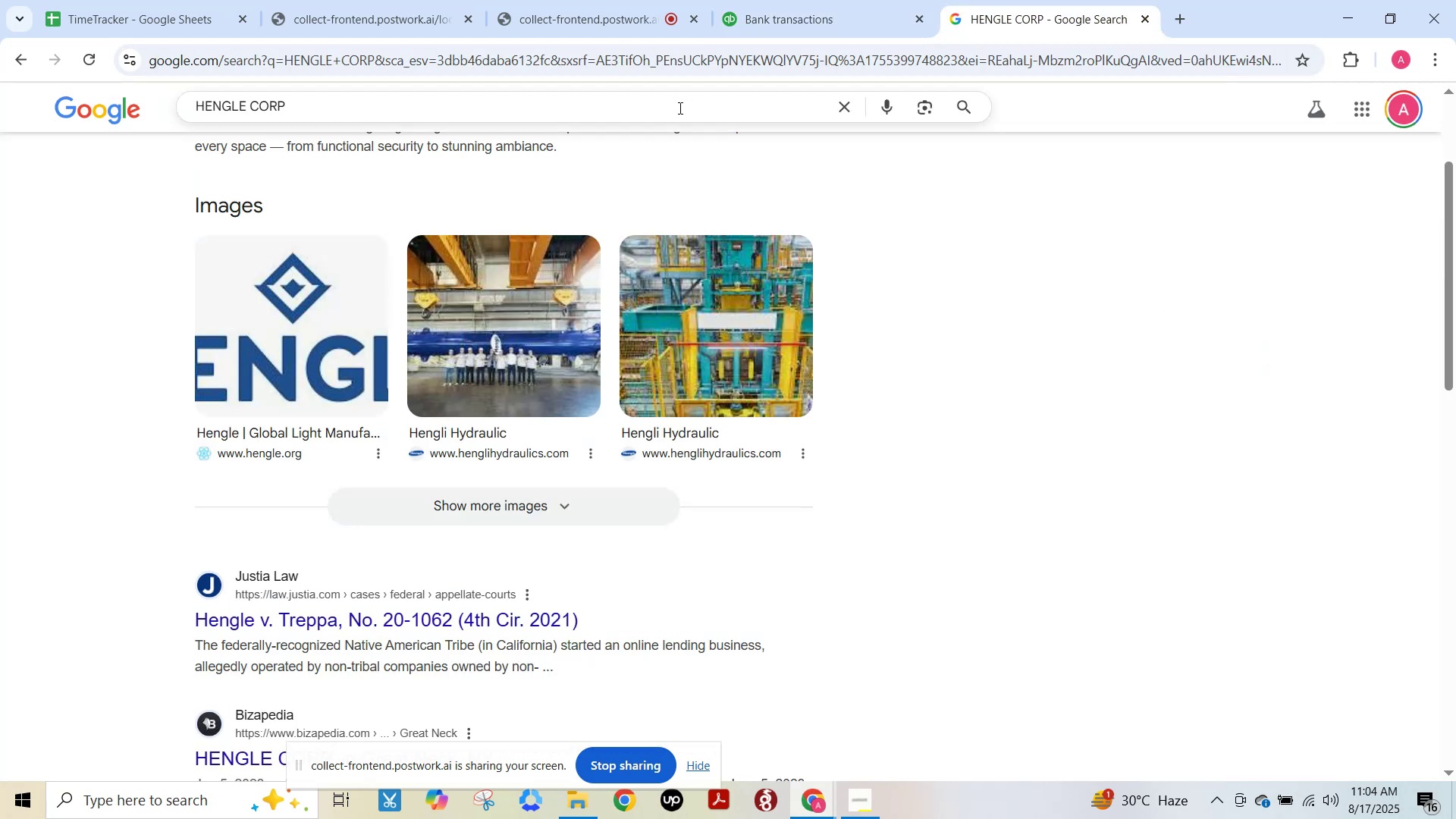 
left_click([678, 108])
 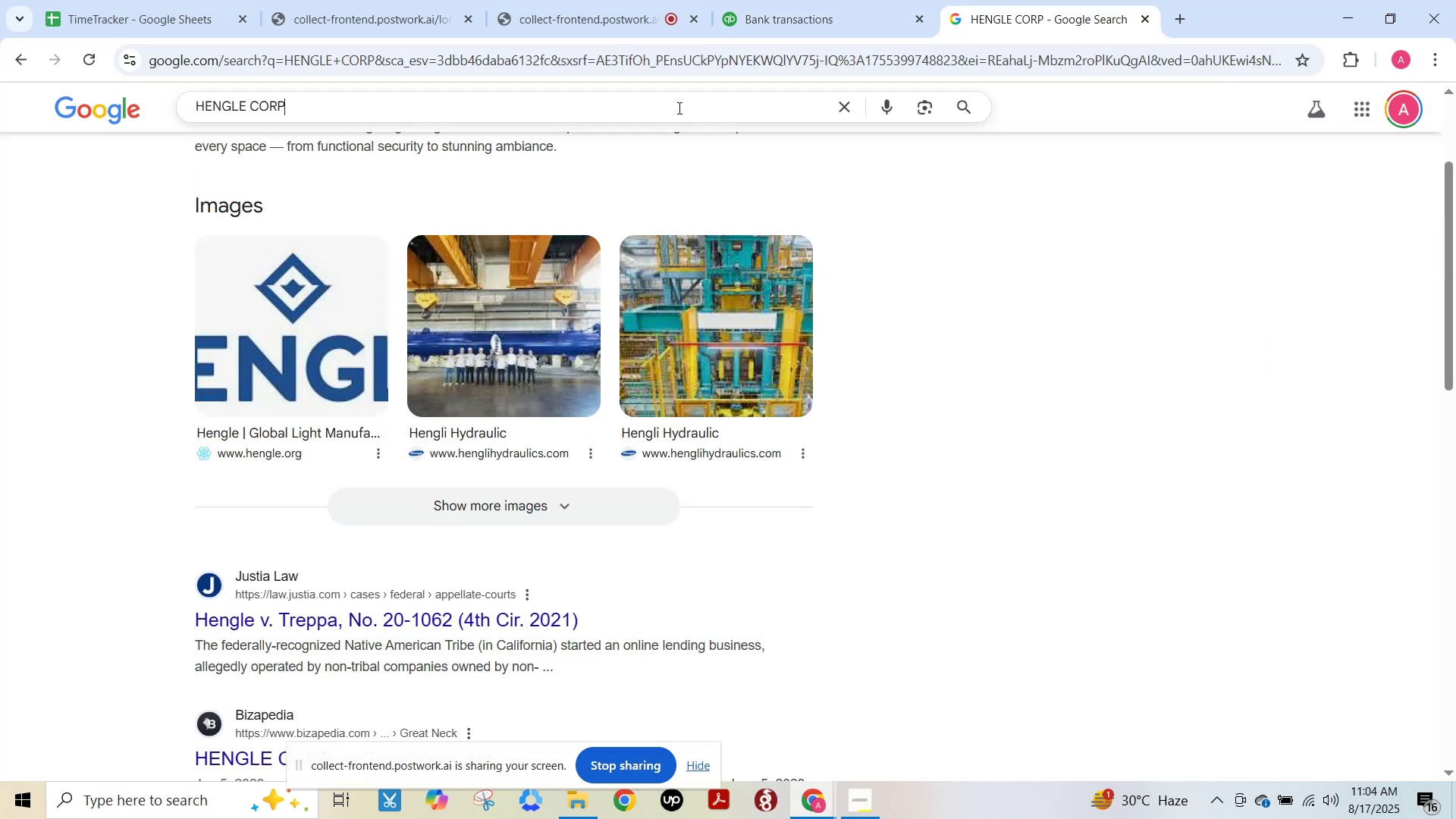 
key(Control+ControlLeft)
 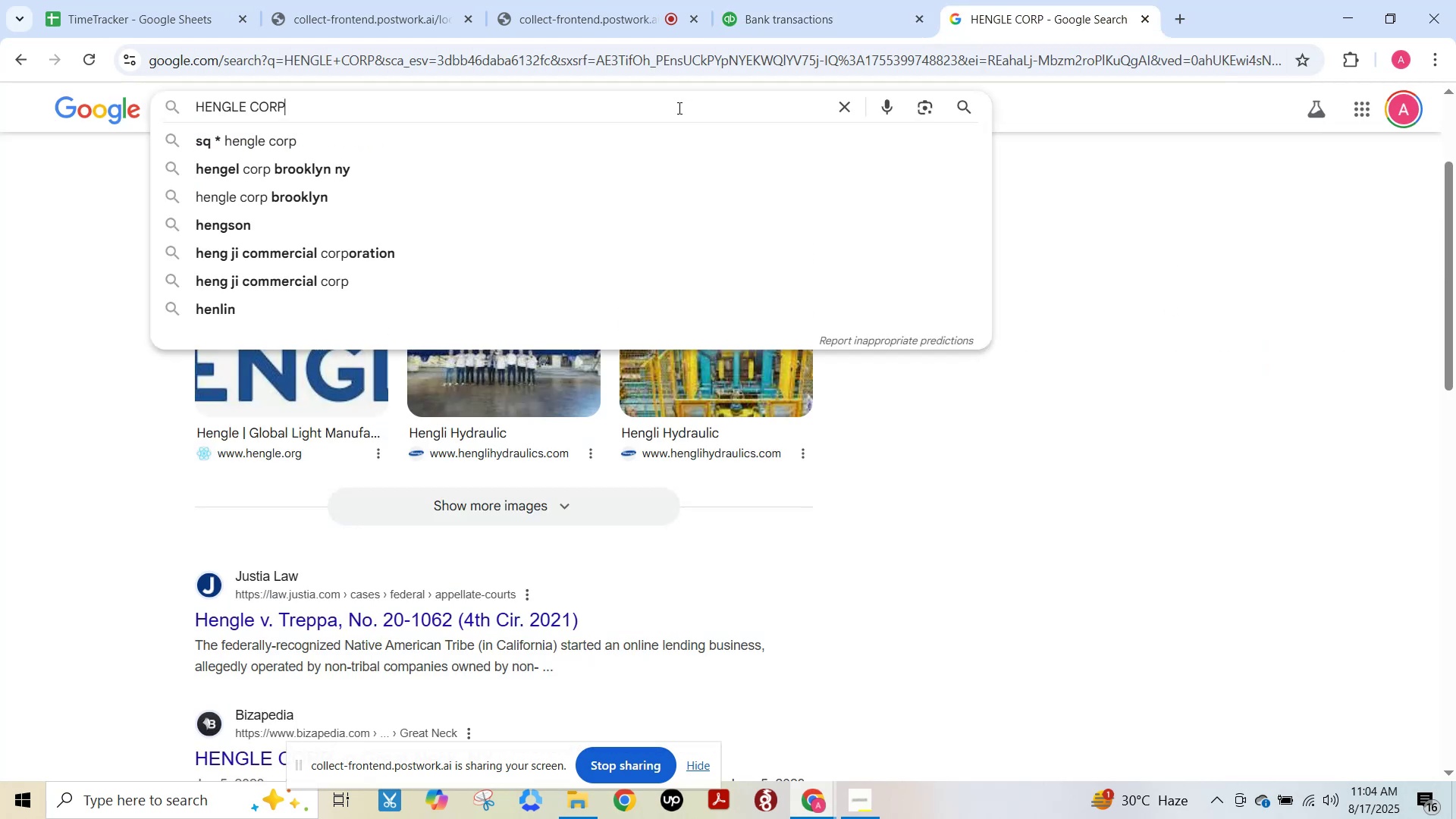 
key(Control+A)
 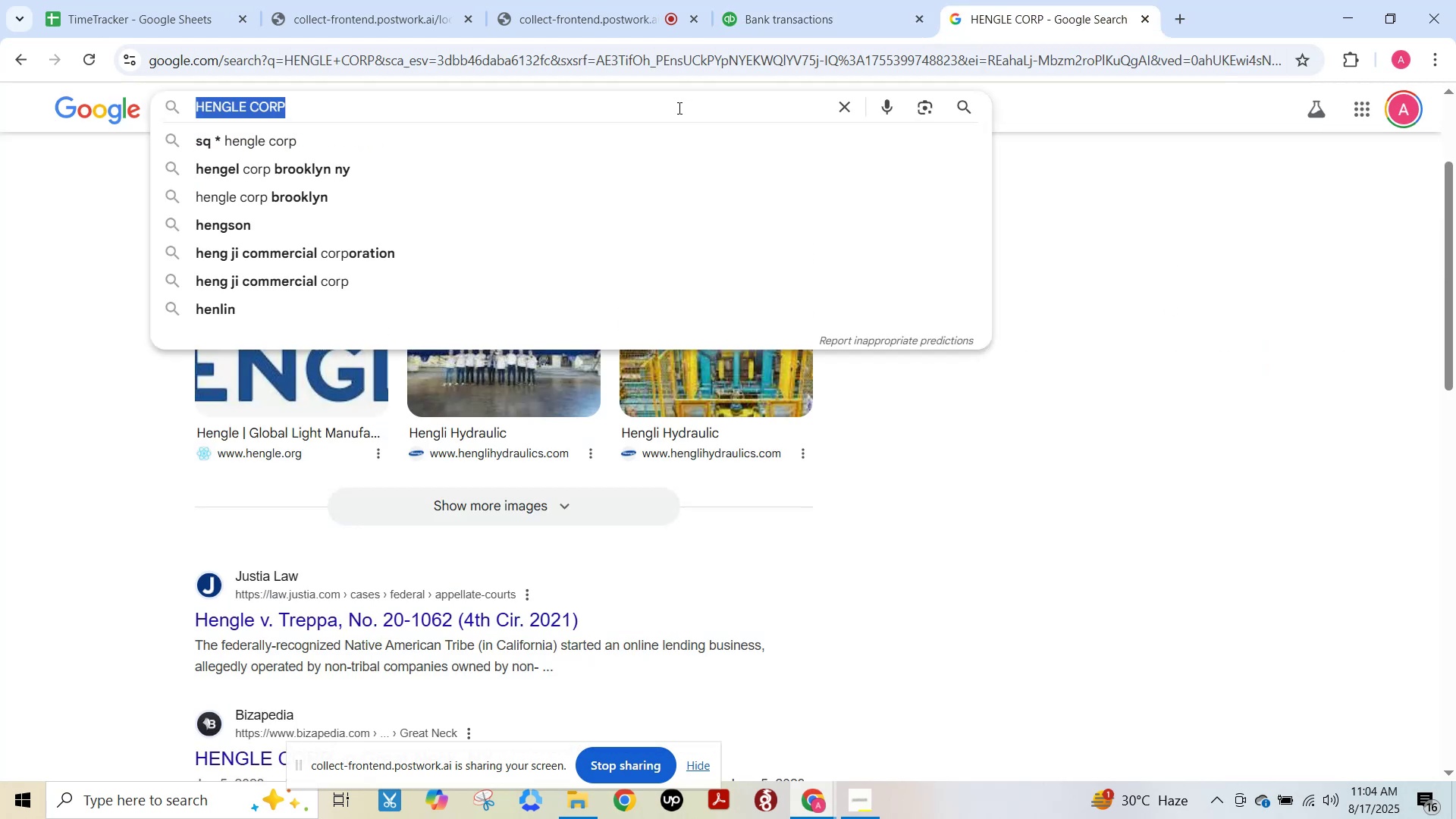 
key(Control+V)
 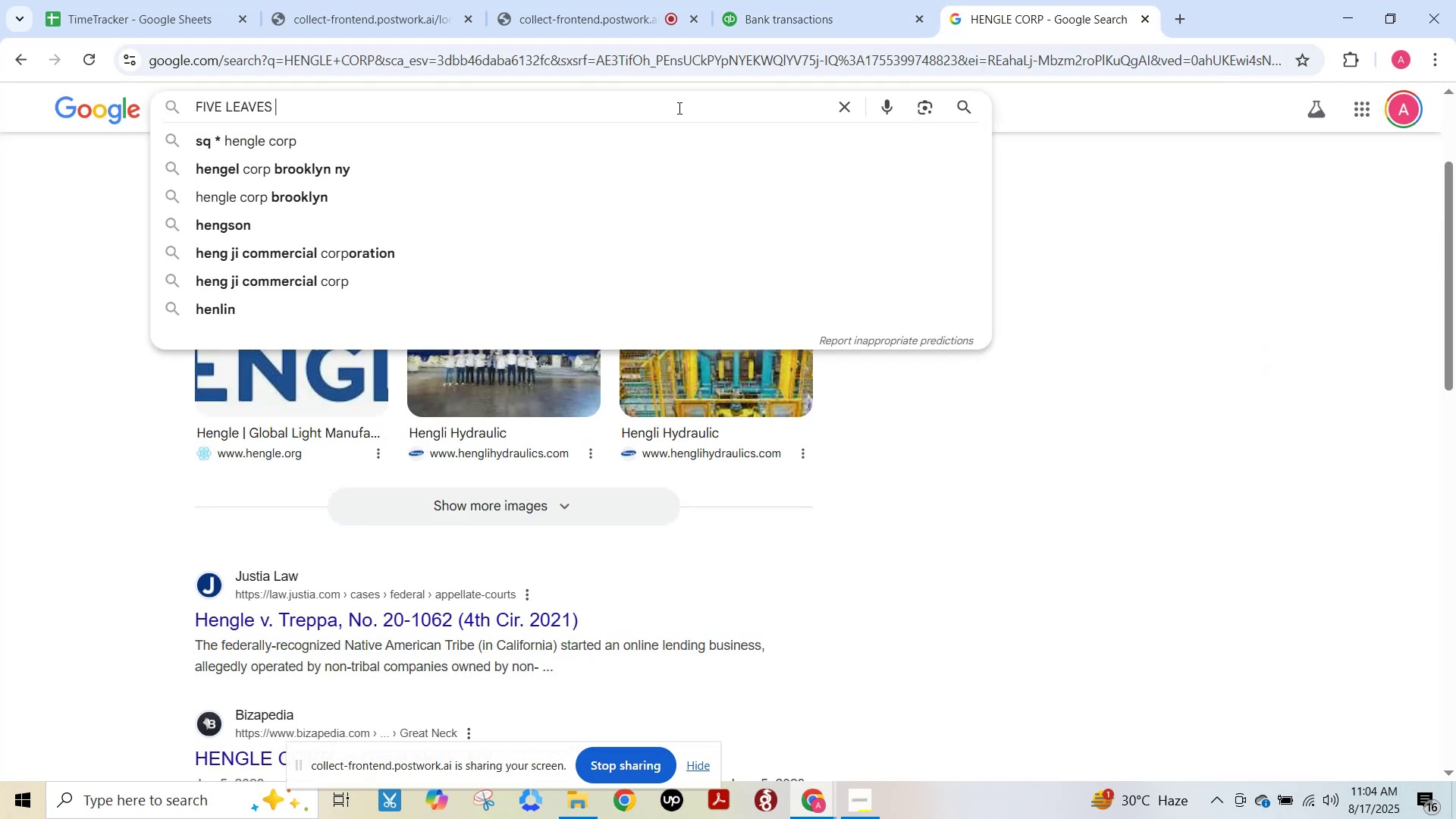 
key(NumpadEnter)
 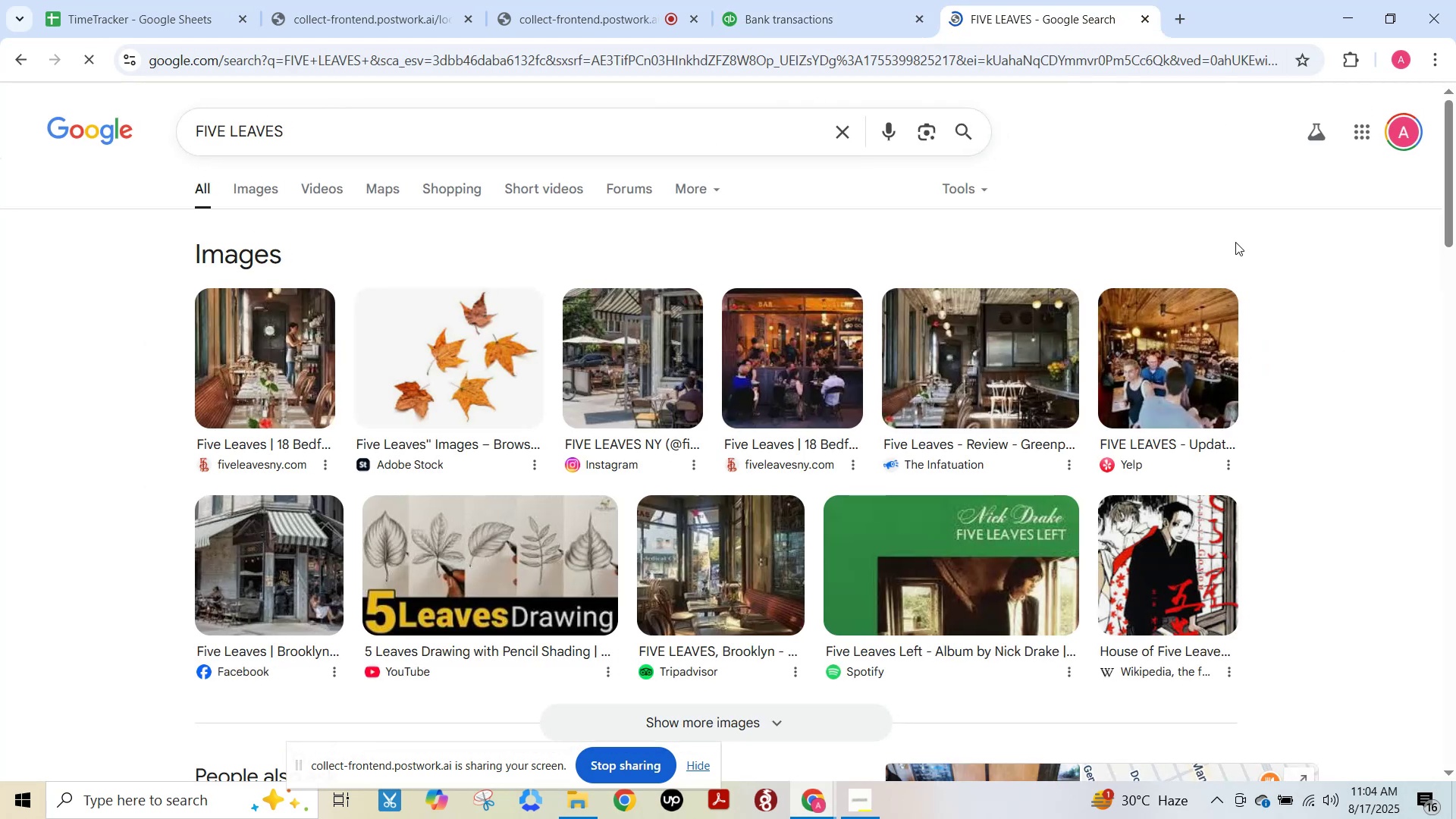 
scroll: coordinate [785, 324], scroll_direction: down, amount: 2.0
 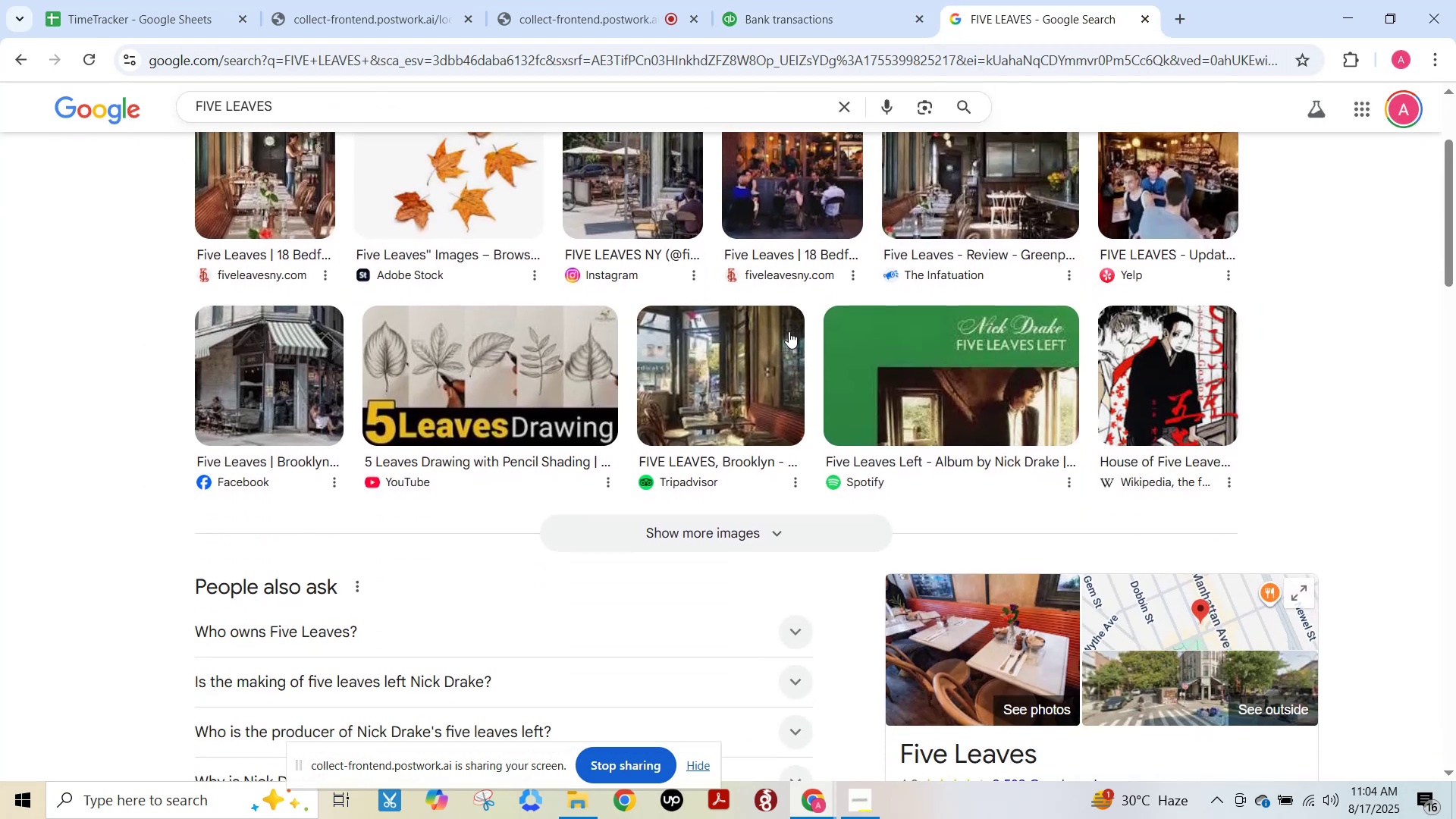 
scroll: coordinate [792, 341], scroll_direction: up, amount: 3.0
 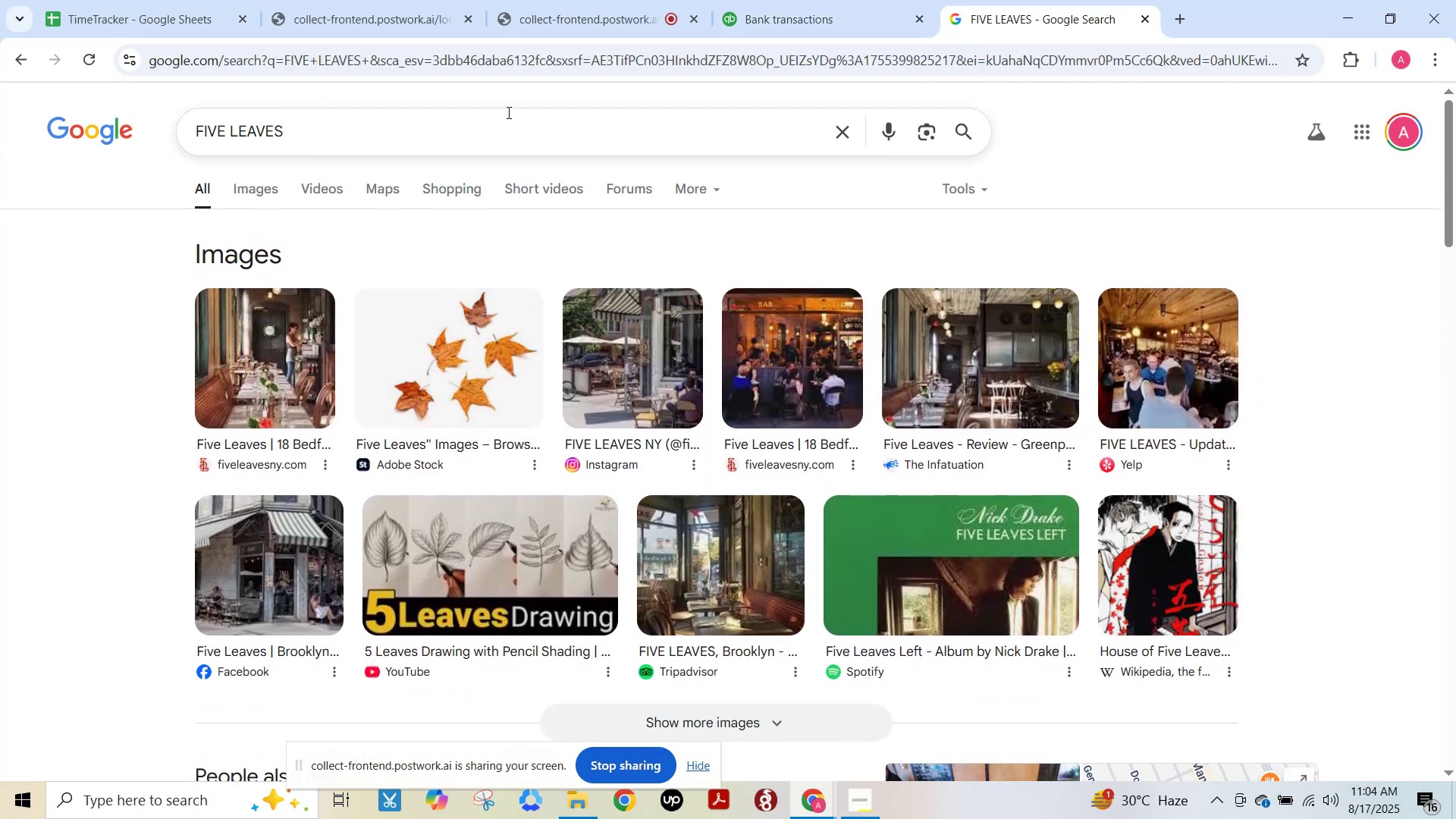 
left_click([507, 110])
 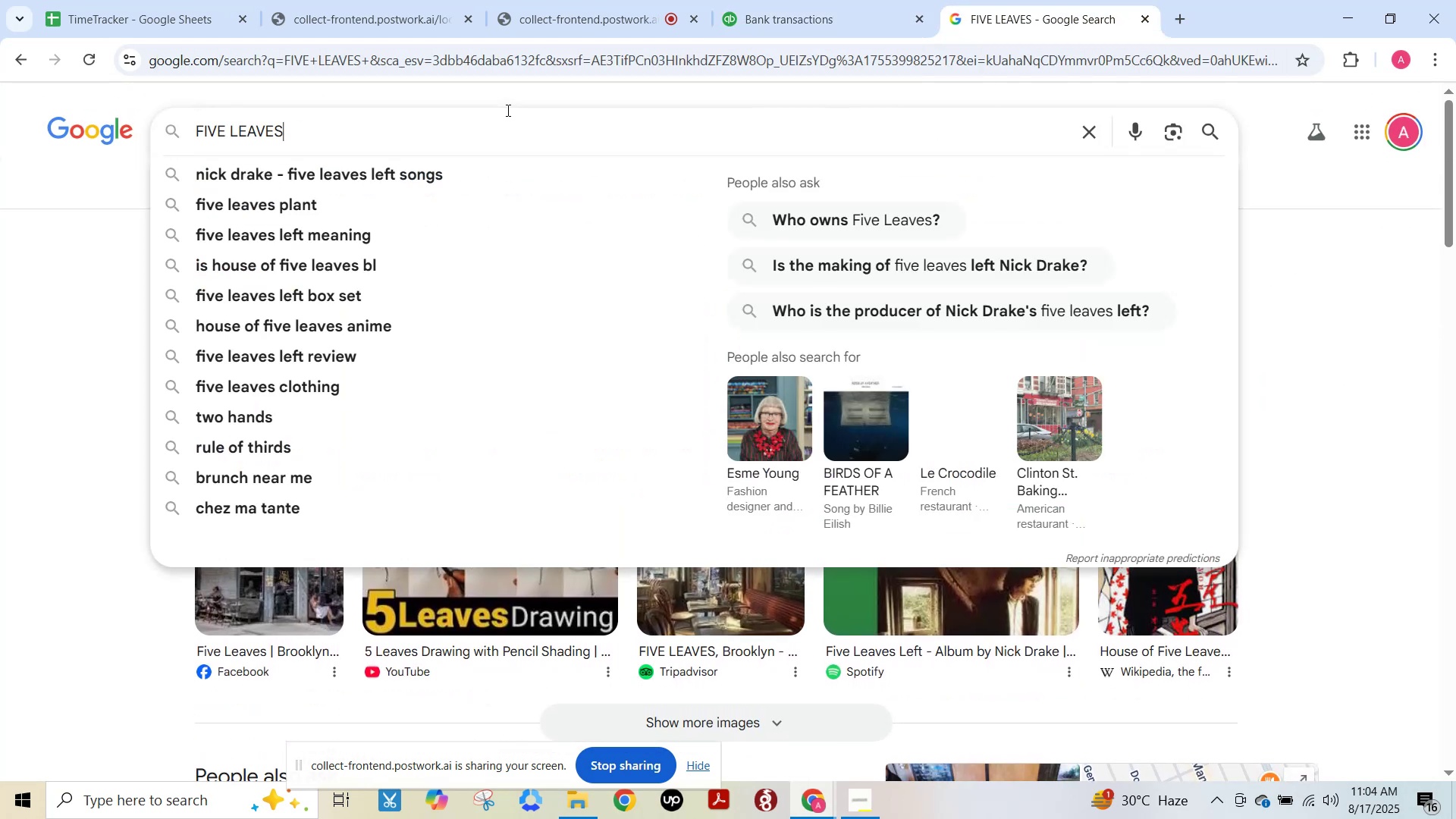 
type( brooklyn)
 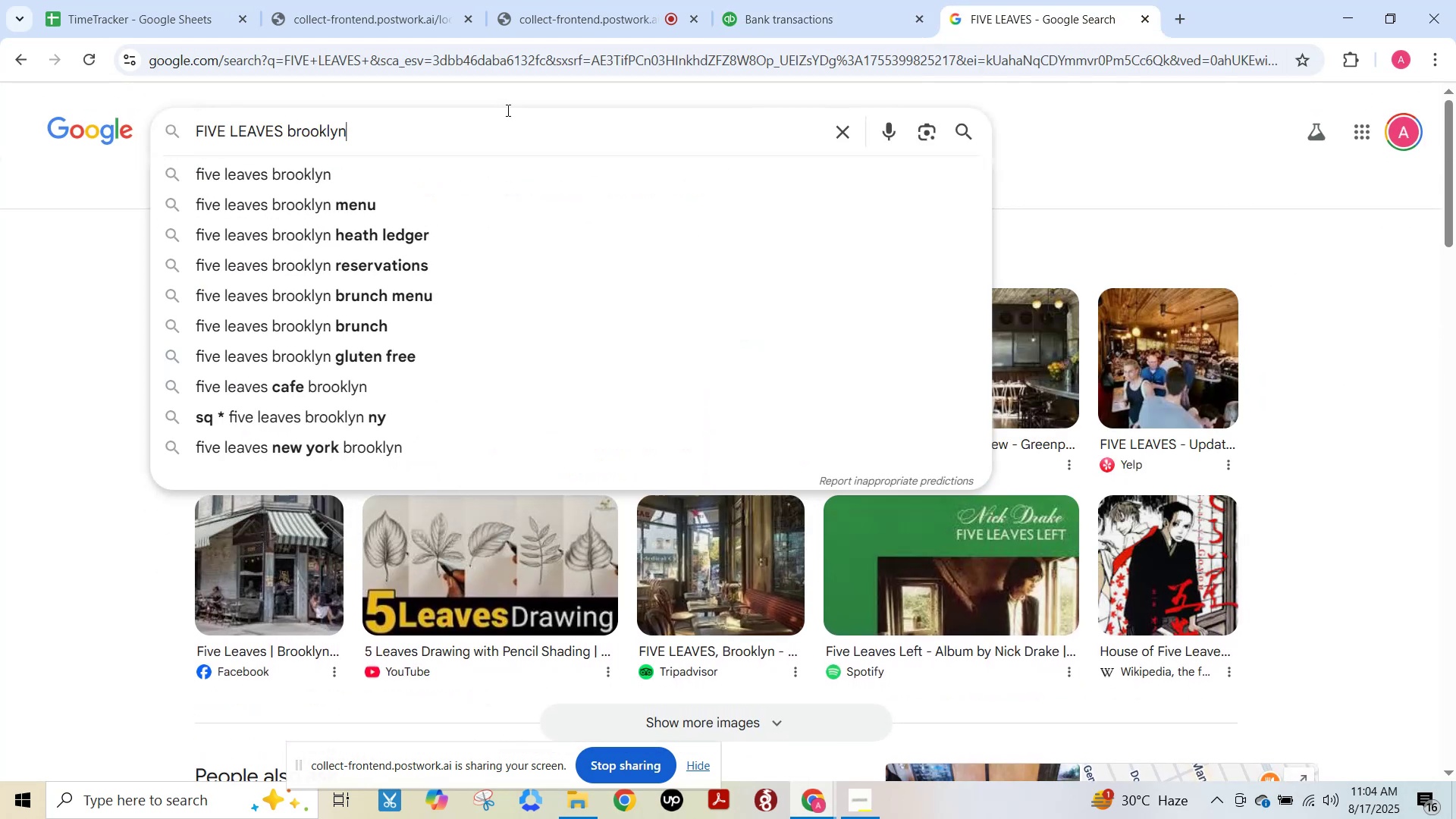 
key(Enter)
 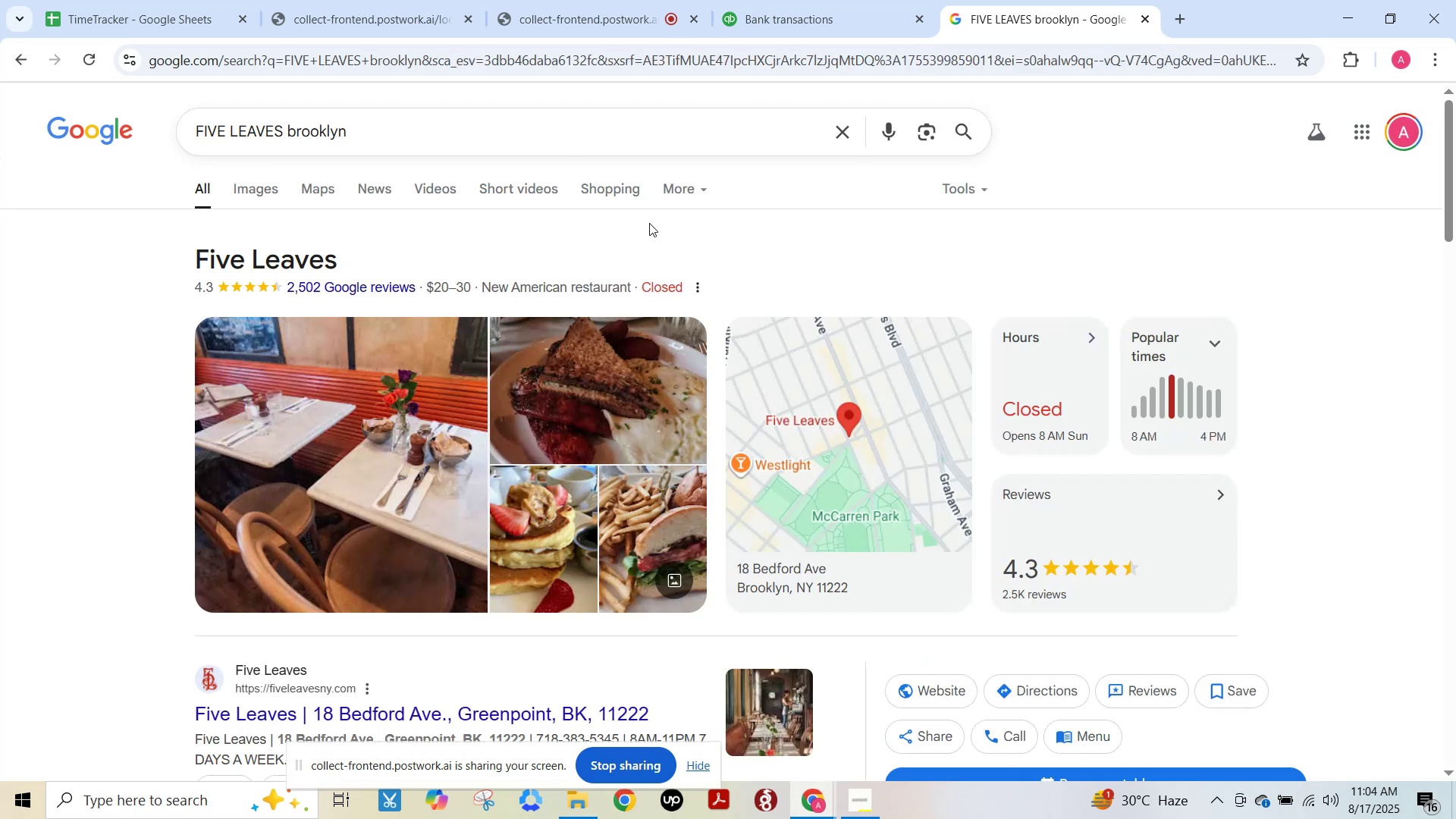 
scroll: coordinate [1087, 538], scroll_direction: down, amount: 3.0
 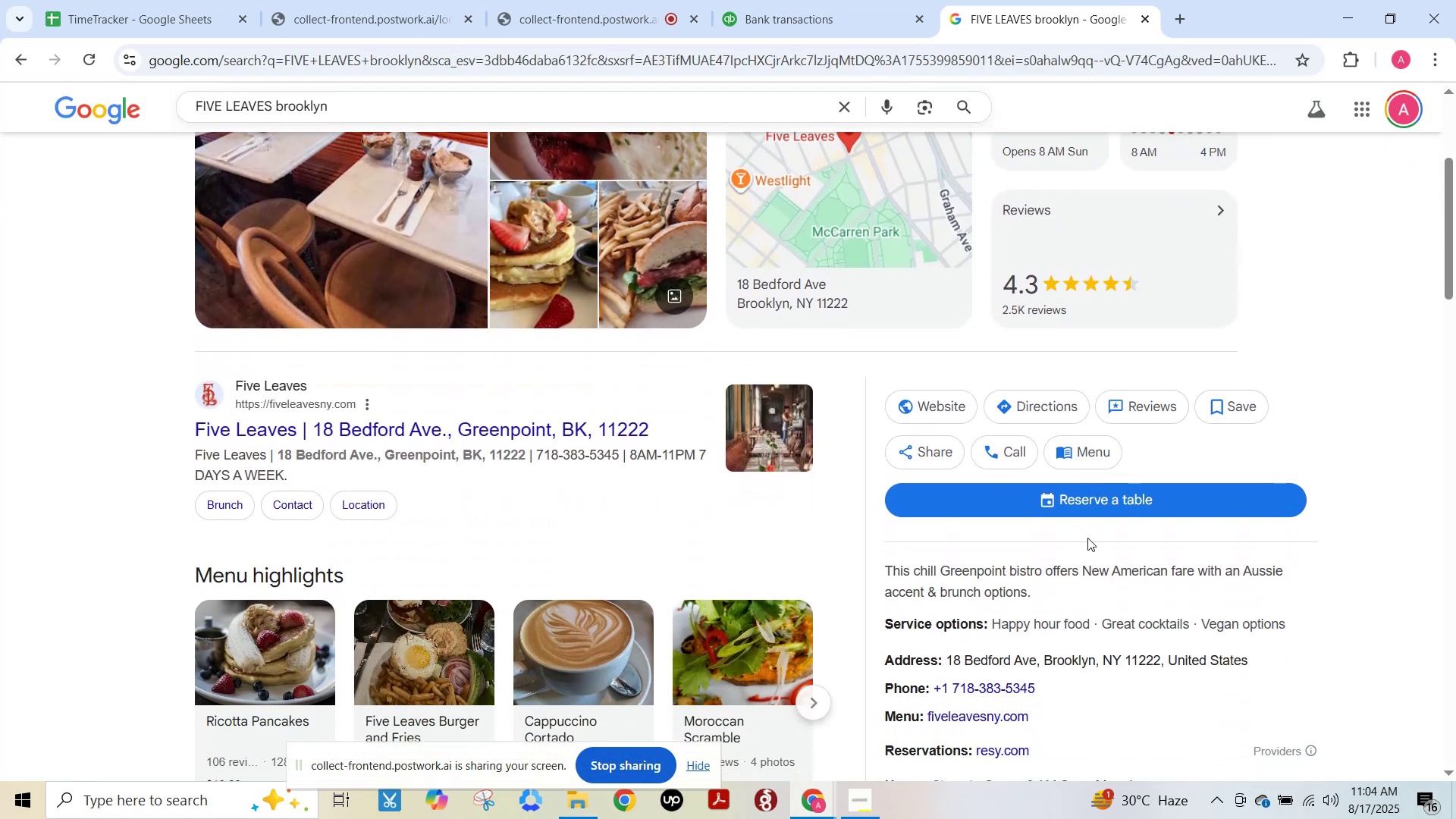 
scroll: coordinate [1087, 538], scroll_direction: up, amount: 4.0
 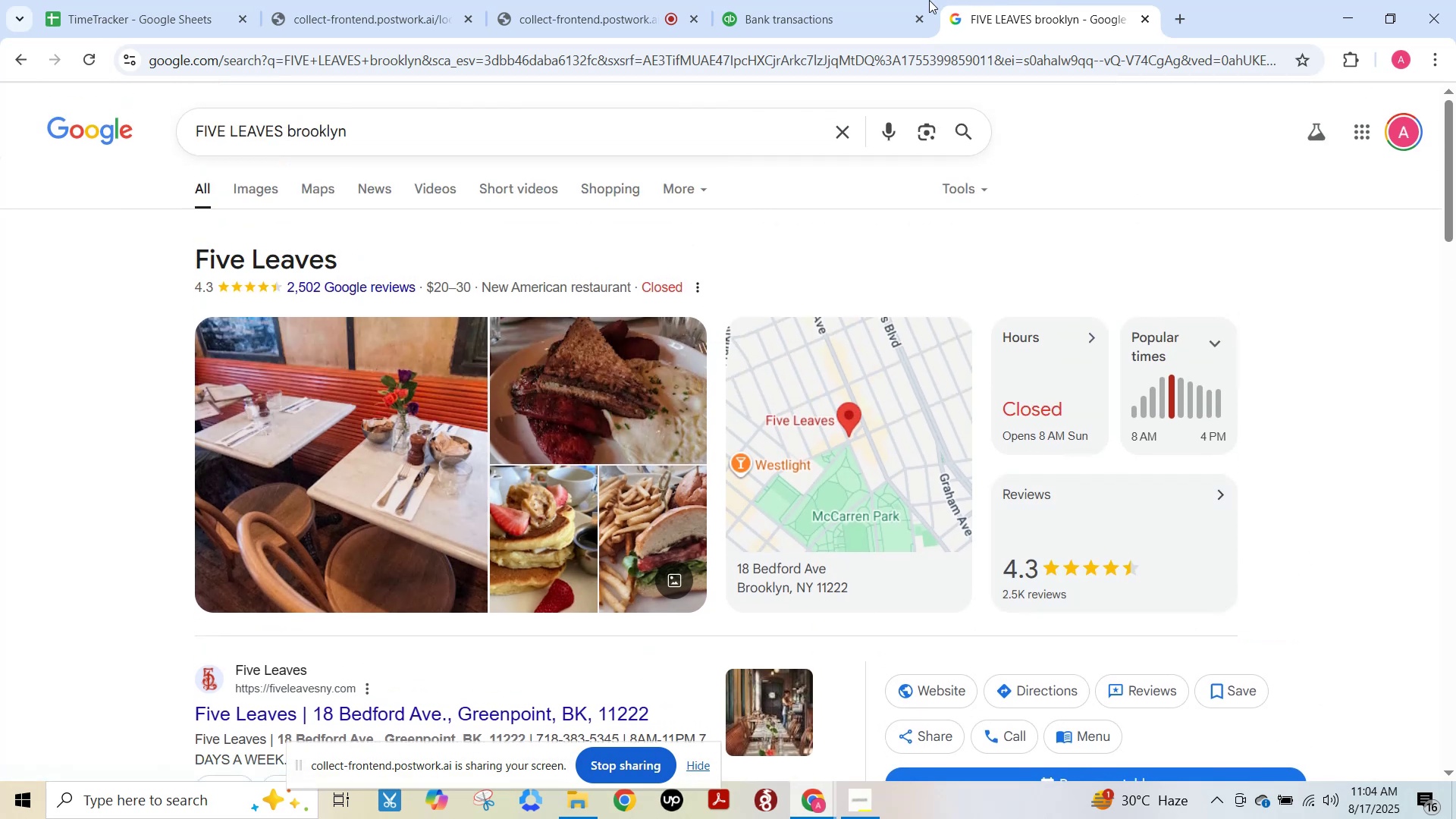 
left_click([805, 0])
 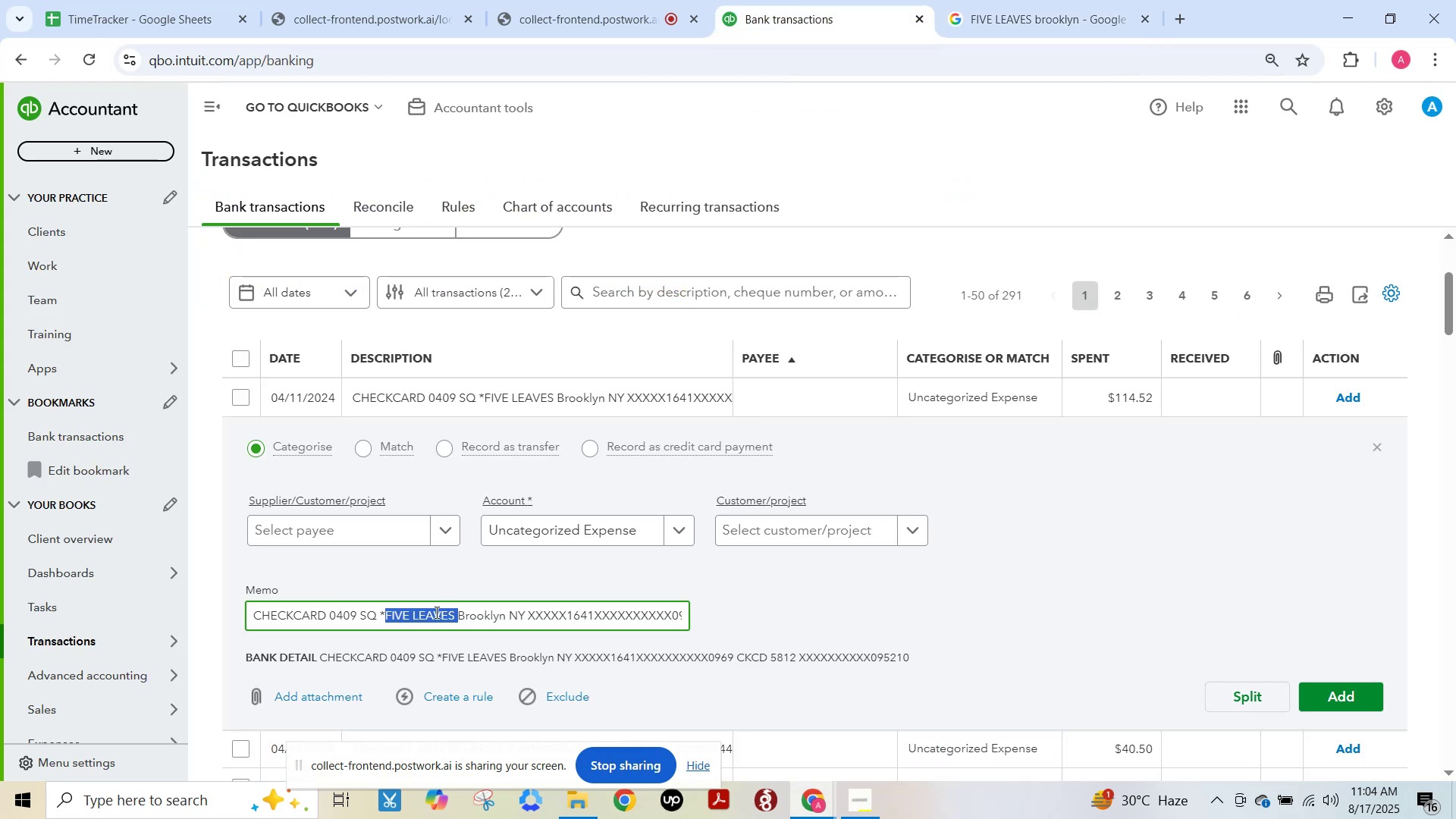 
key(Control+C)
 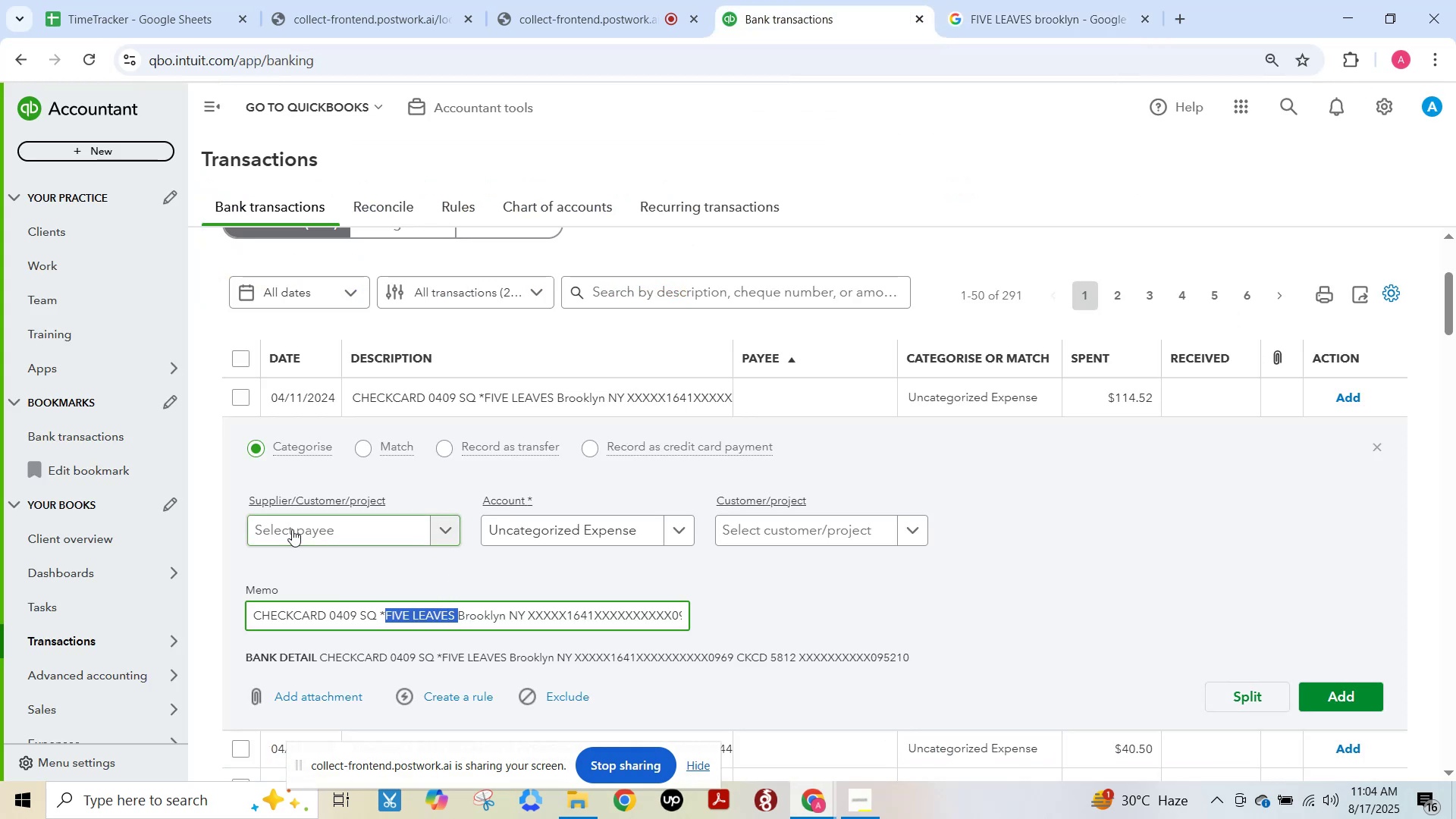 
left_click([292, 529])
 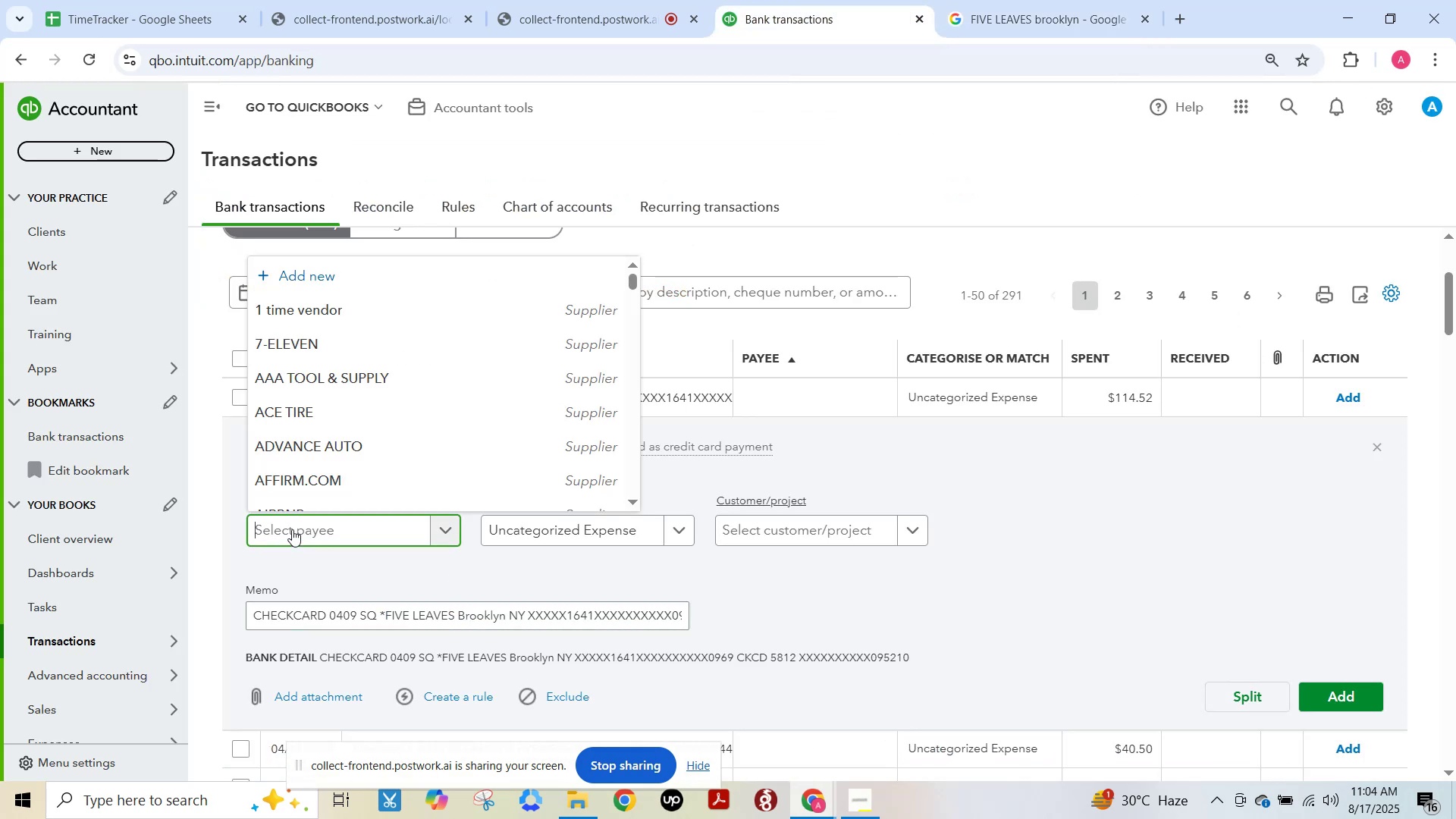 
key(Control+V)
 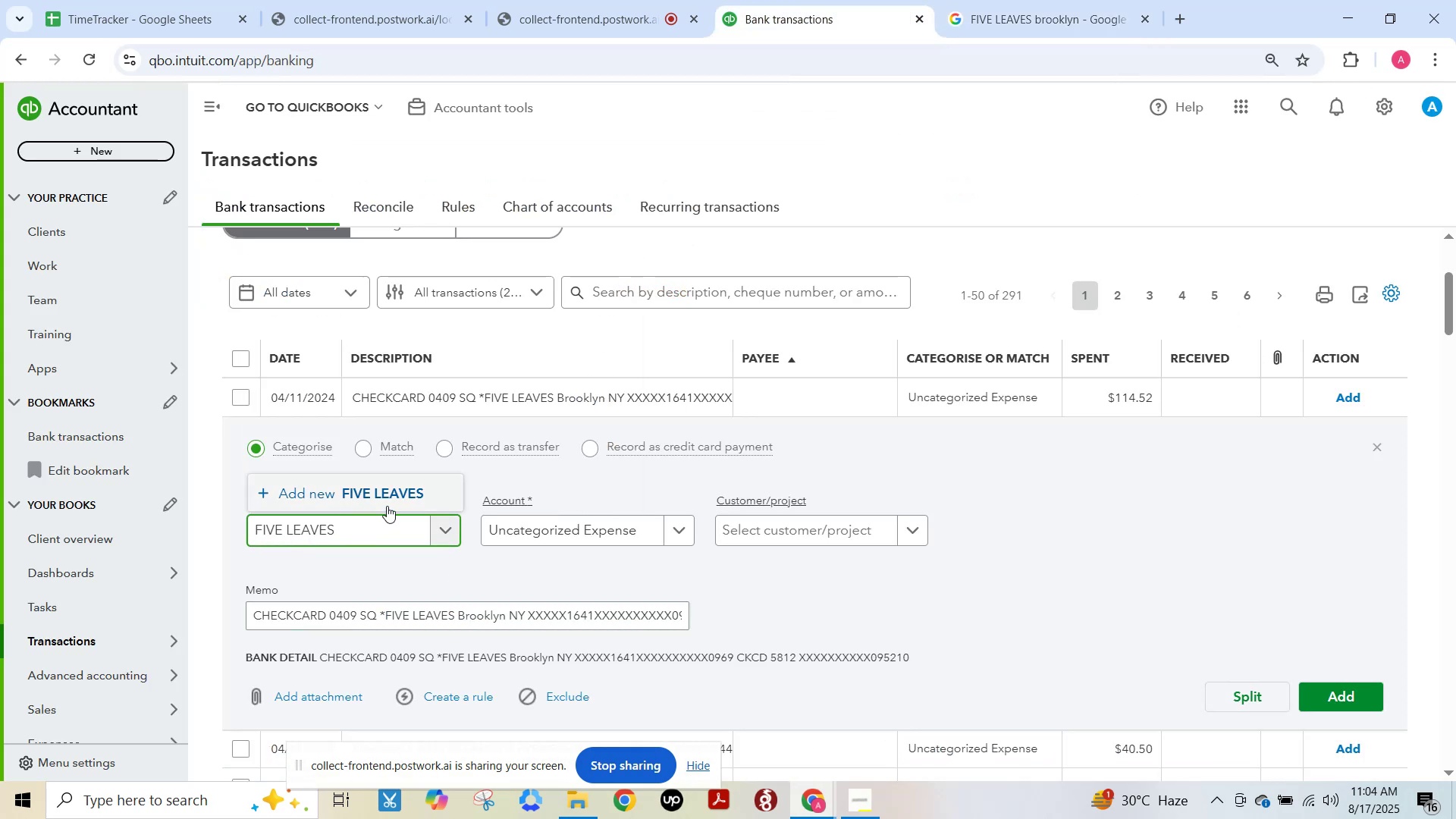 
left_click([384, 500])
 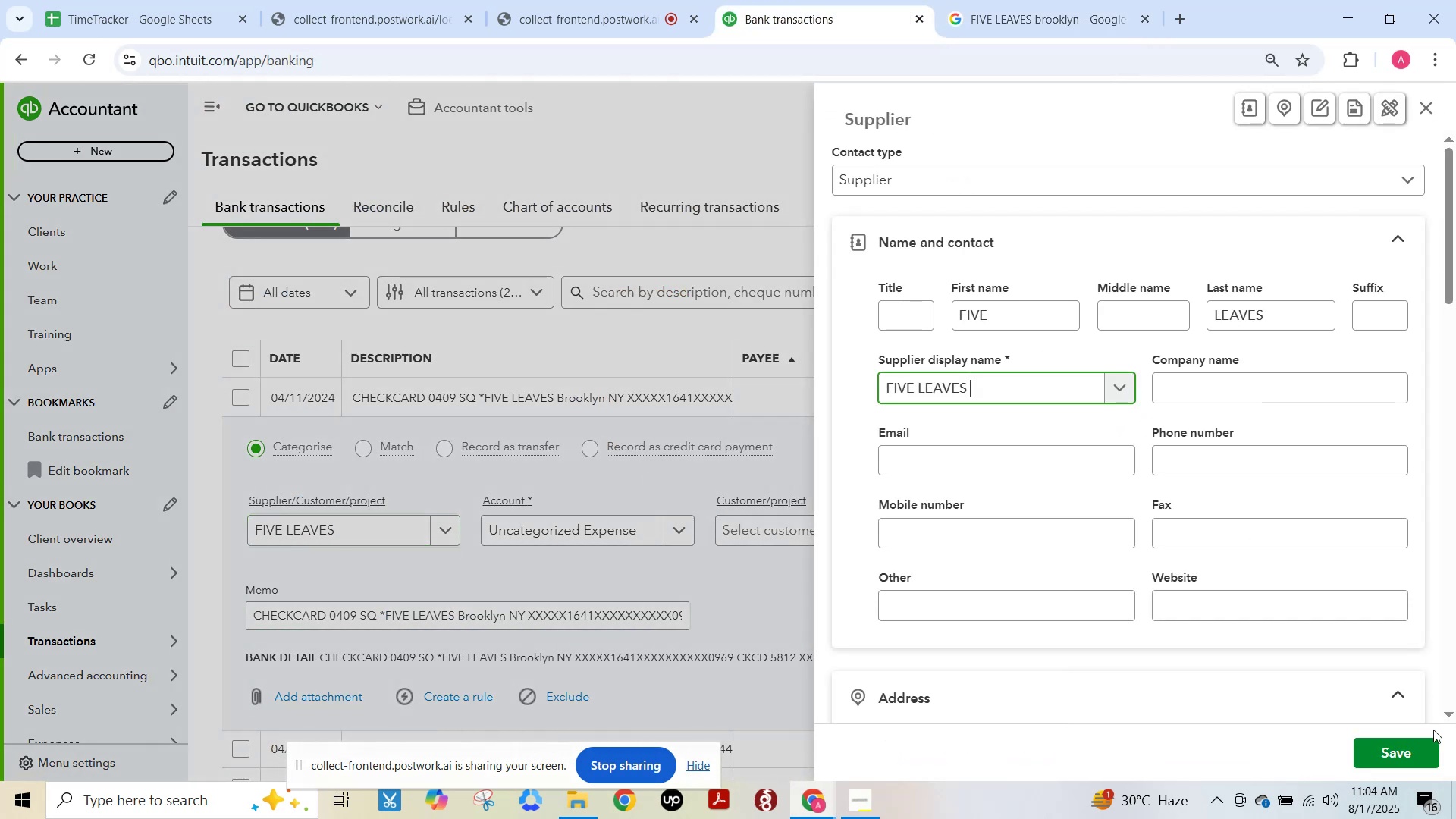 
left_click([1401, 745])
 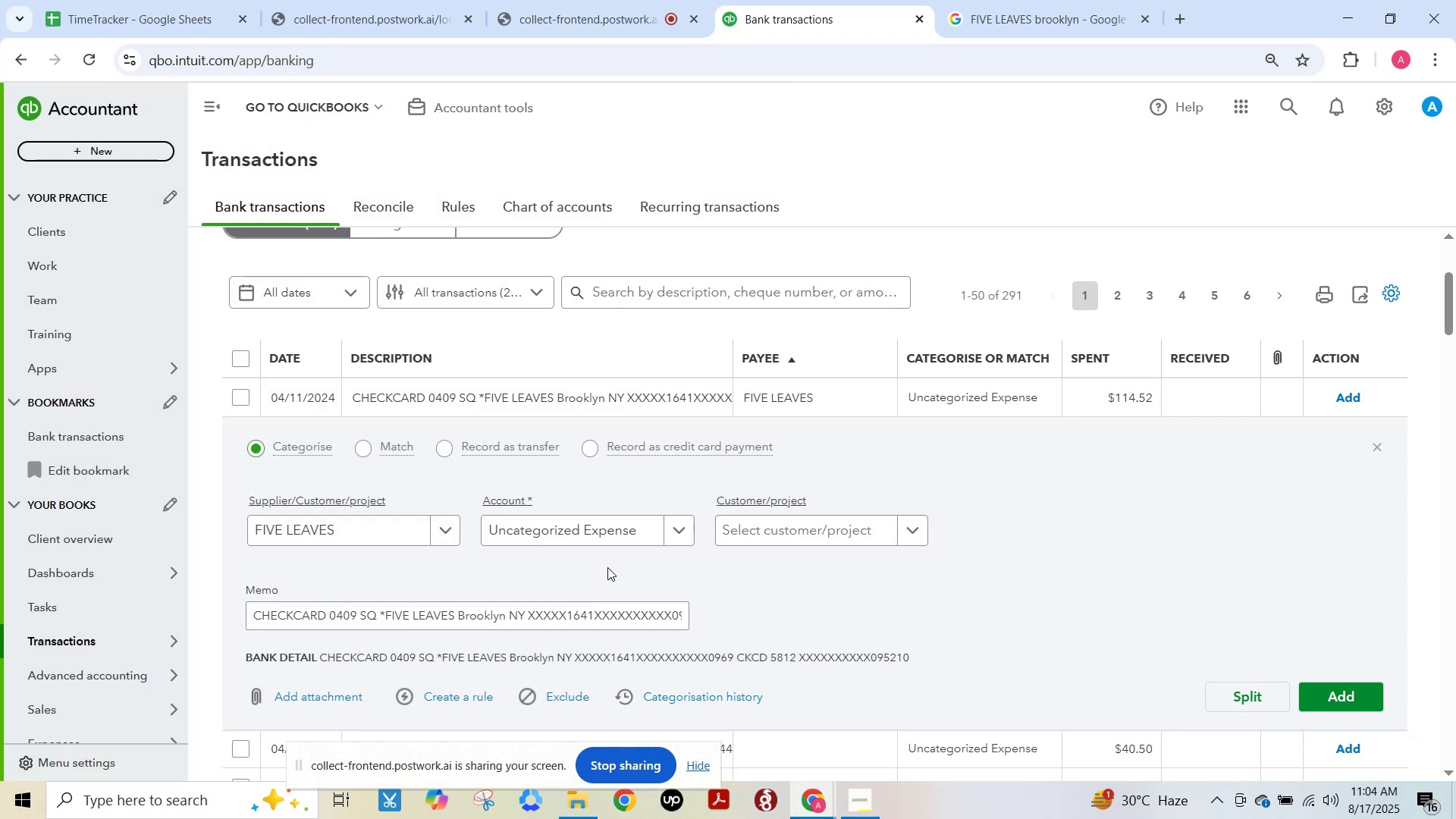 
left_click([588, 543])
 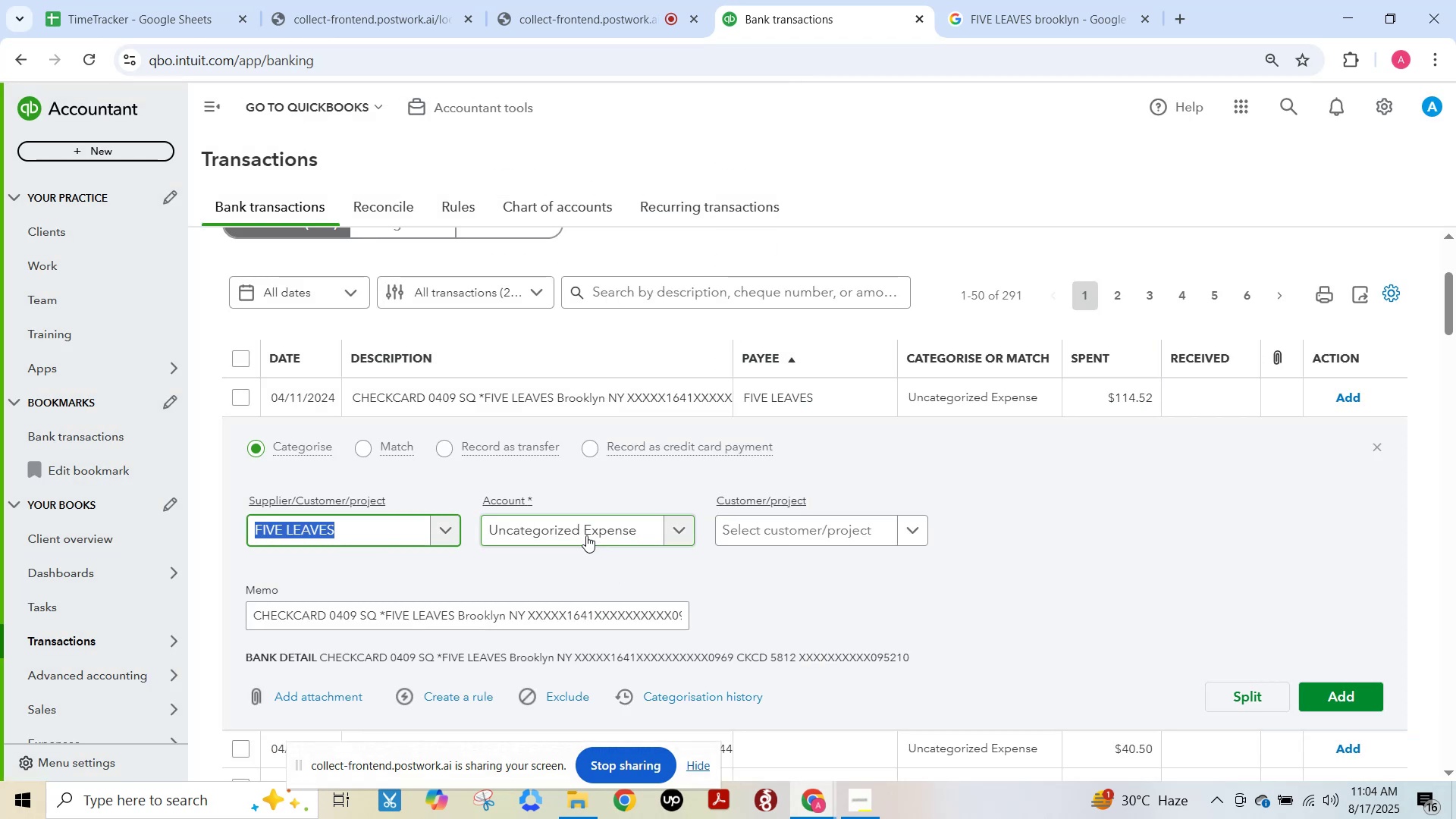 
left_click([586, 535])
 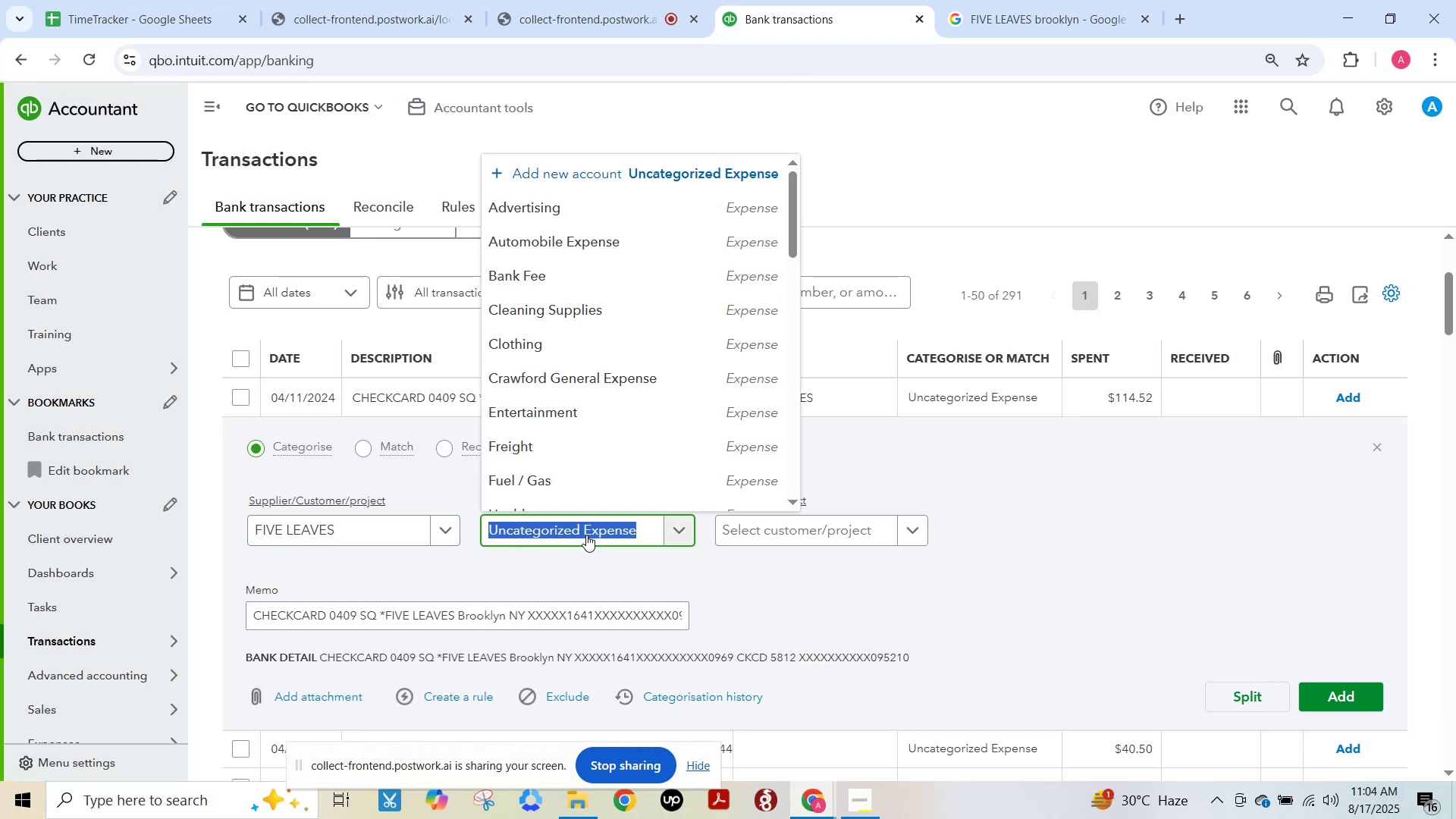 
type(meals)
 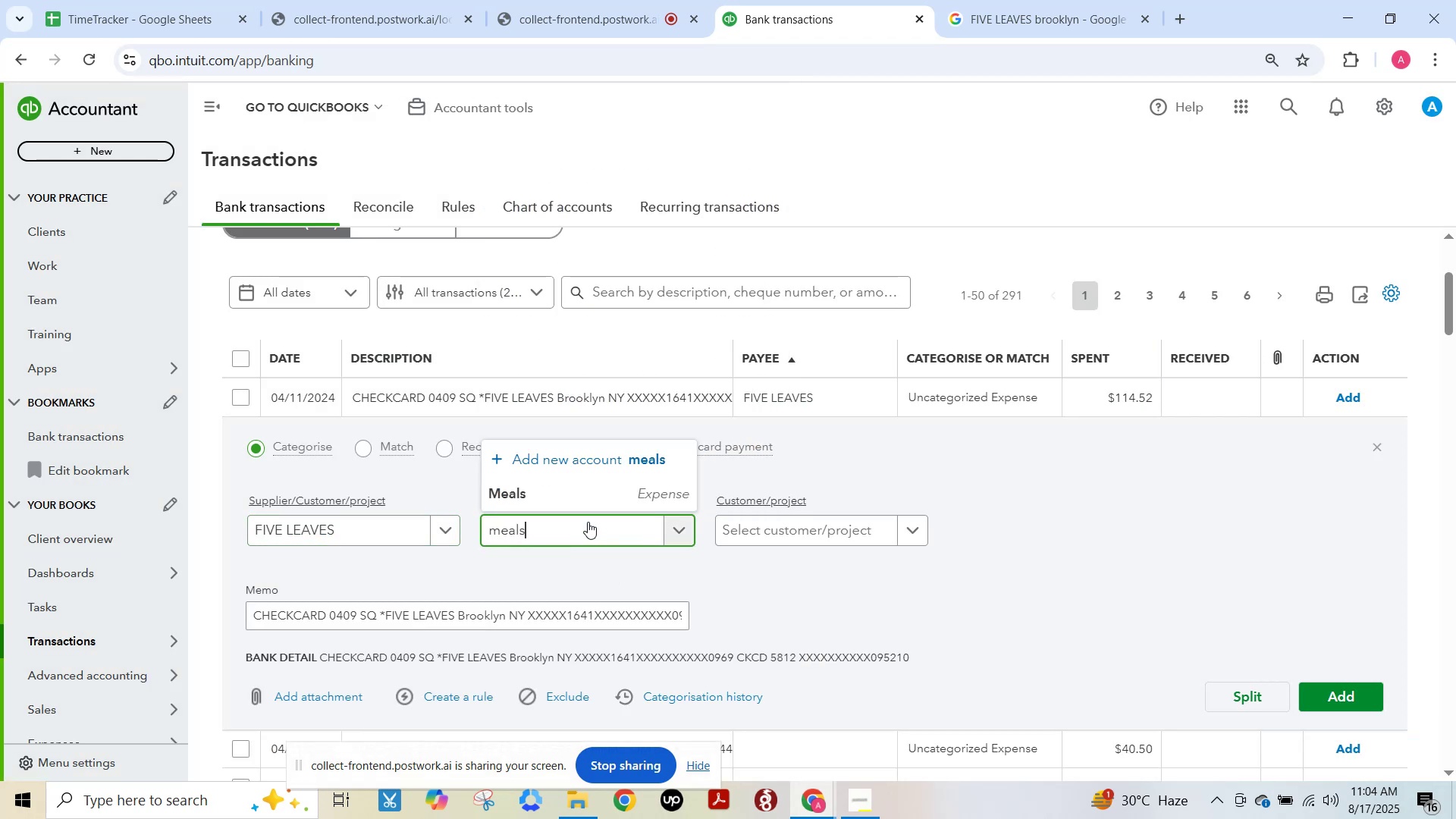 
left_click([584, 497])
 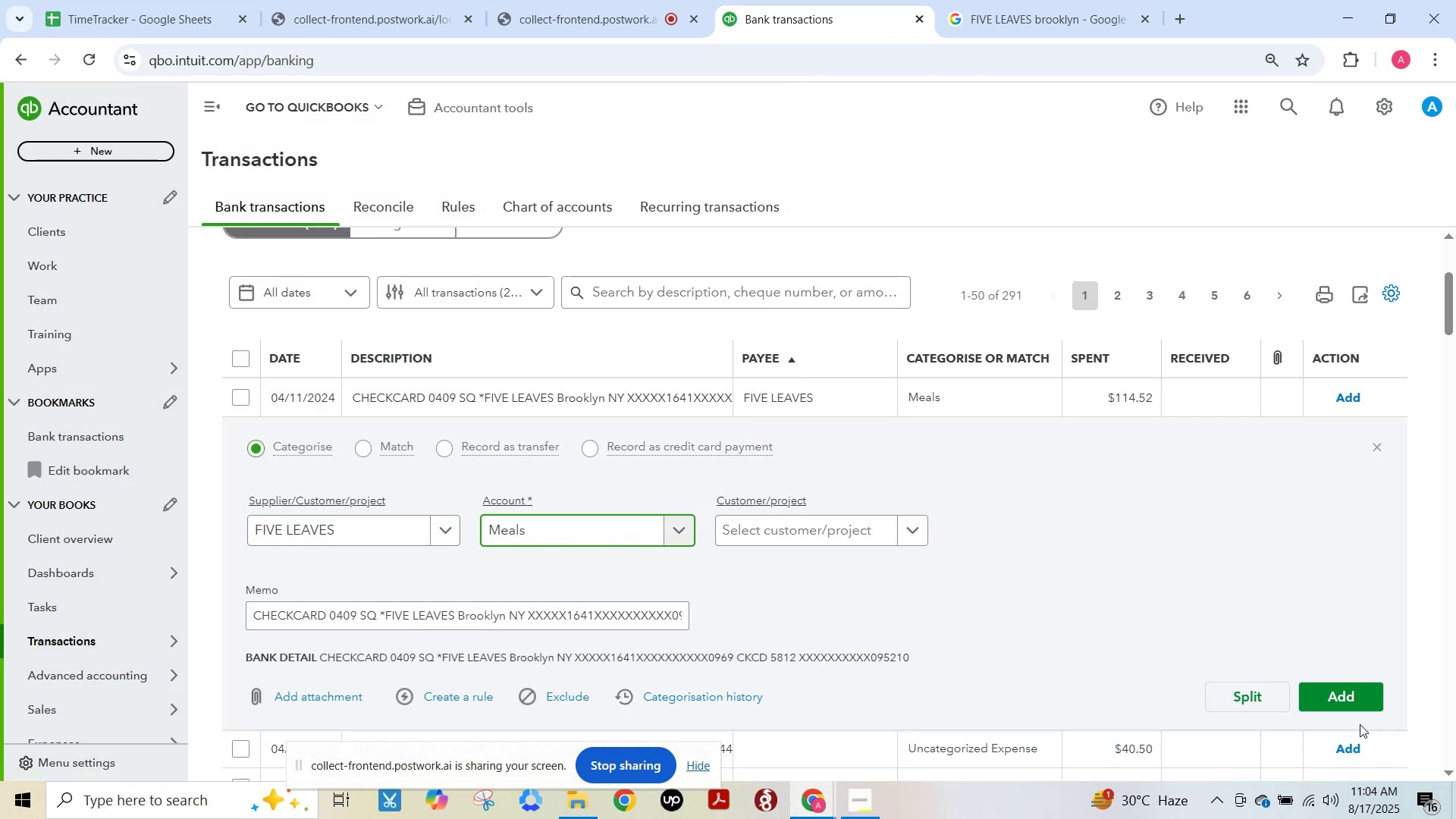 
left_click([1339, 711])
 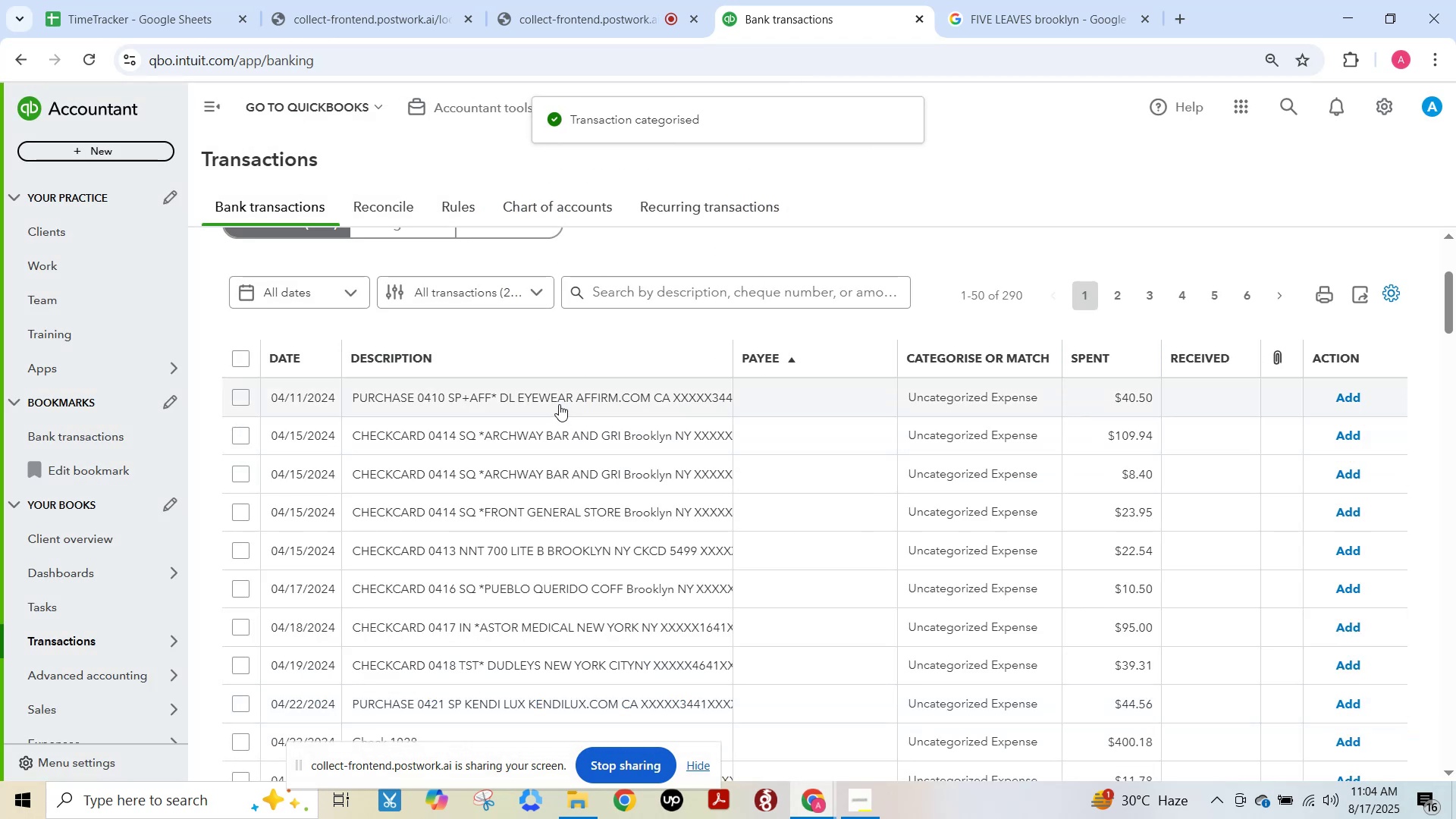 
scroll: coordinate [593, 438], scroll_direction: up, amount: 1.0
 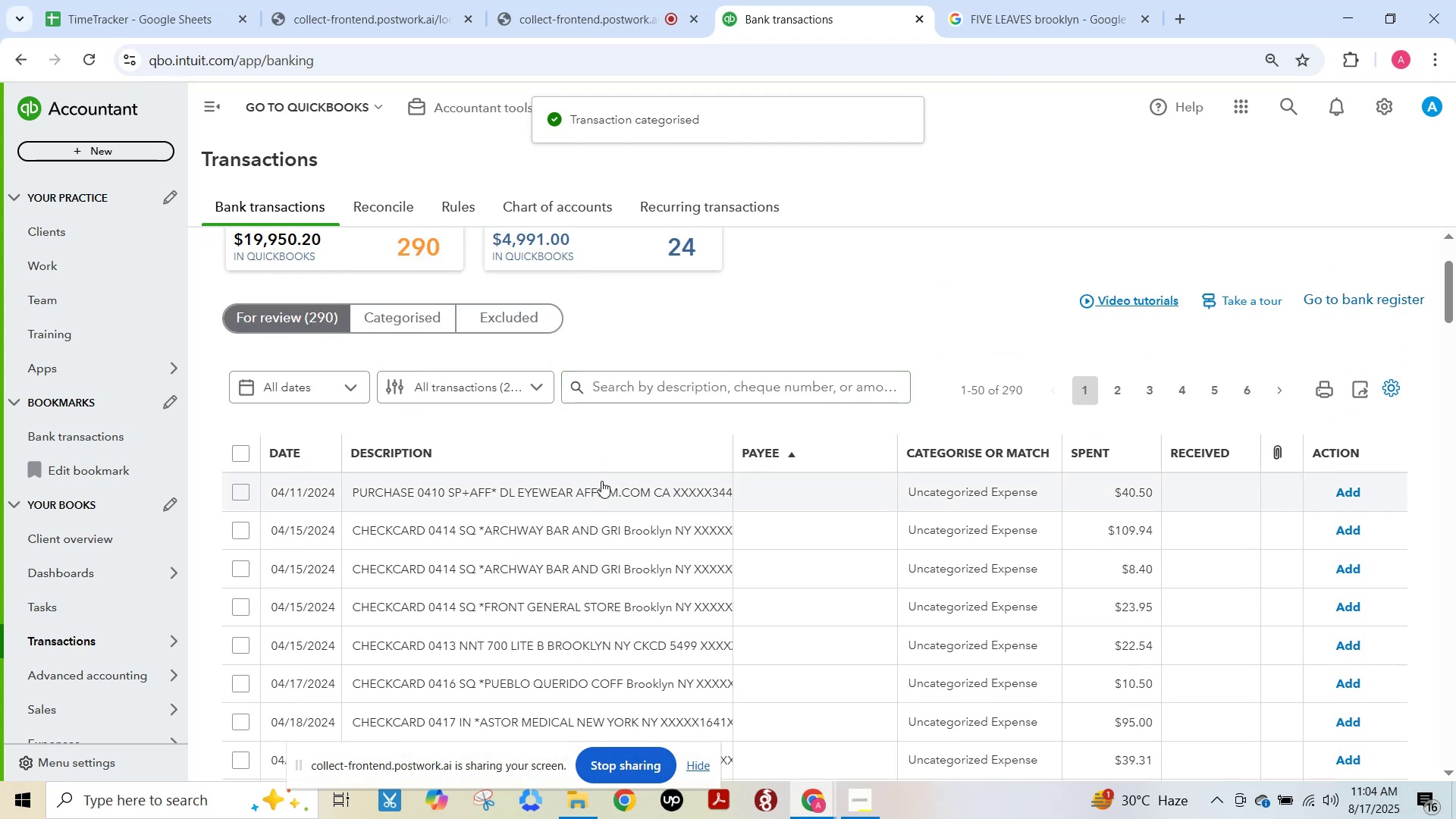 
left_click([601, 481])
 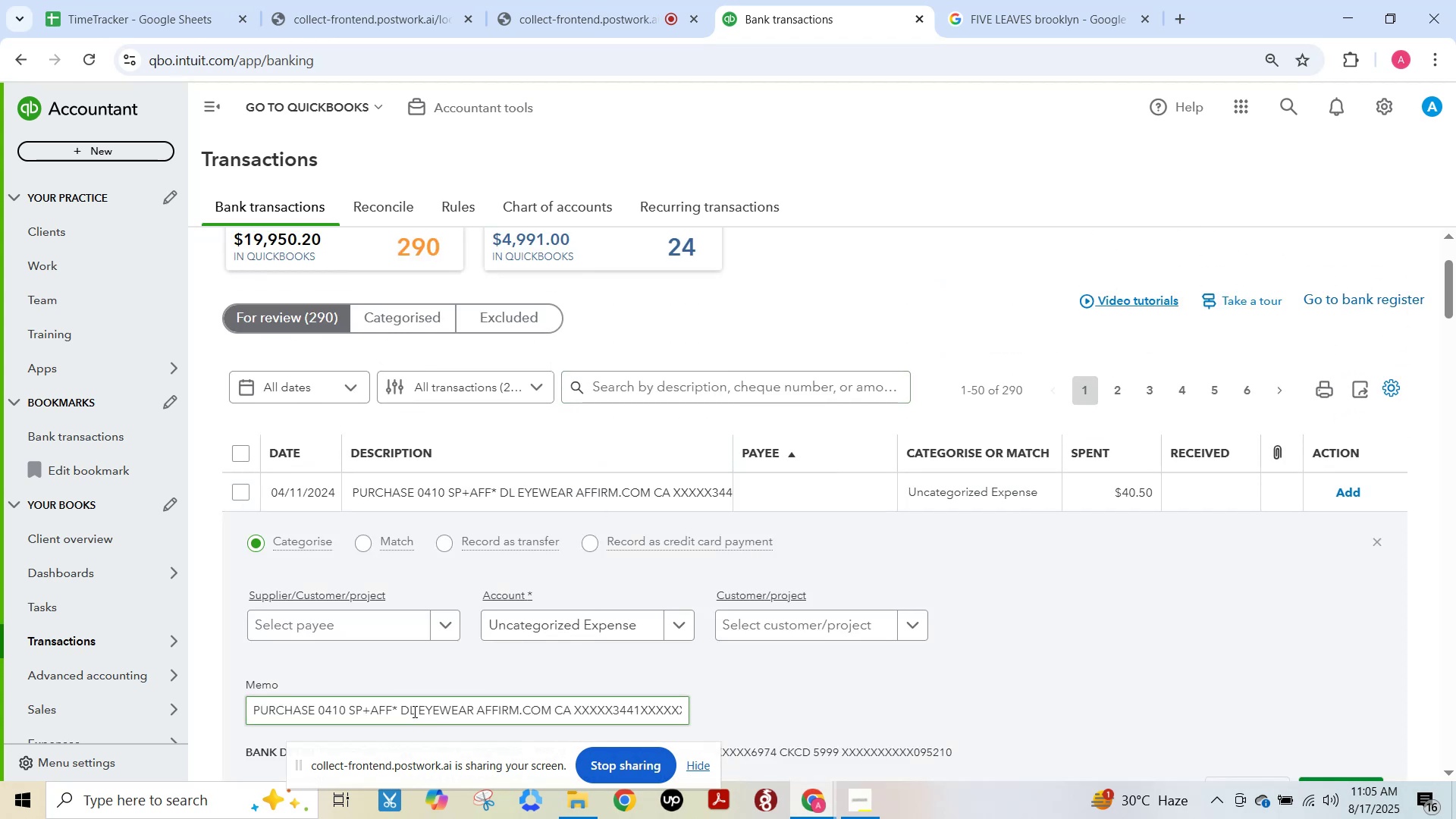 
left_click_drag(start_coordinate=[406, 707], to_coordinate=[555, 717])
 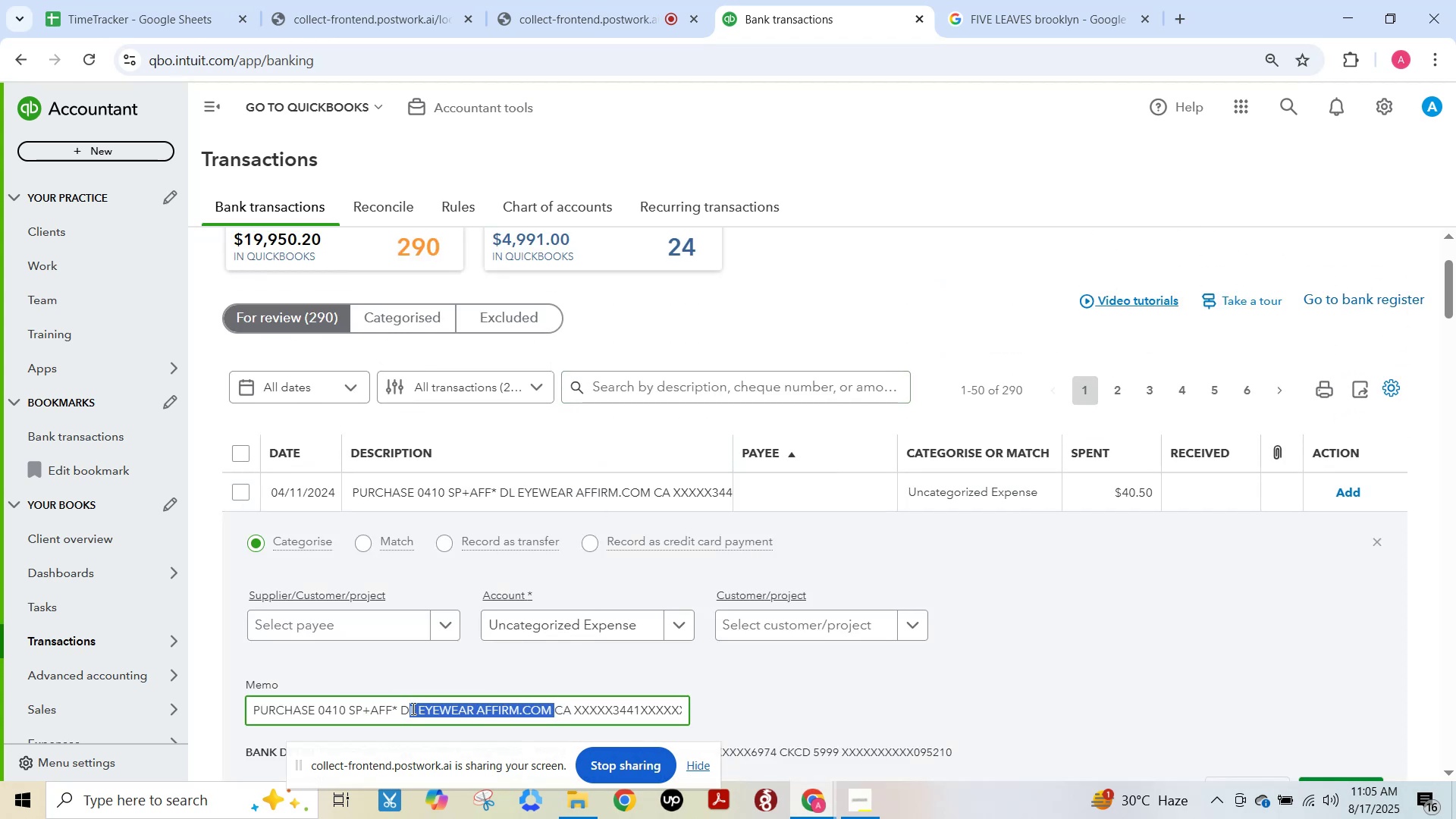 
left_click_drag(start_coordinate=[401, 705], to_coordinate=[551, 716])
 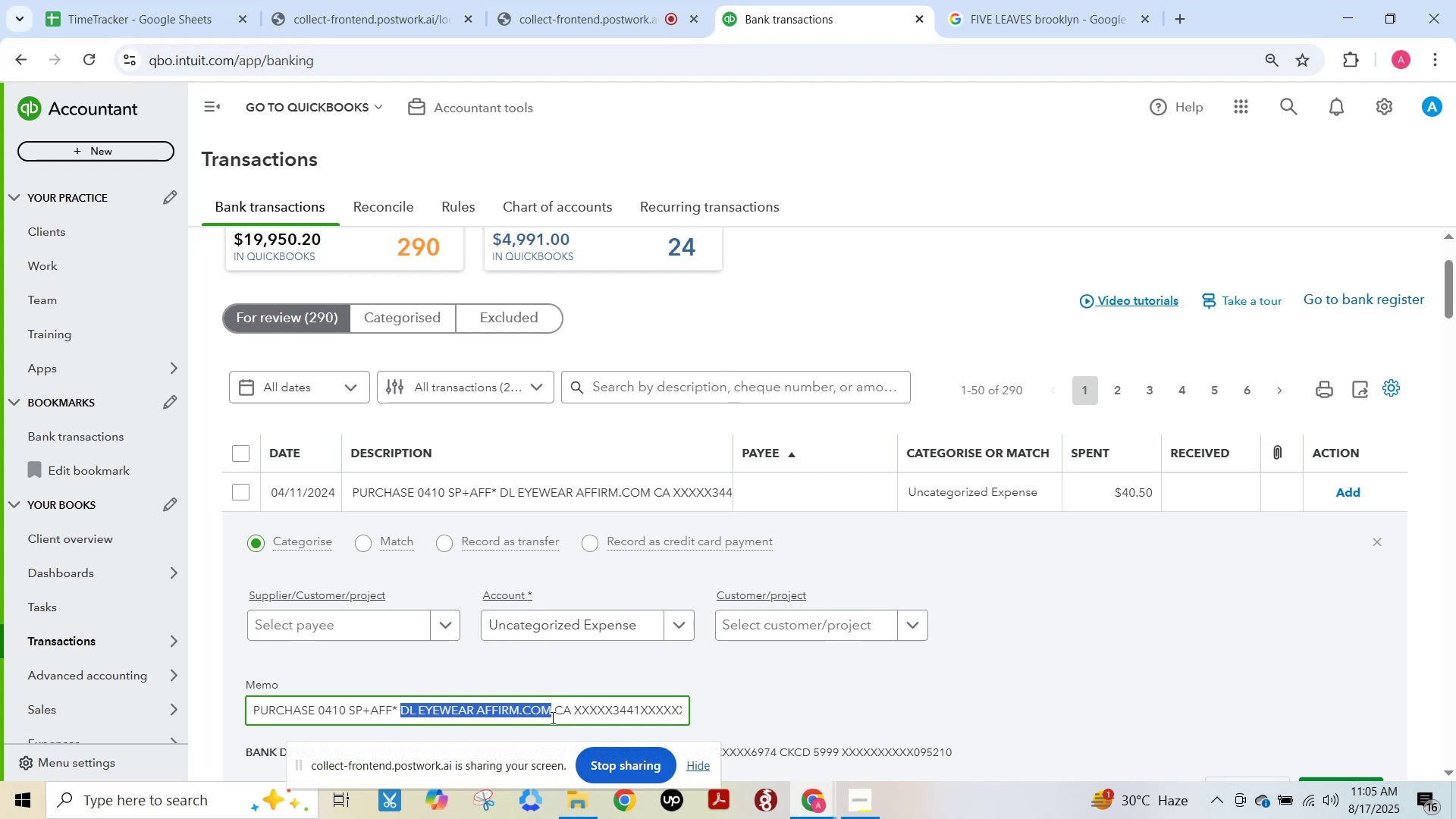 
key(Control+C)
 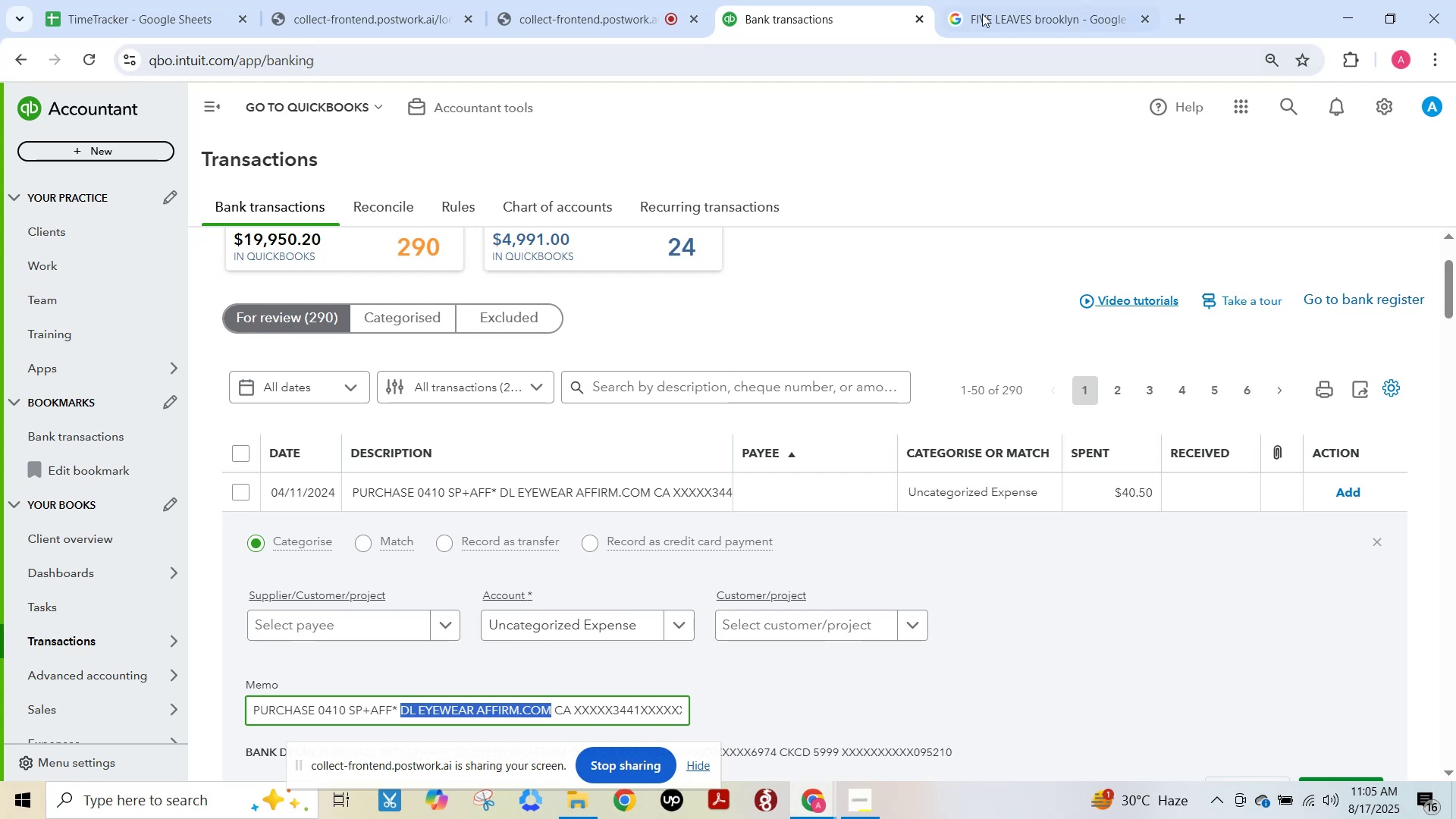 
left_click([1009, 0])
 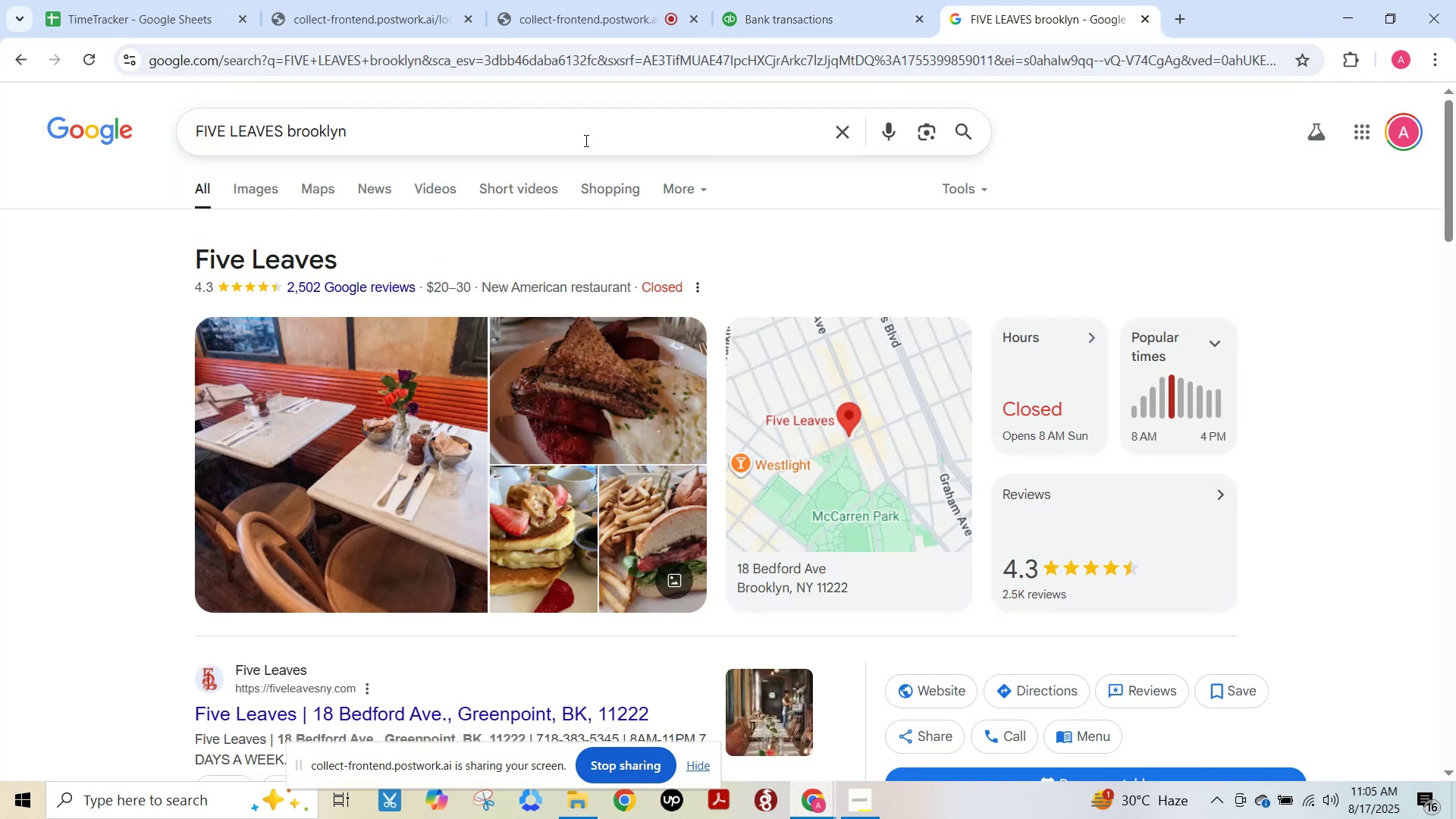 
left_click([585, 140])
 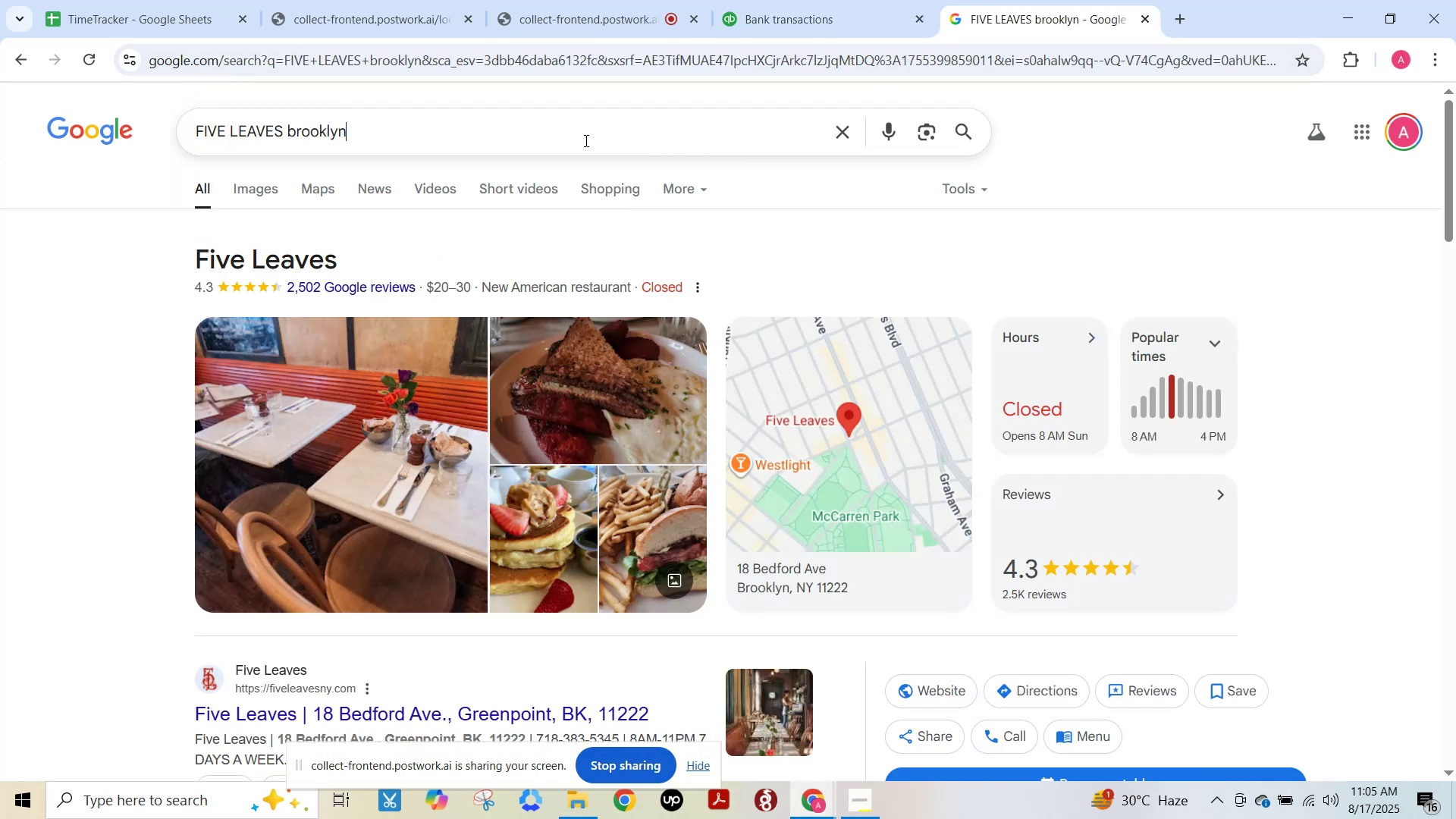 
hold_key(key=ControlLeft, duration=0.32)
 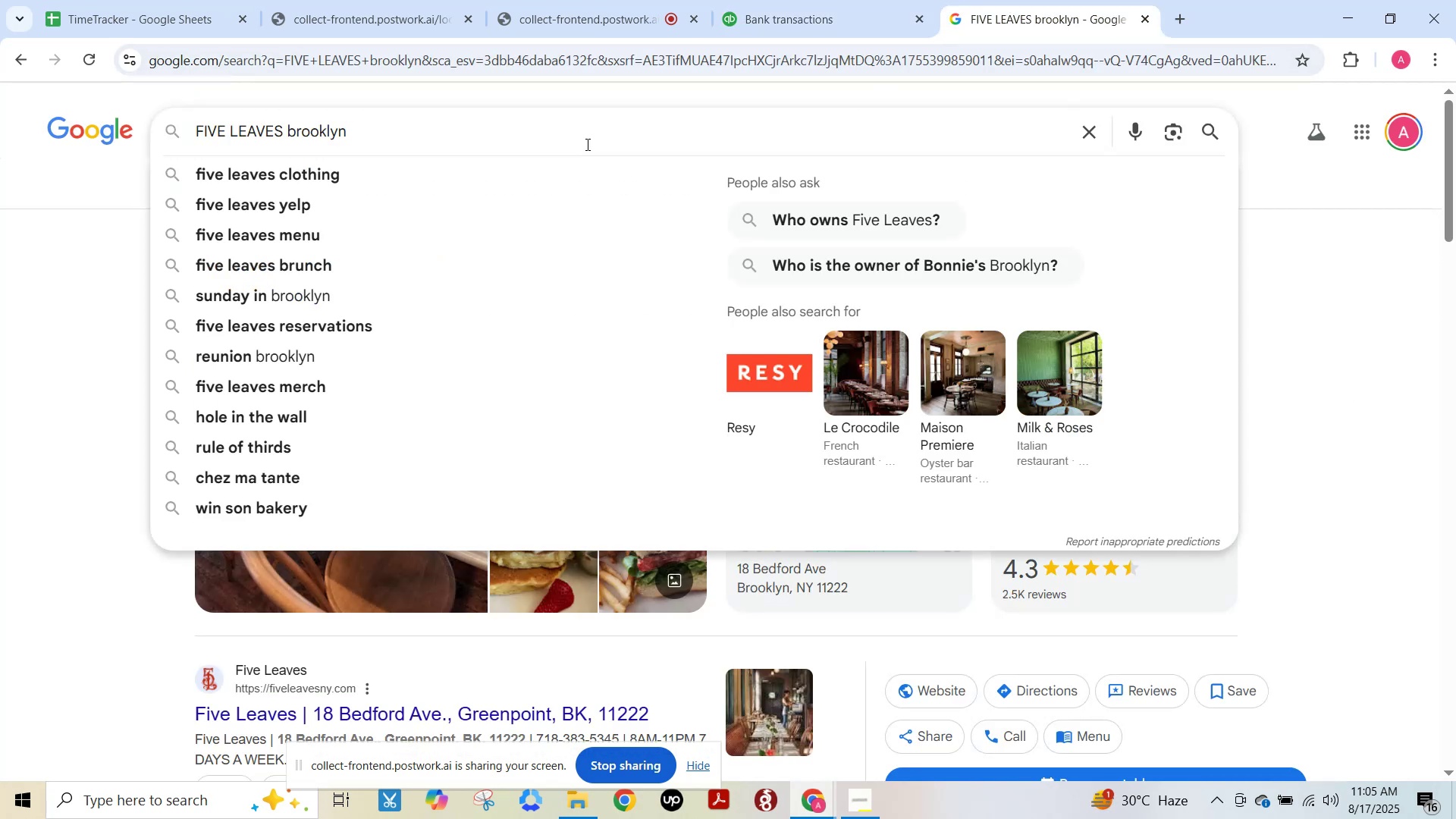 
key(Control+ControlLeft)
 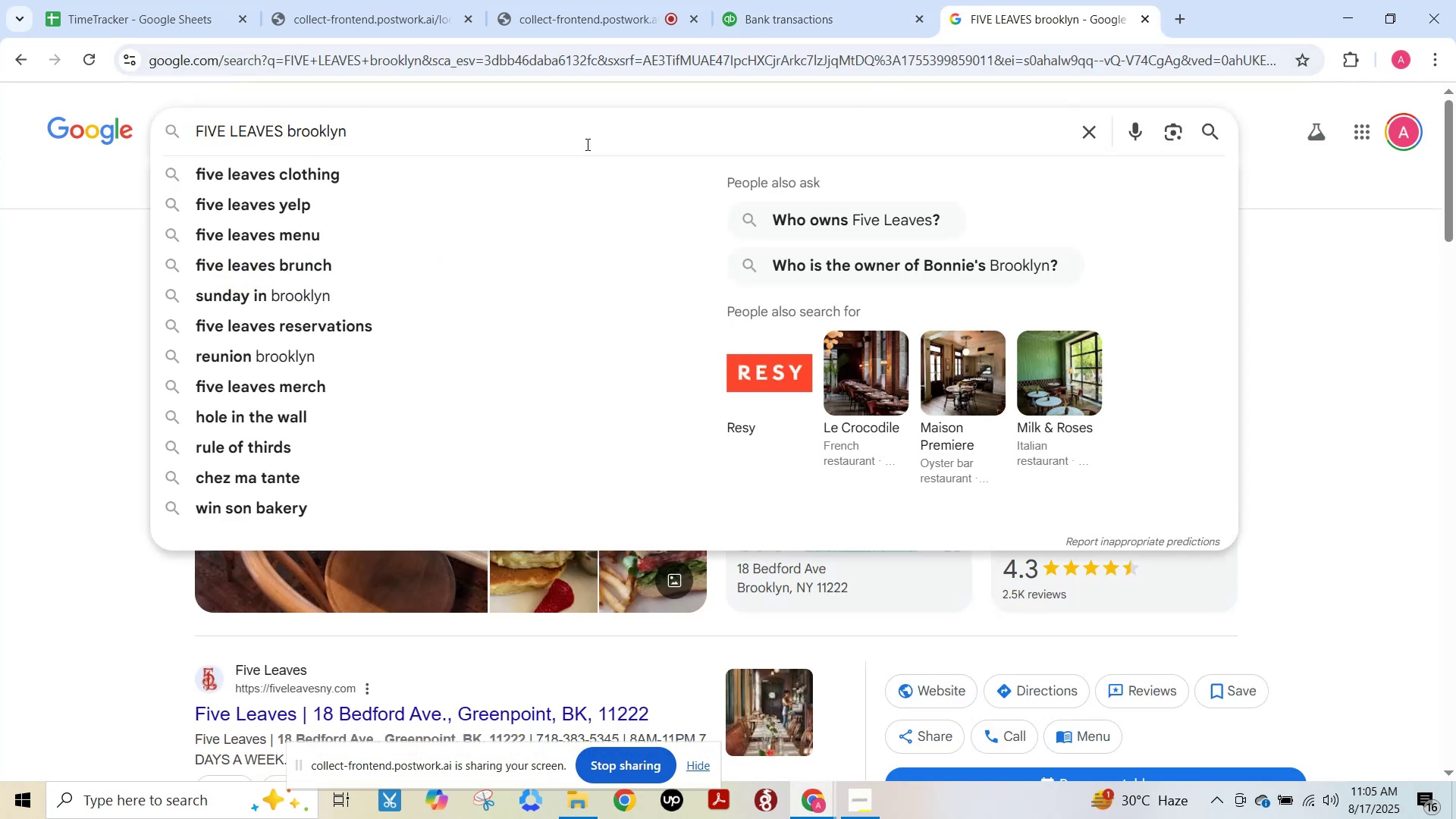 
key(Control+A)
 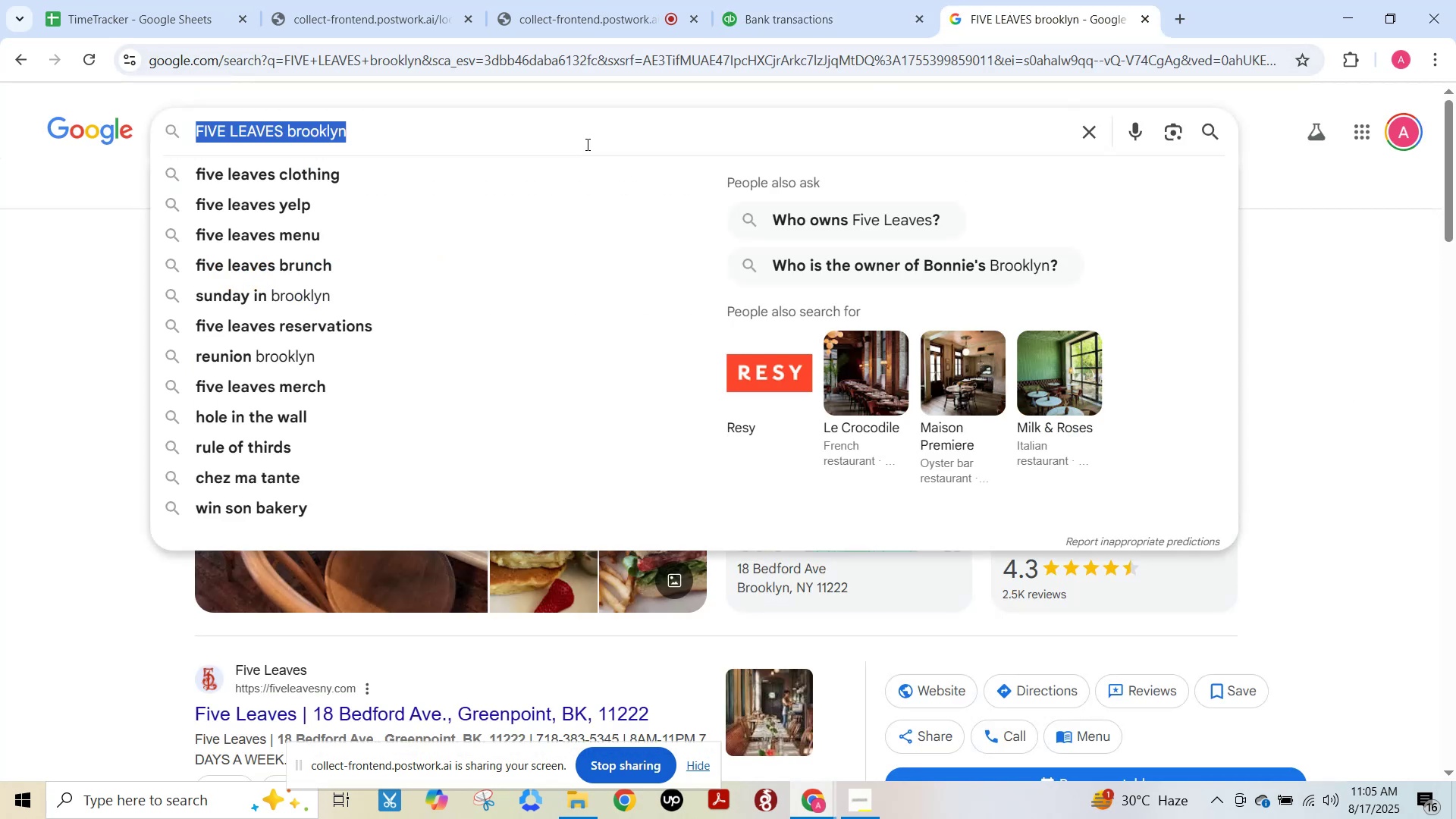 
key(Control+V)
 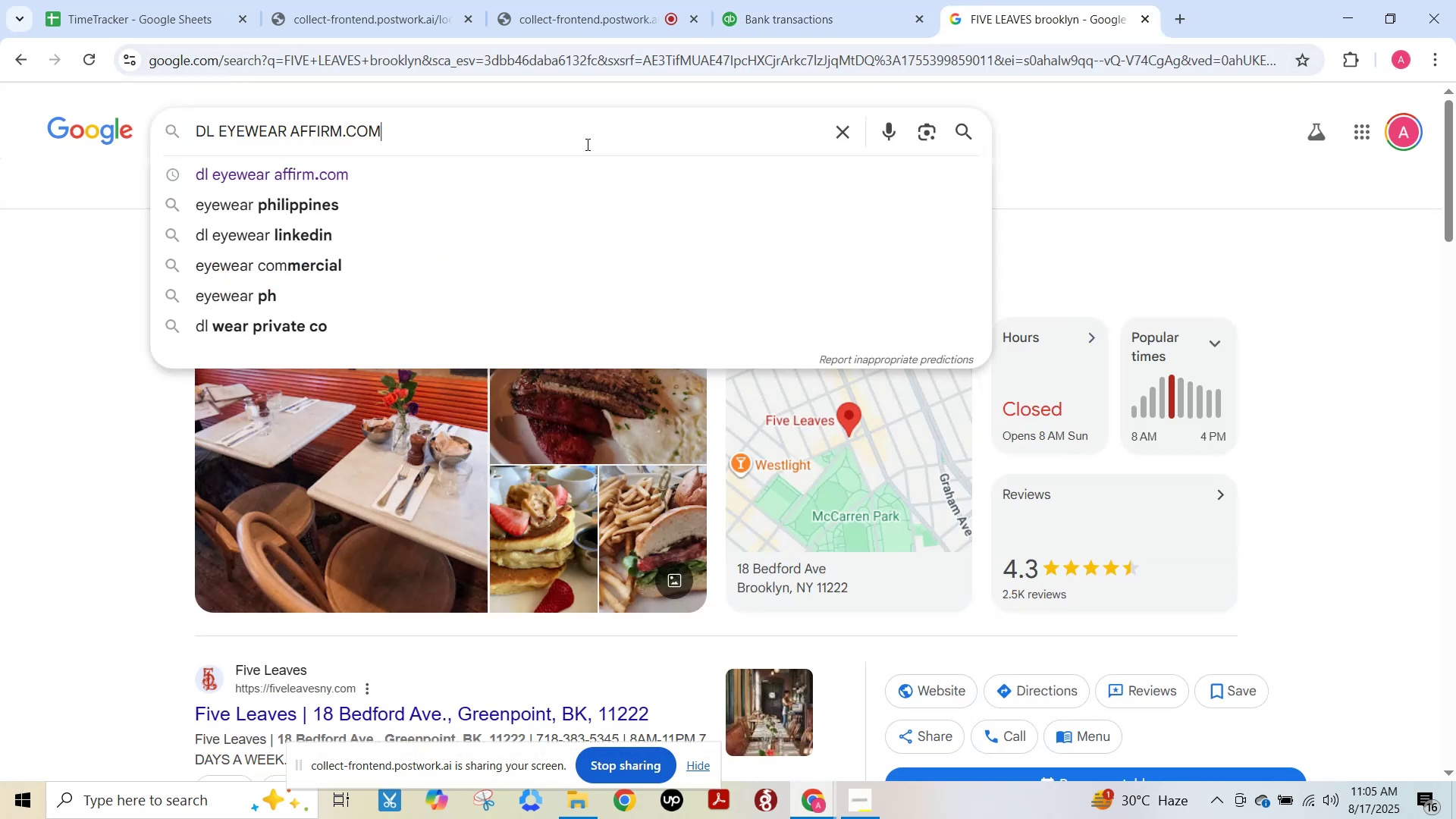 
key(NumpadEnter)
 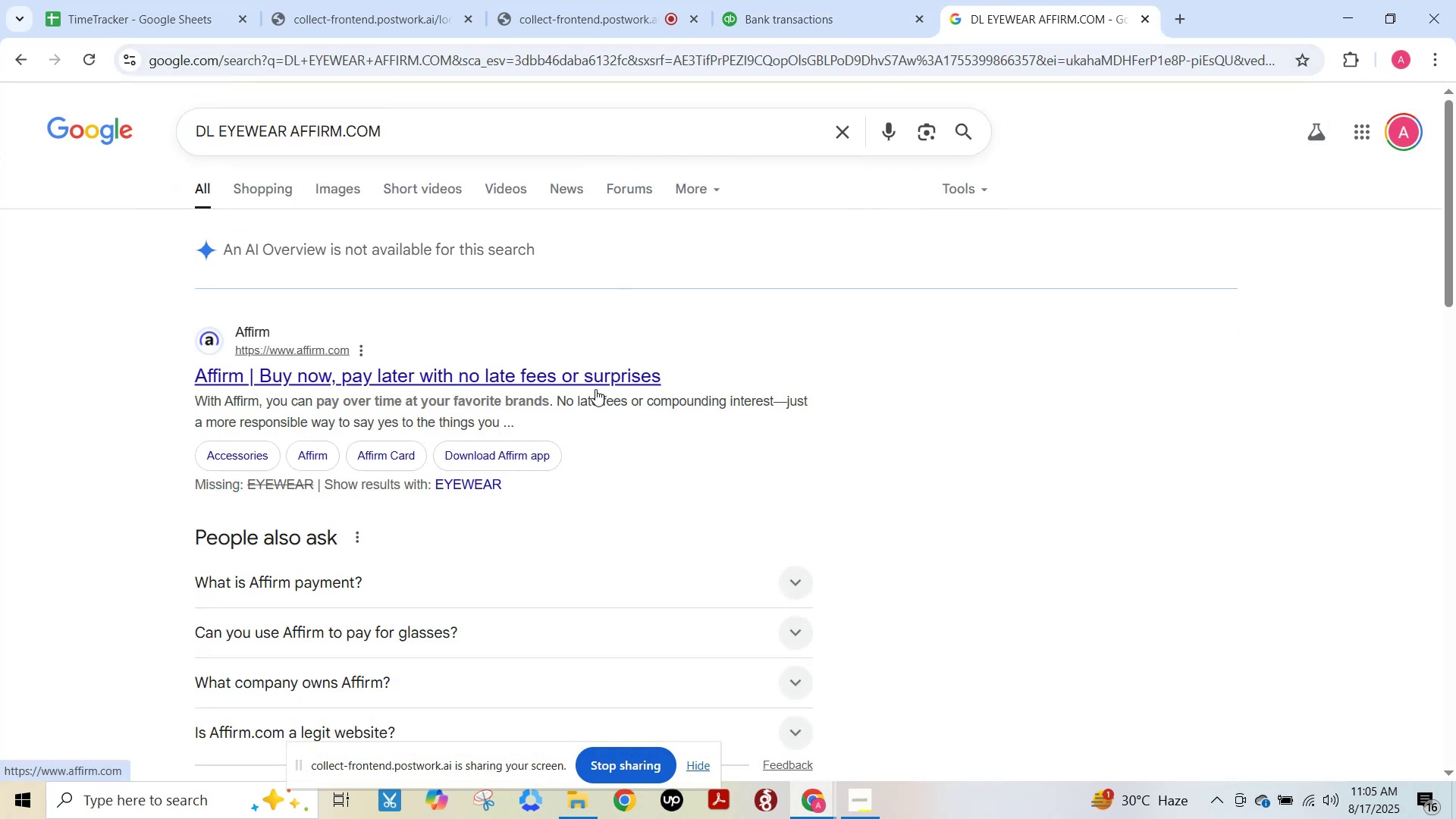 
scroll: coordinate [595, 388], scroll_direction: none, amount: 0.0
 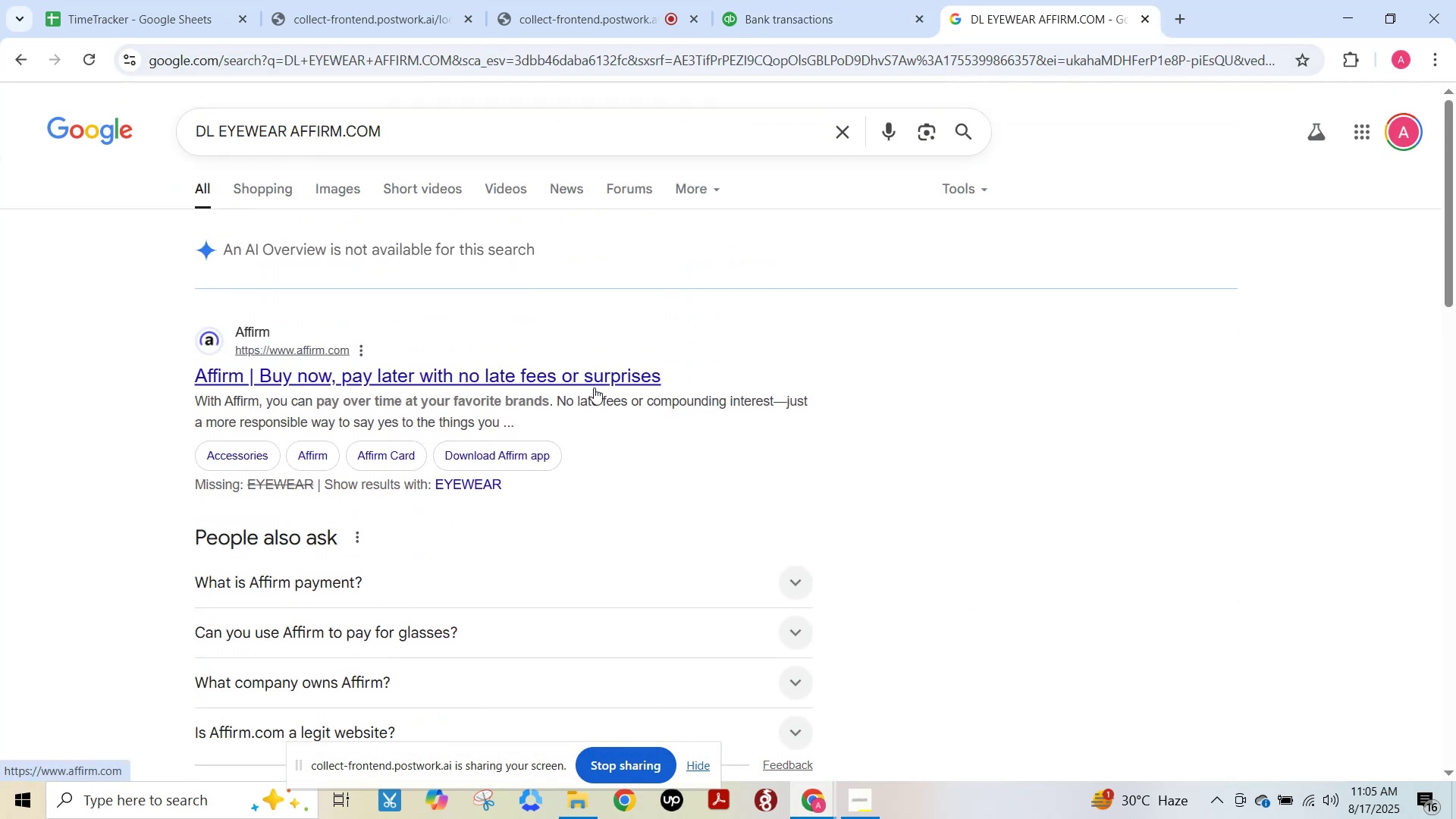 
scroll: coordinate [594, 388], scroll_direction: down, amount: 2.0
 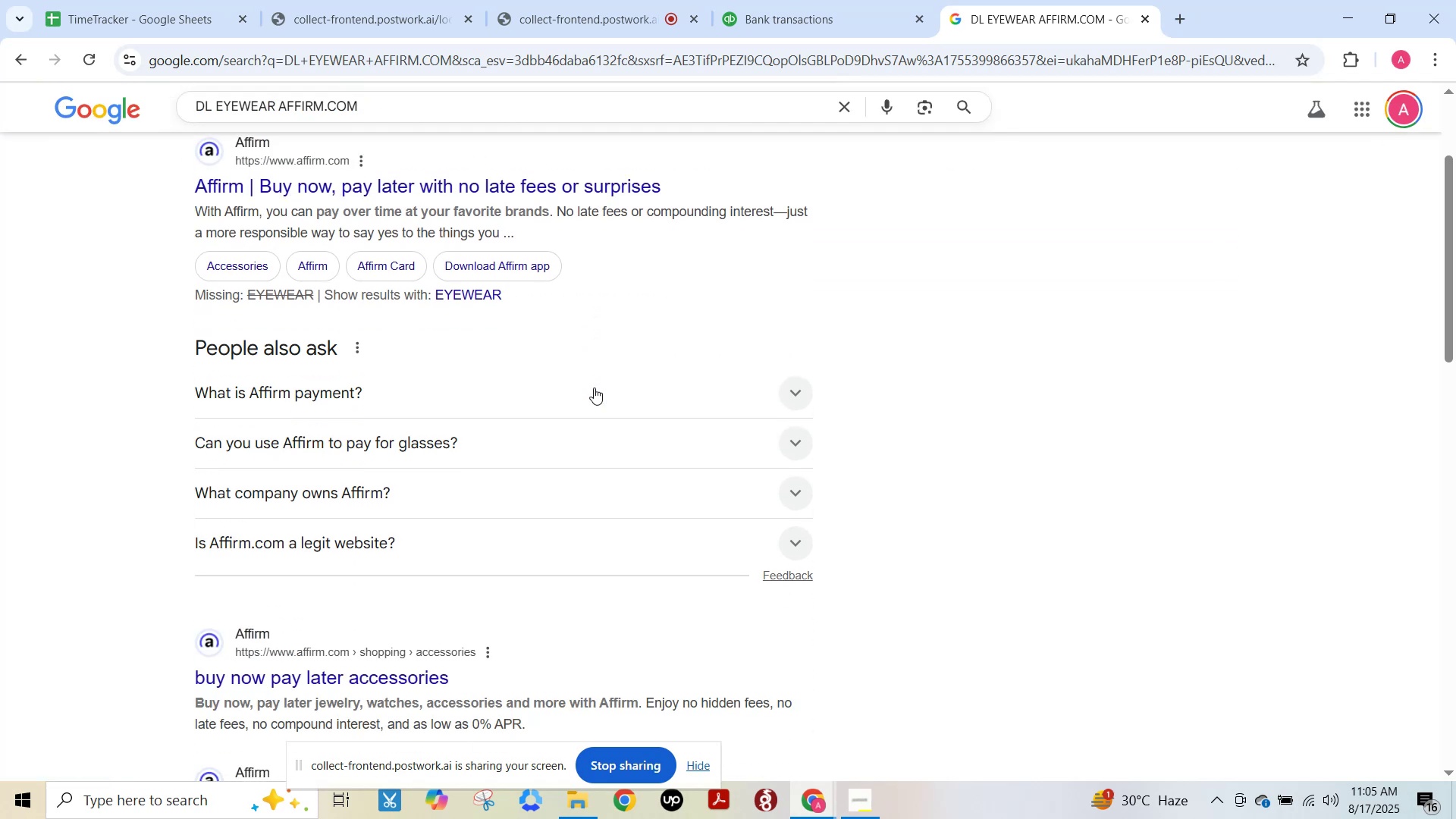 
scroll: coordinate [594, 387], scroll_direction: up, amount: 2.0
 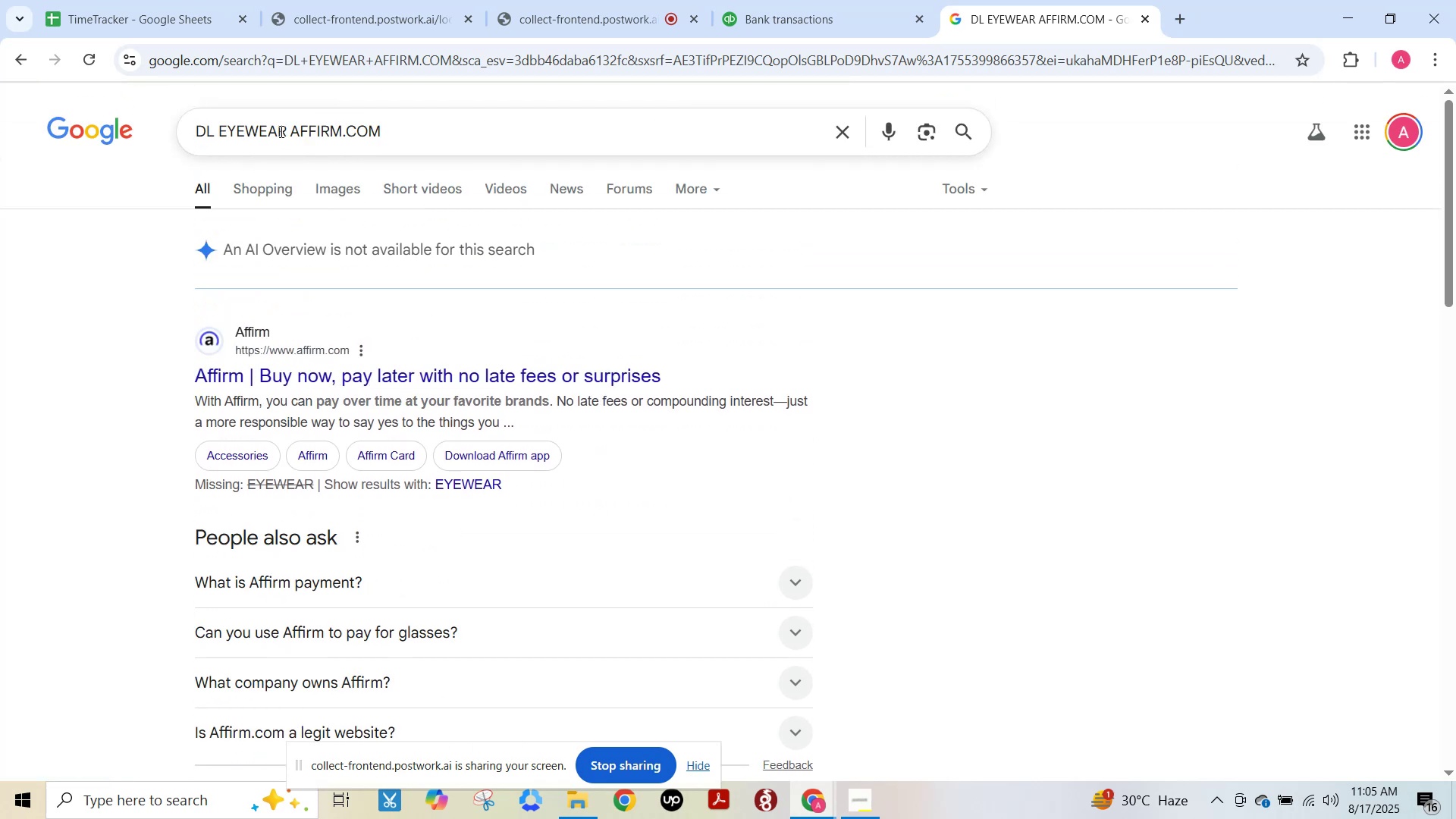 
left_click_drag(start_coordinate=[288, 130], to_coordinate=[689, 151])
 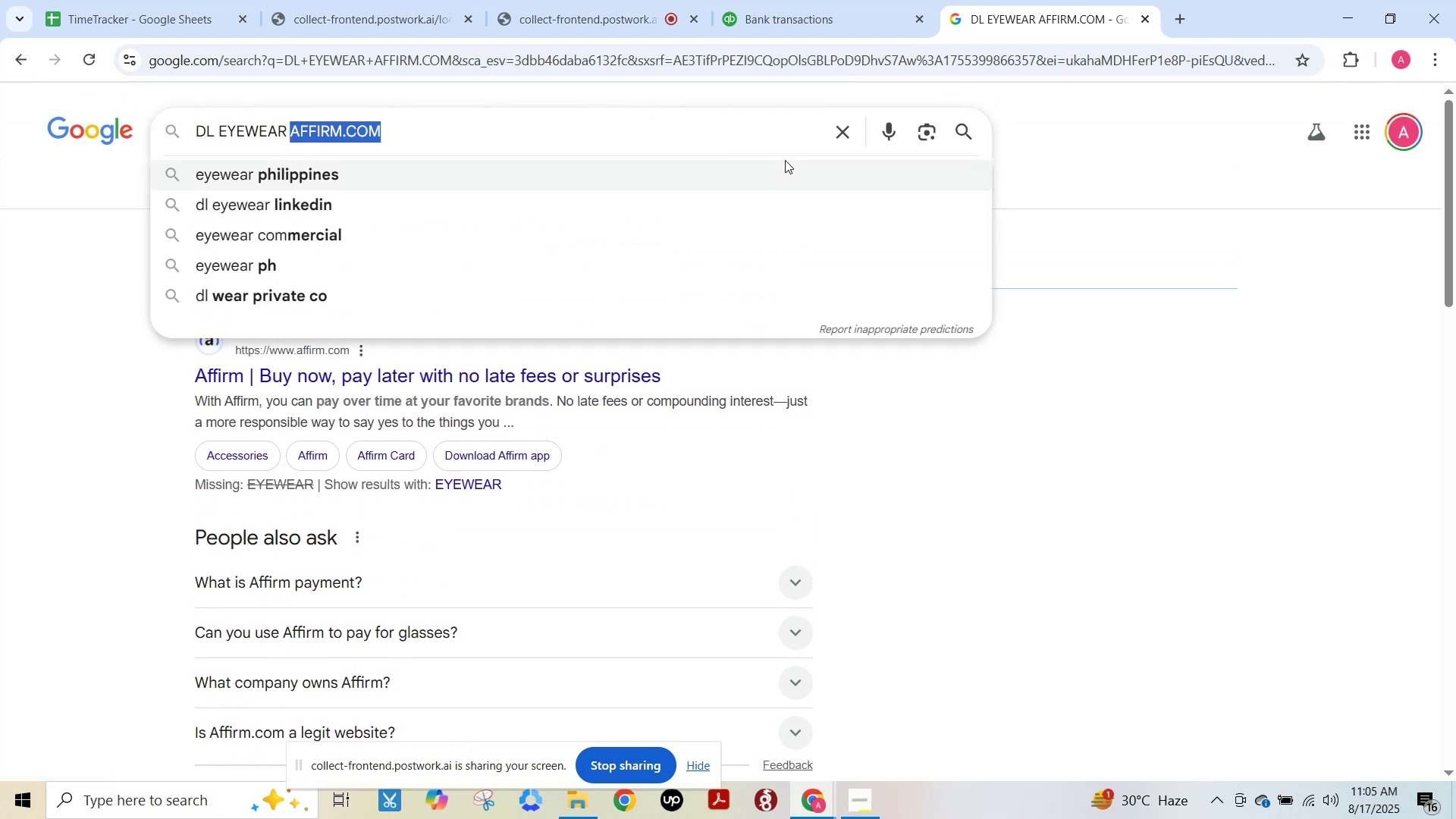 
key(Backspace)
 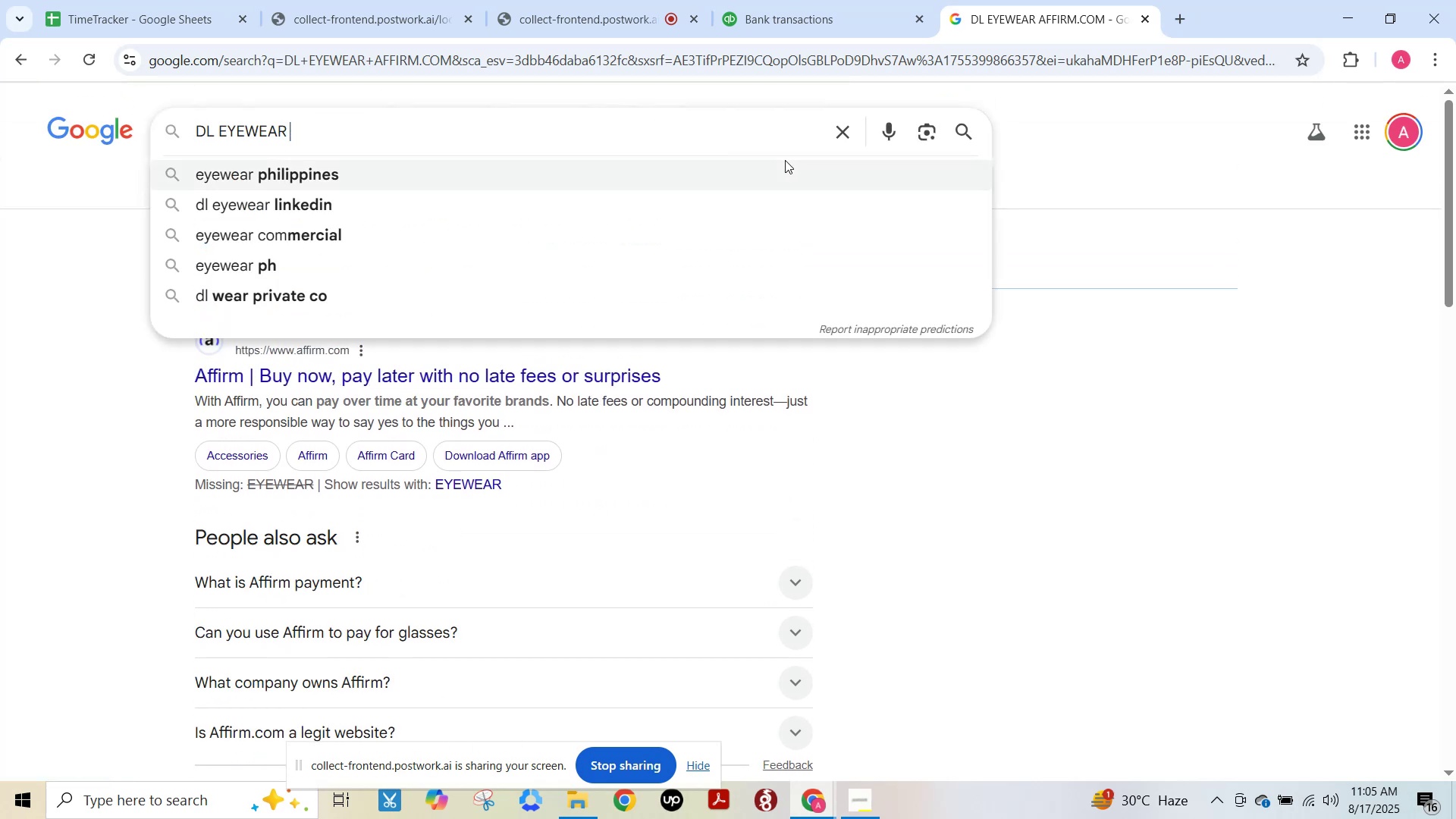 
key(NumpadEnter)
 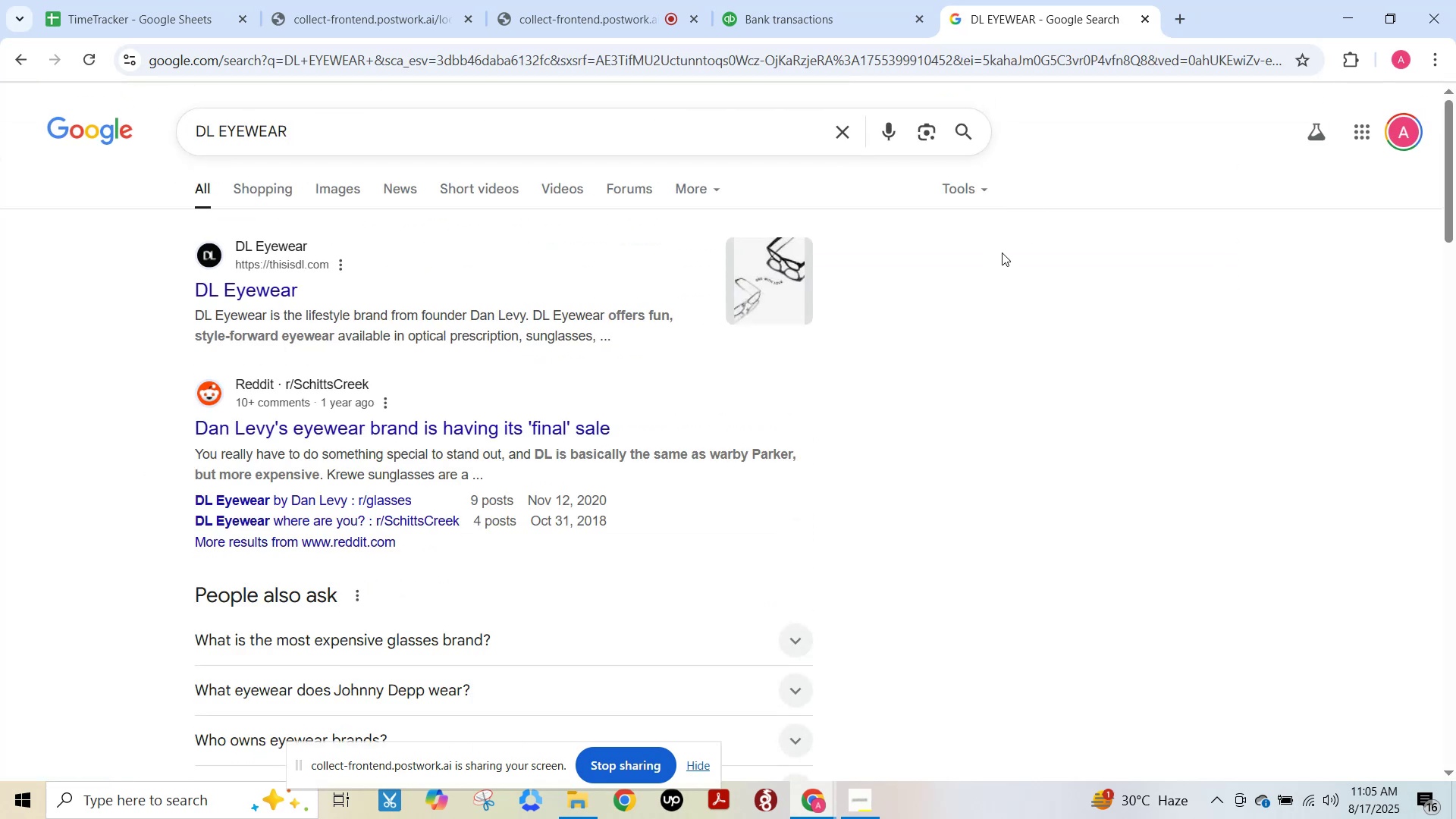 
left_click([849, 0])
 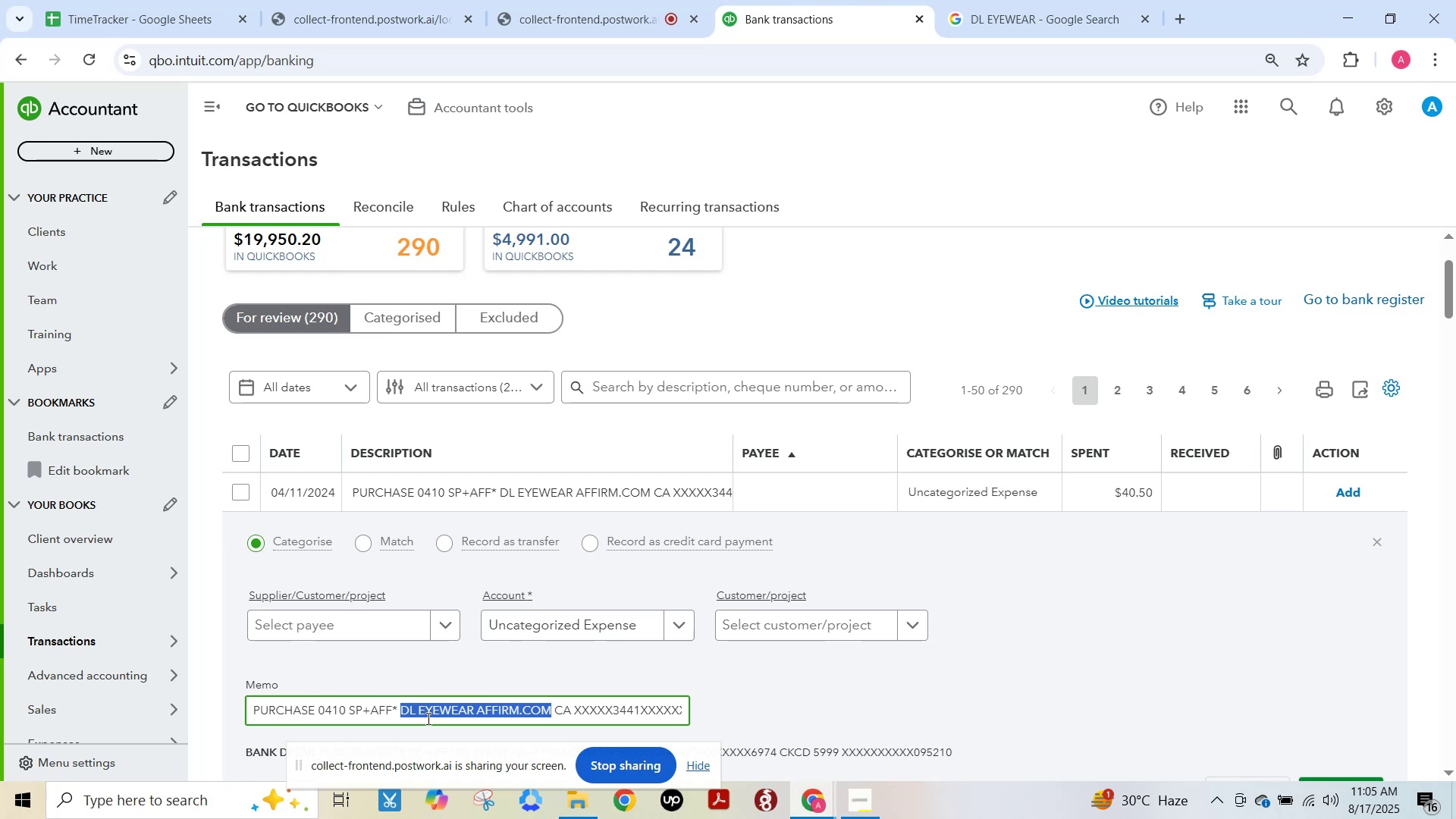 
left_click([400, 710])
 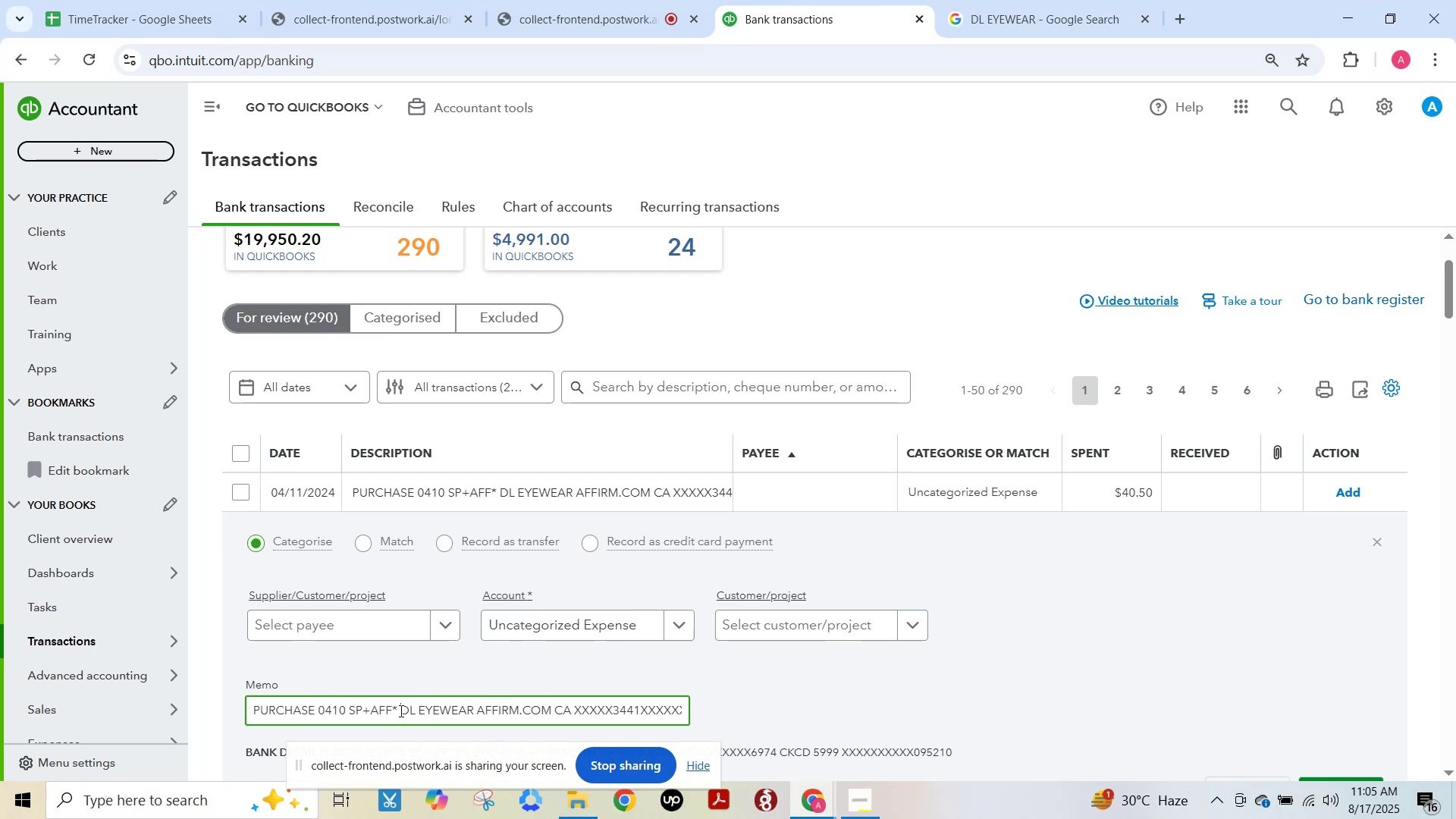 
left_click_drag(start_coordinate=[400, 711], to_coordinate=[470, 718])
 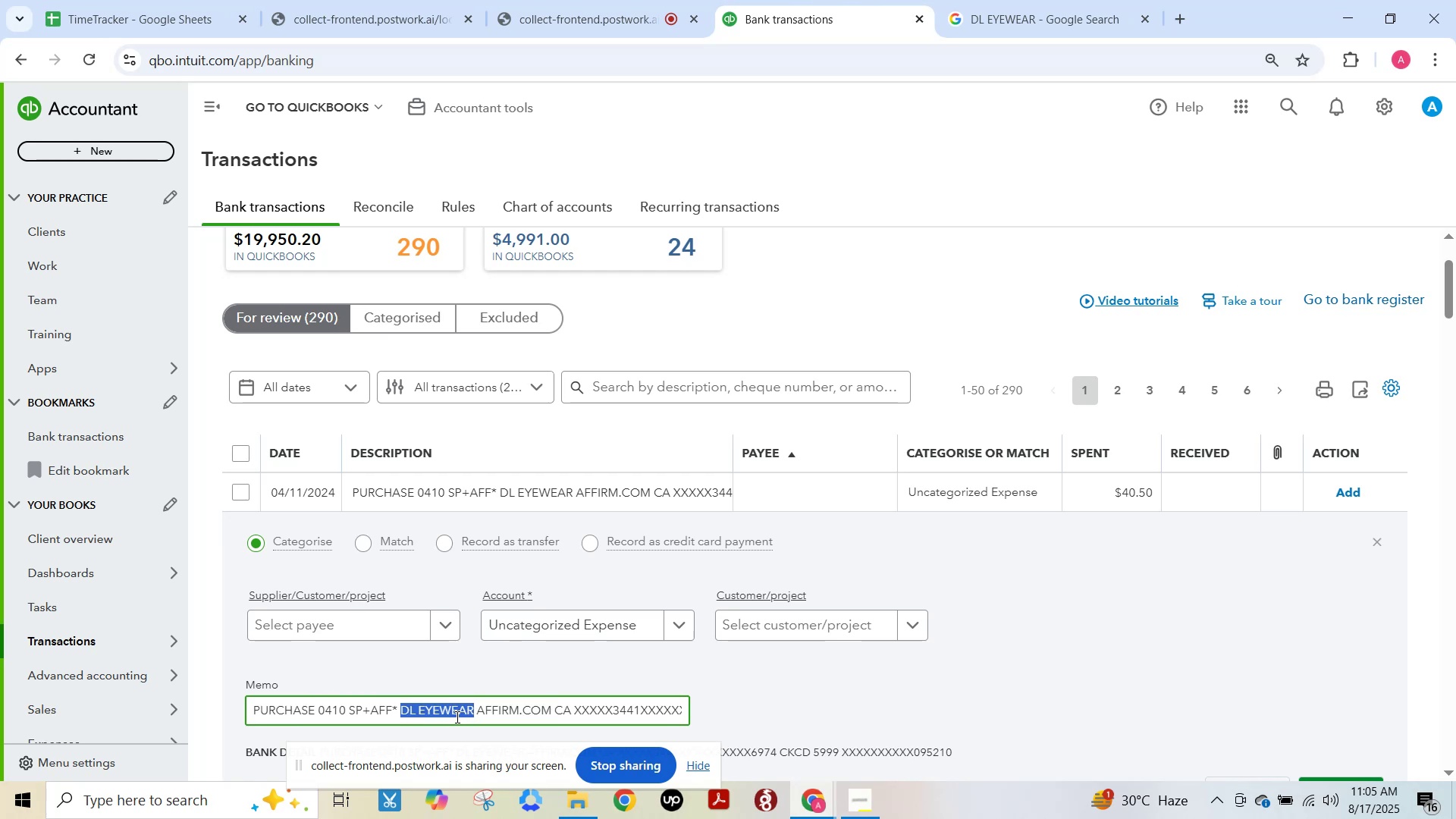 
key(Control+C)
 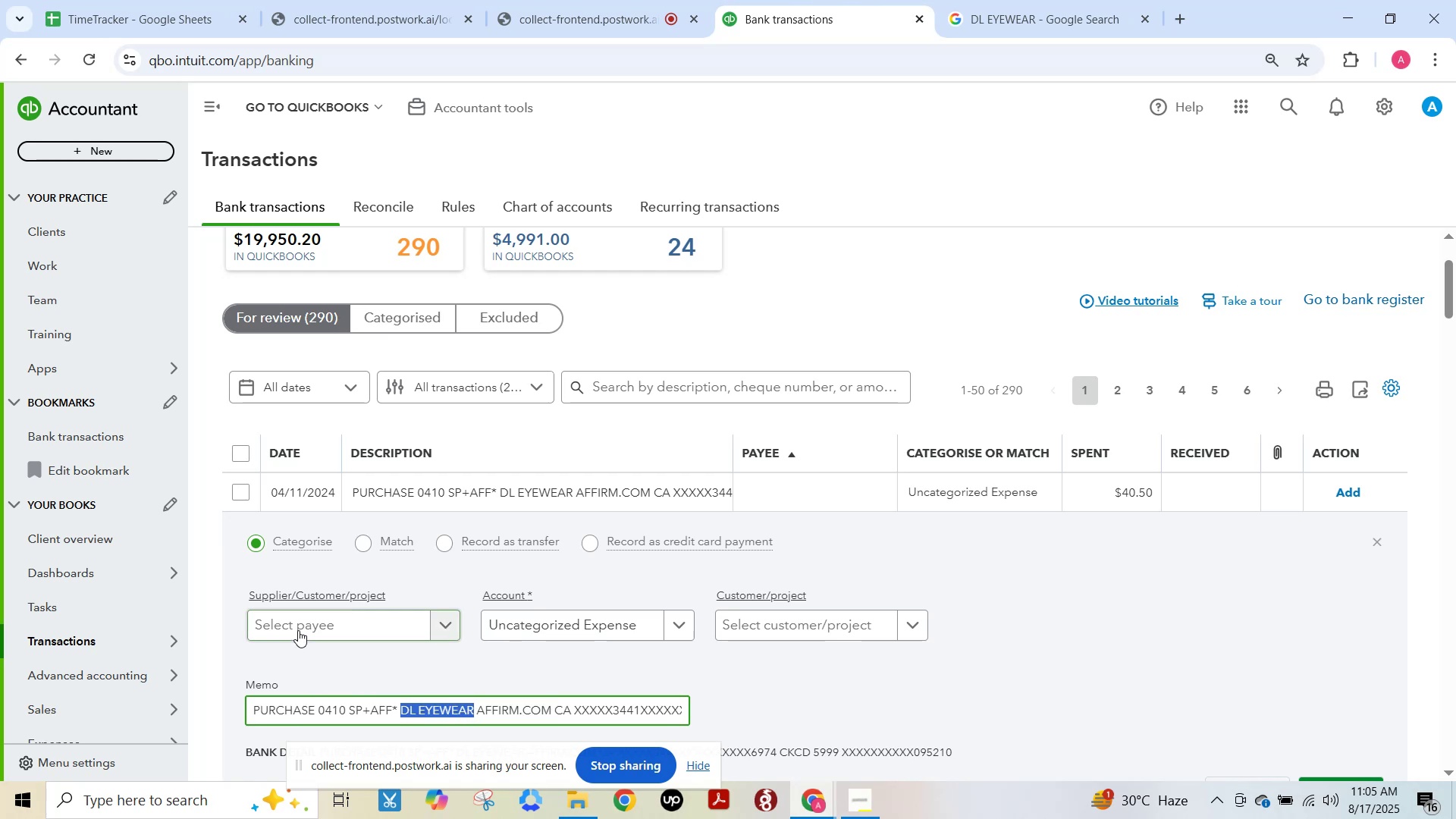 
left_click([298, 630])
 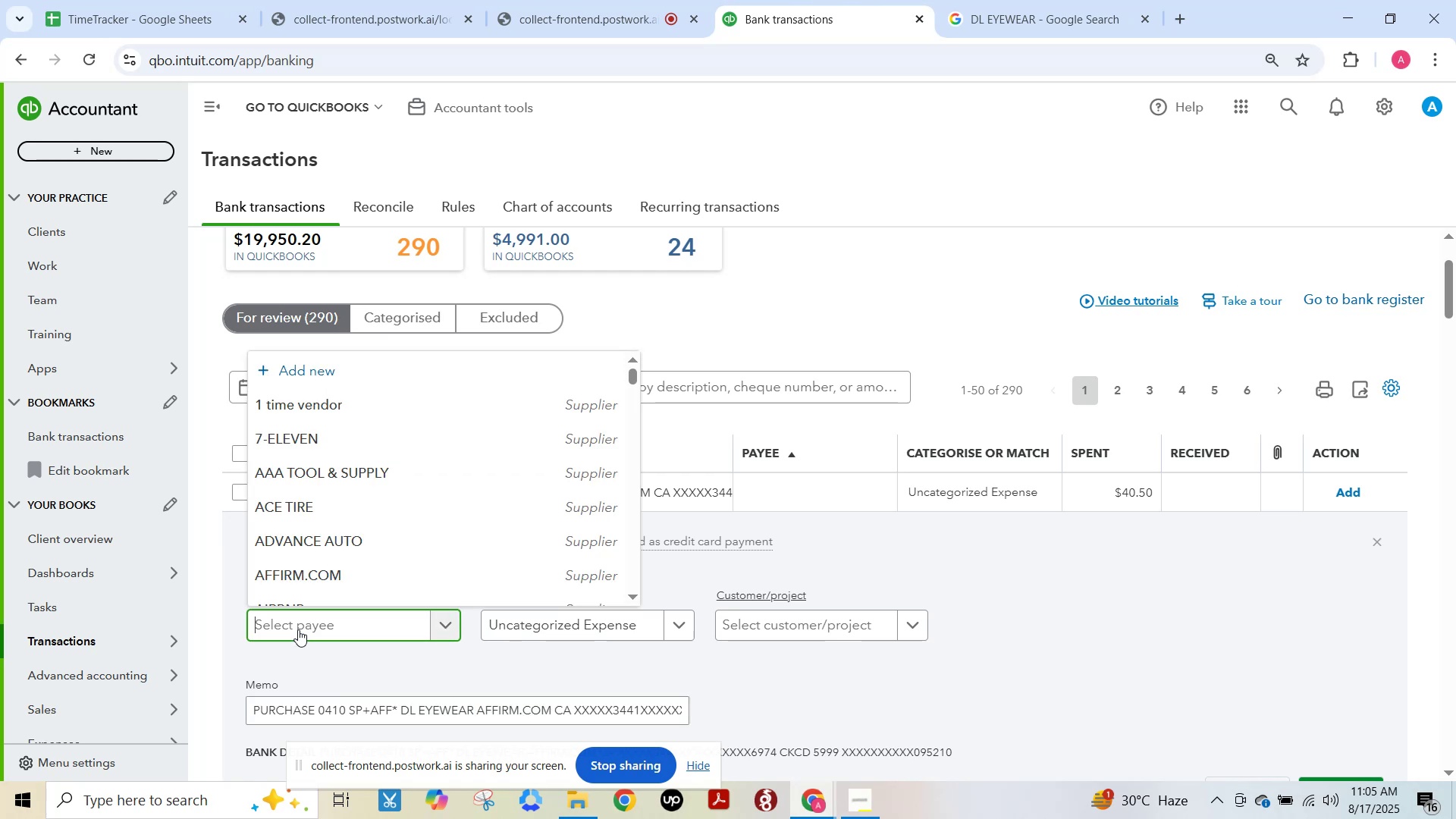 
key(Control+V)
 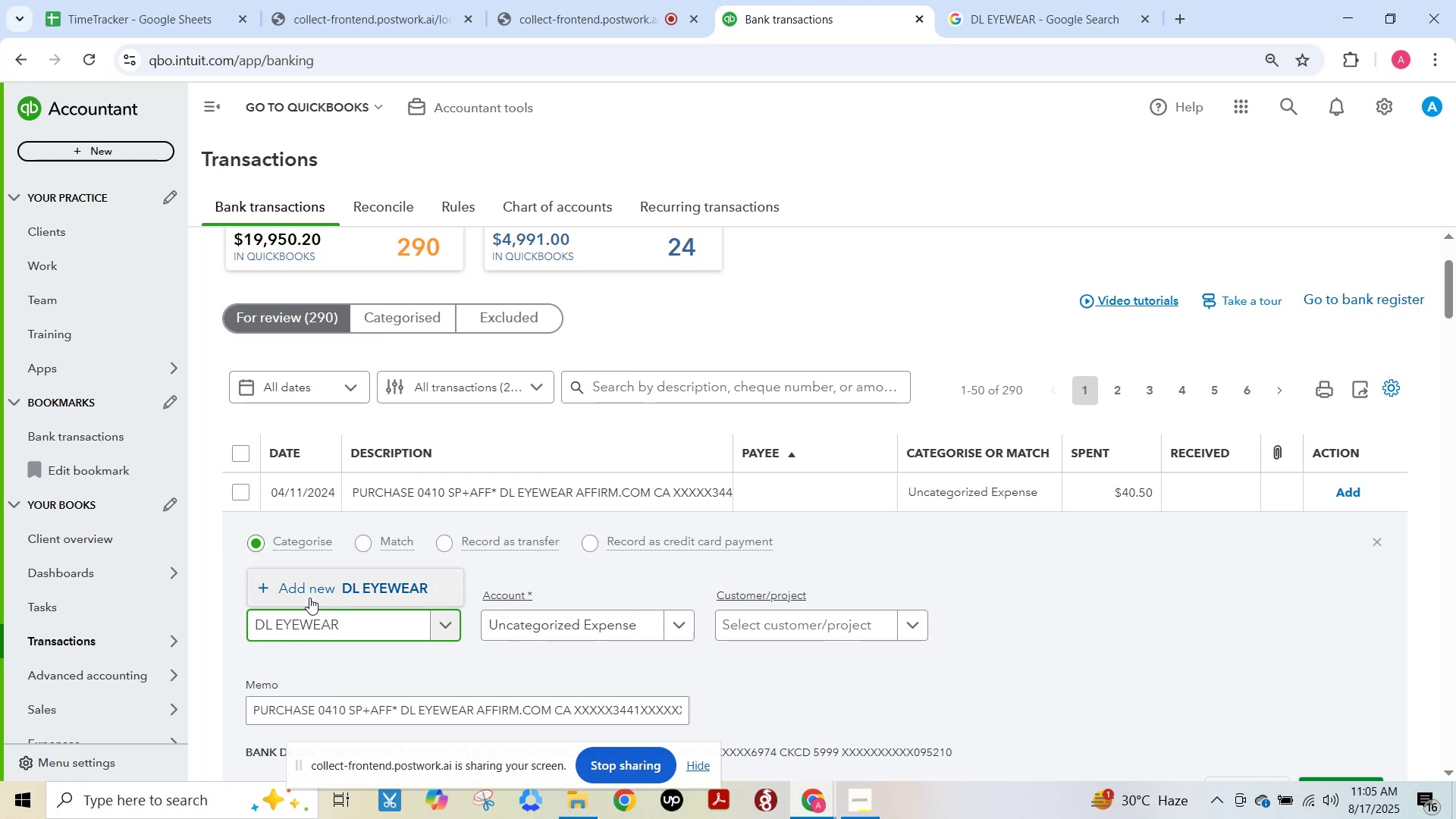 
left_click([358, 580])
 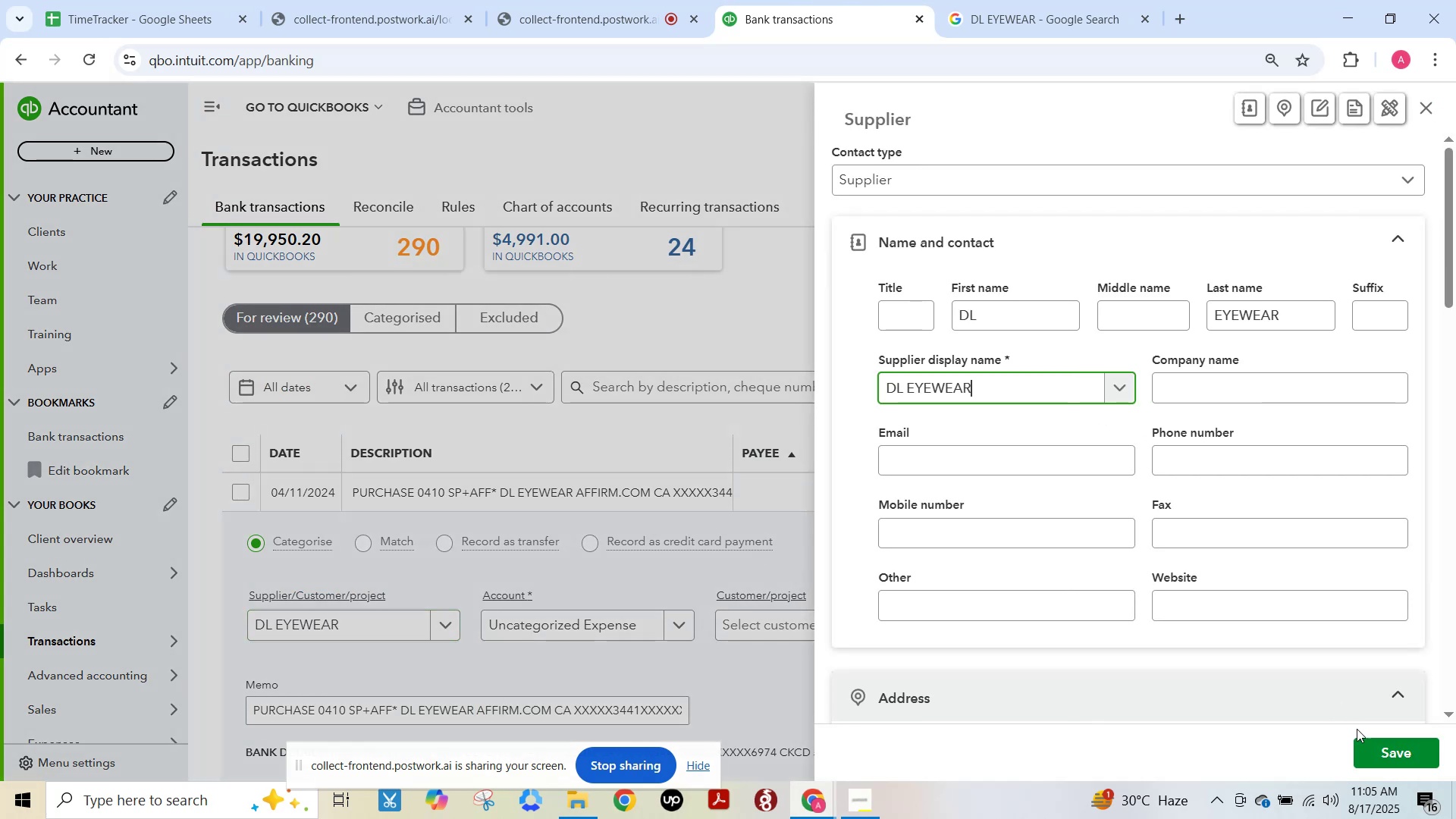 
left_click([1373, 748])
 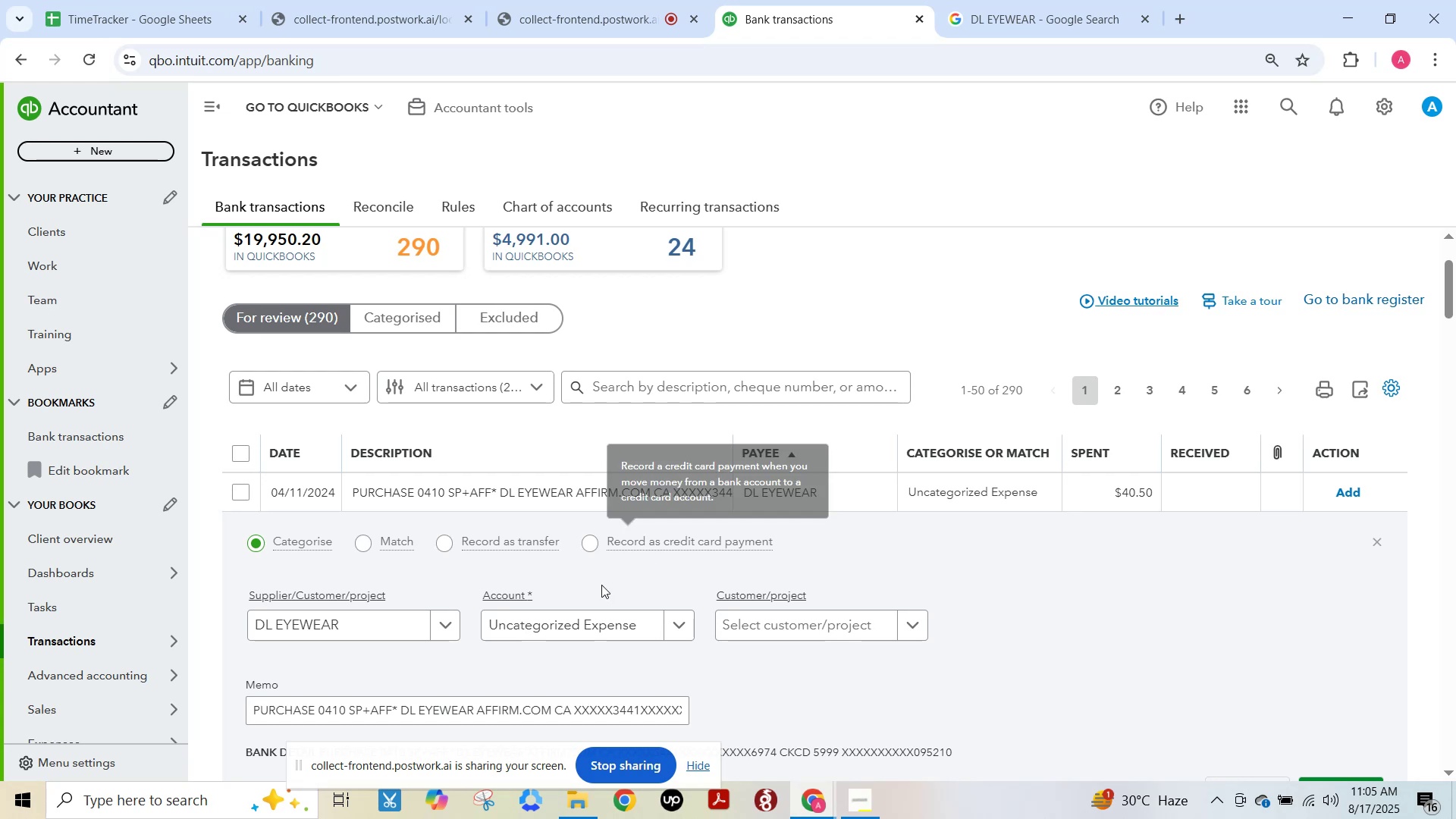 
left_click([579, 615])
 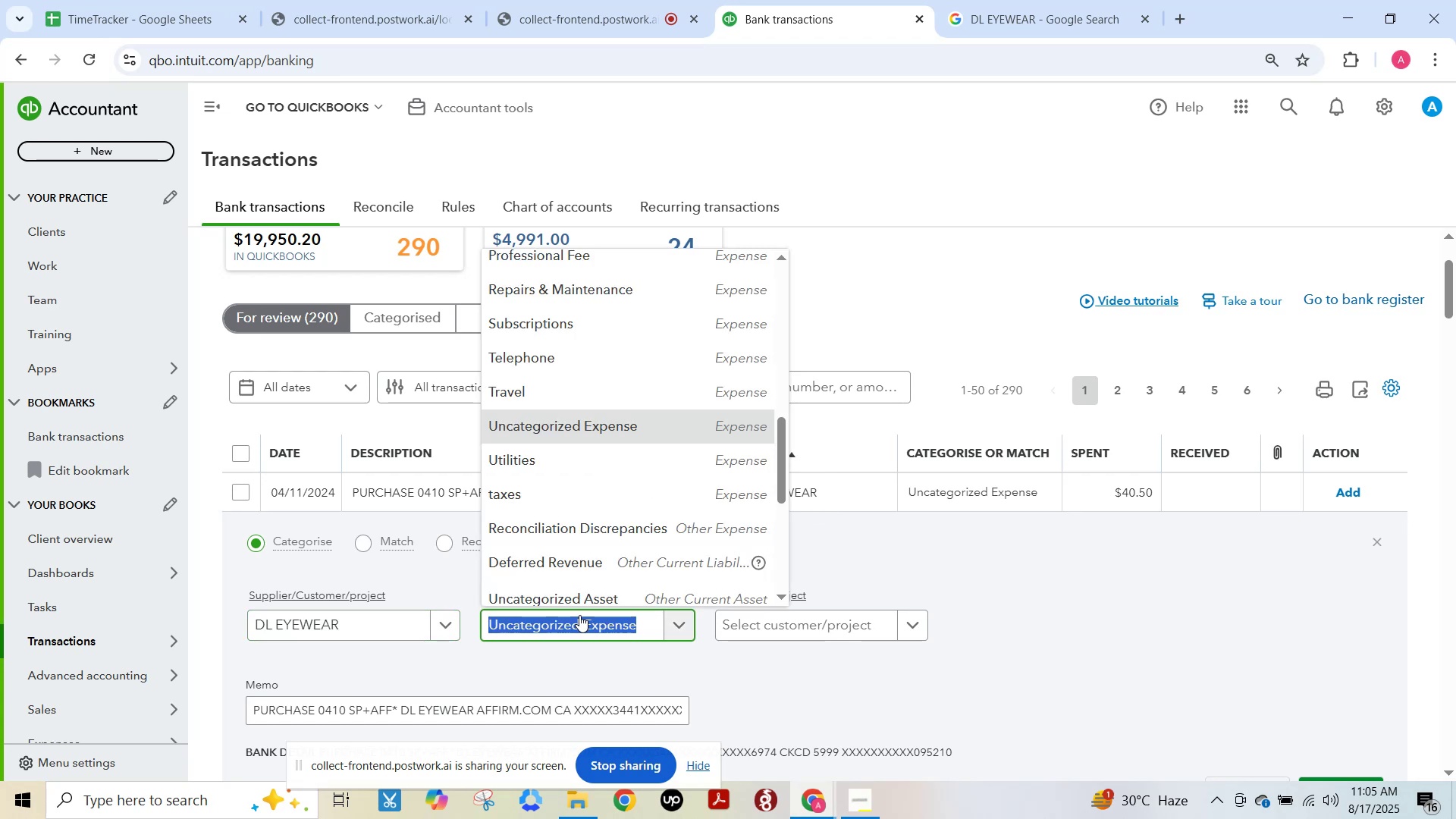 
wait(5.42)
 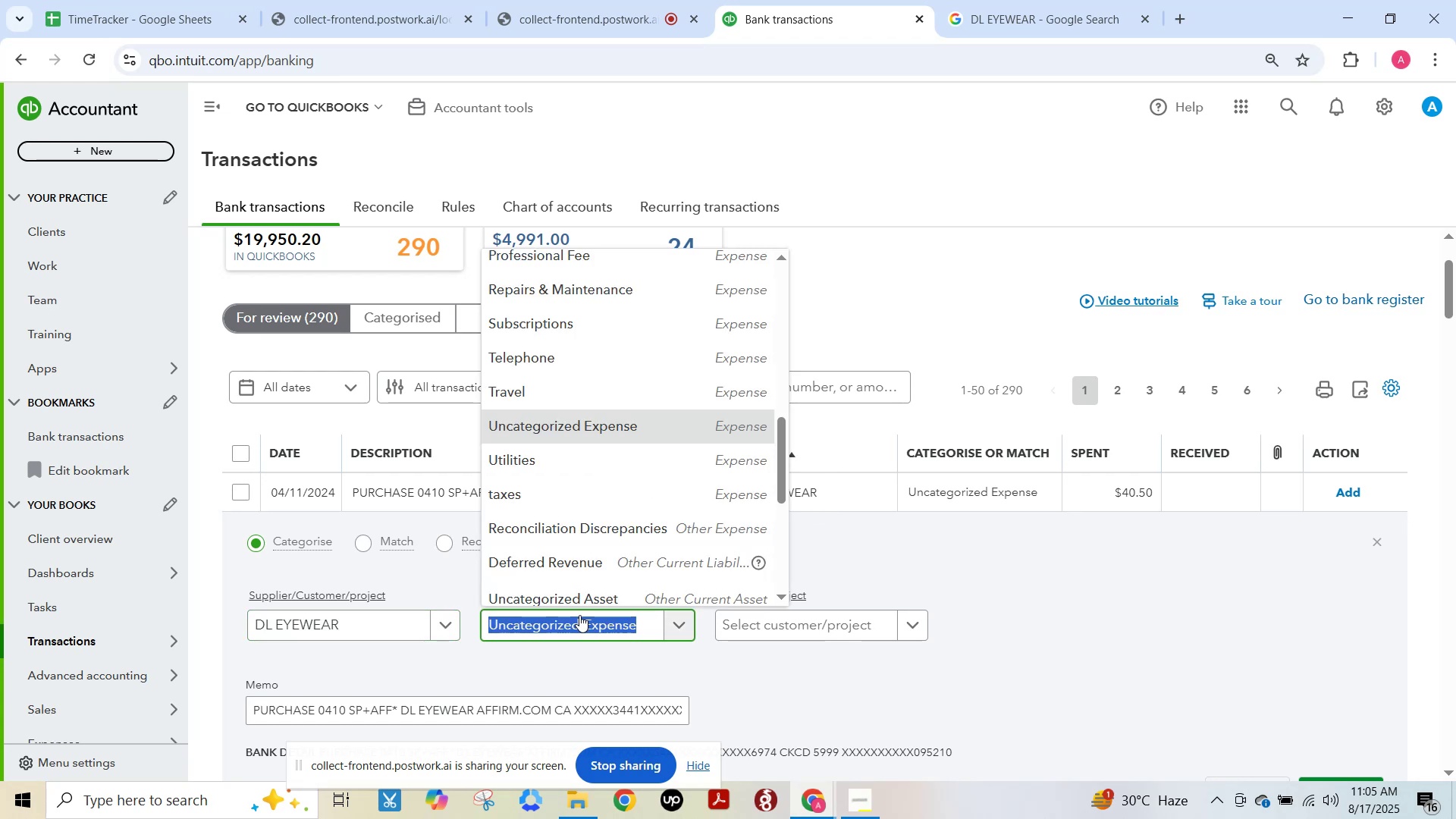 
type(cr)
key(Backspace)
key(Backspace)
key(Backspace)
type(per)
key(Backspace)
key(Backspace)
key(Backspace)
key(Backspace)
type(unca)
 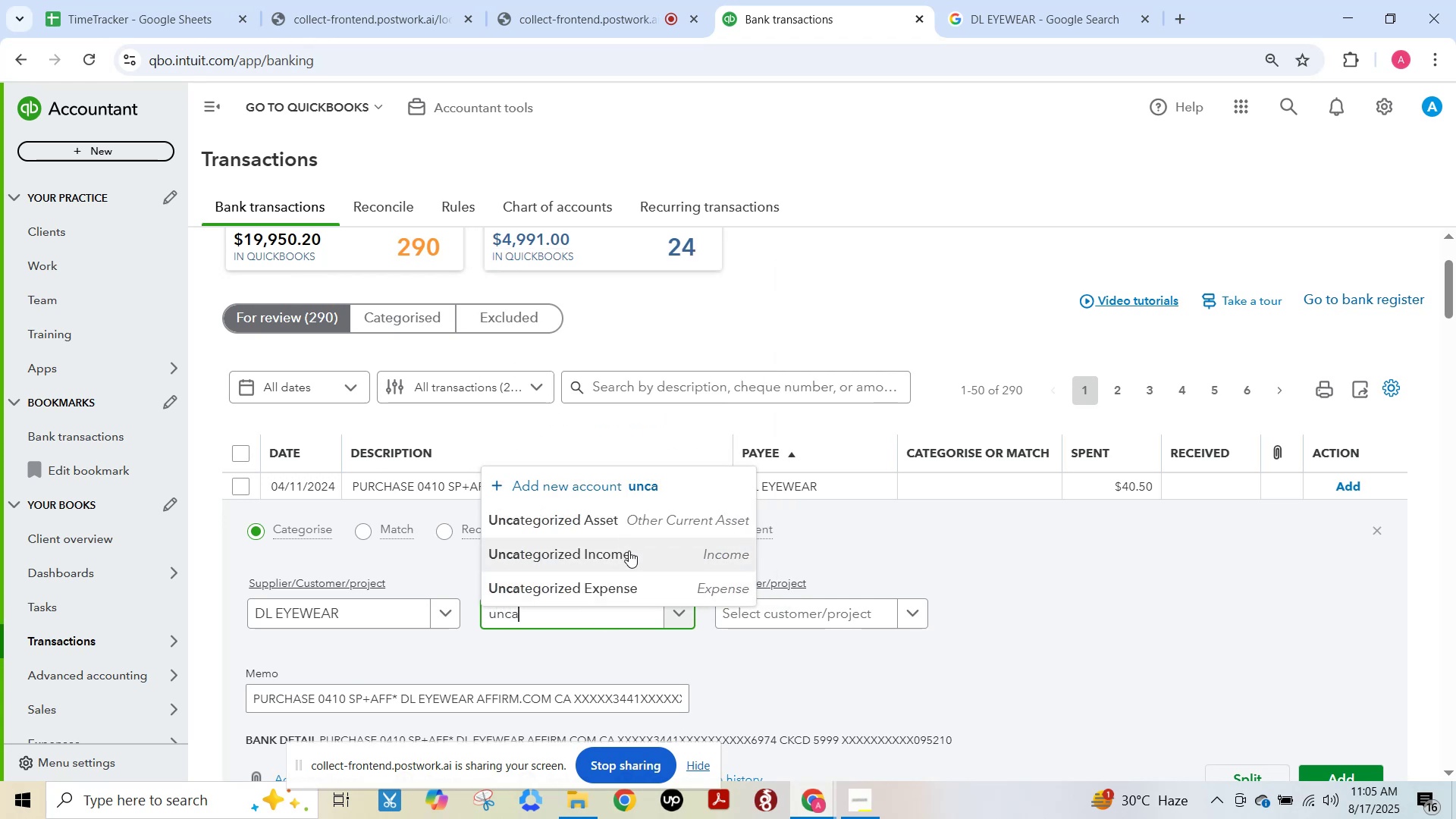 
left_click([637, 587])
 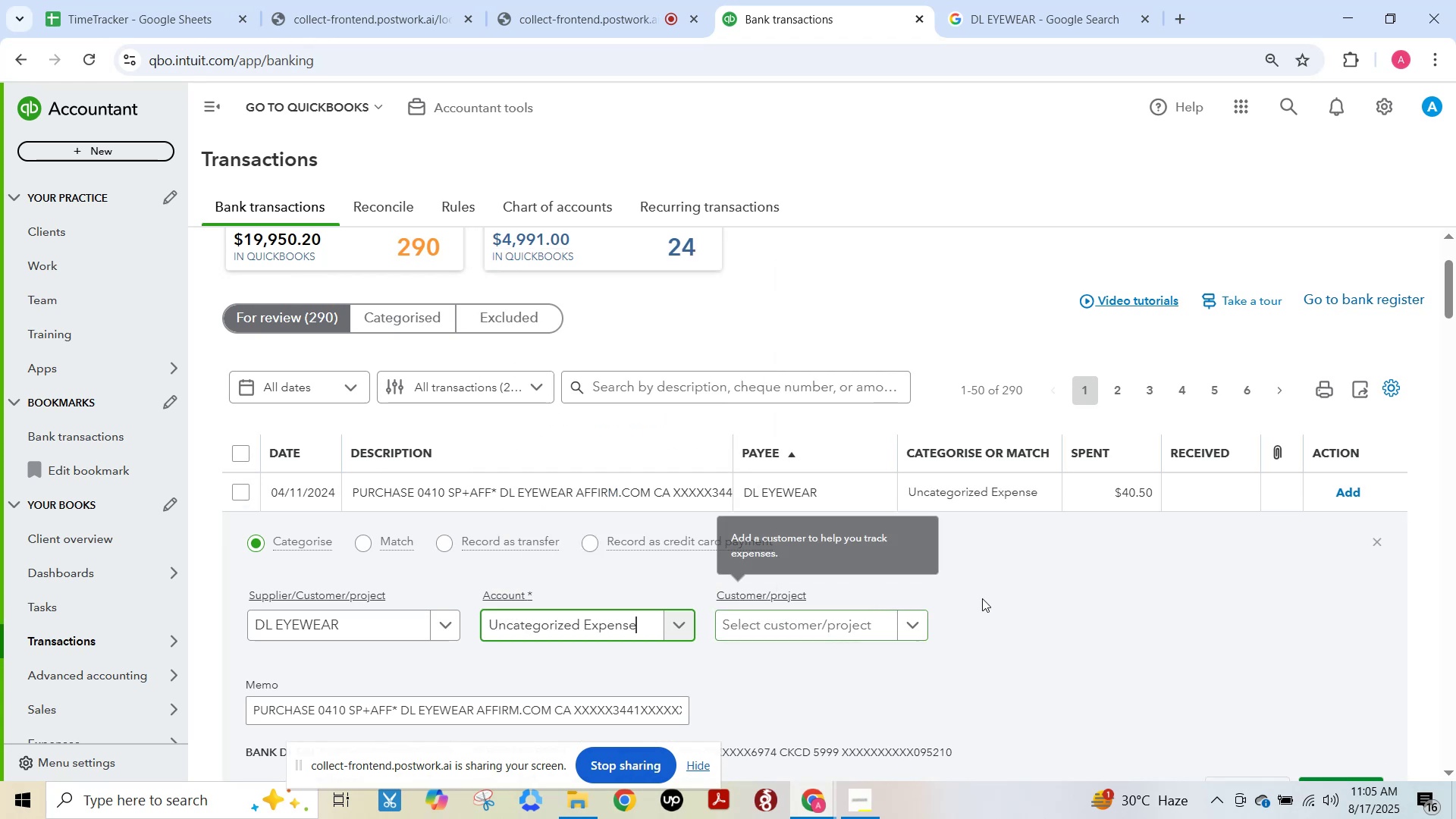 
scroll: coordinate [1143, 601], scroll_direction: down, amount: 2.0
 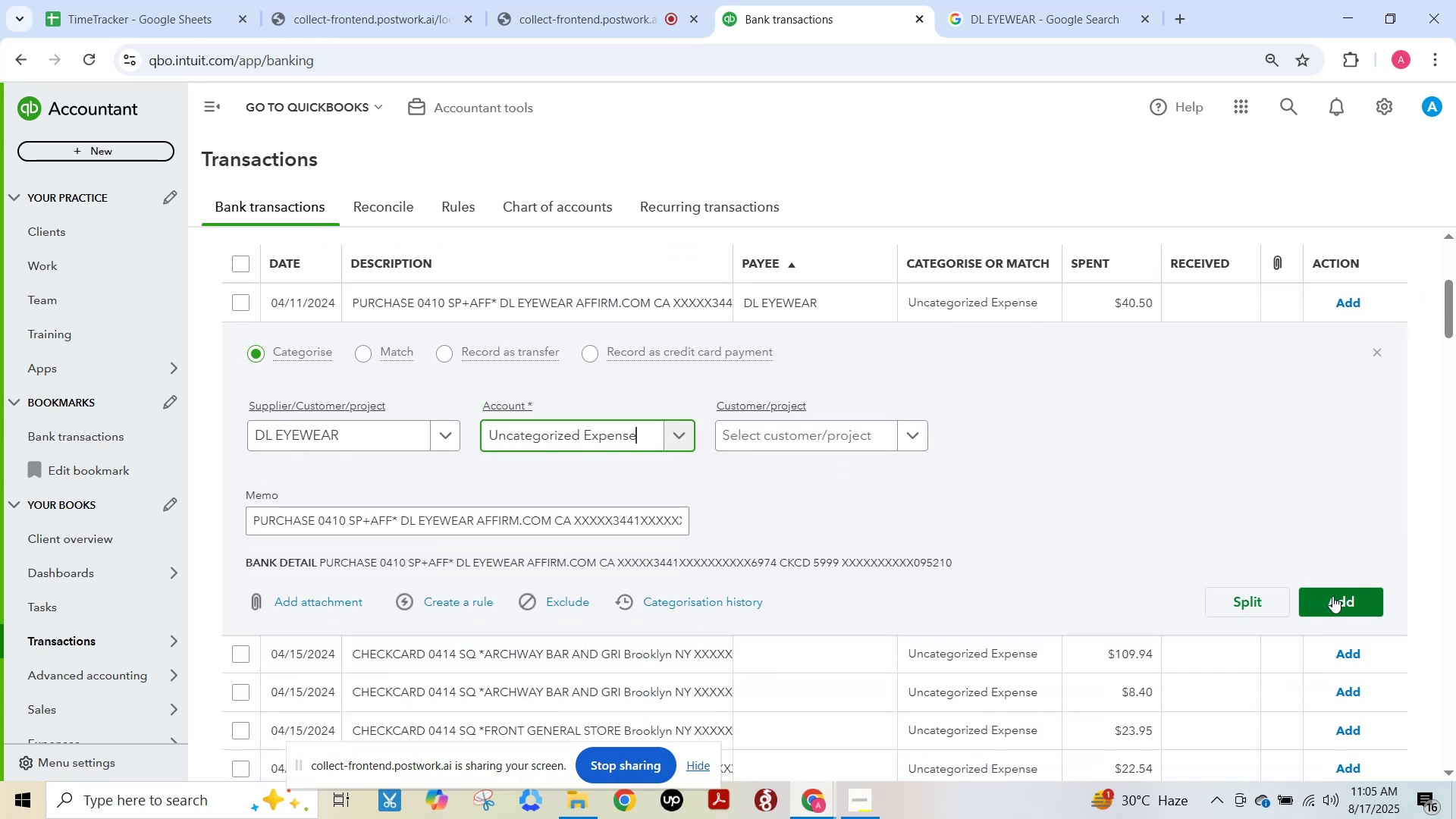 
left_click([1334, 595])
 